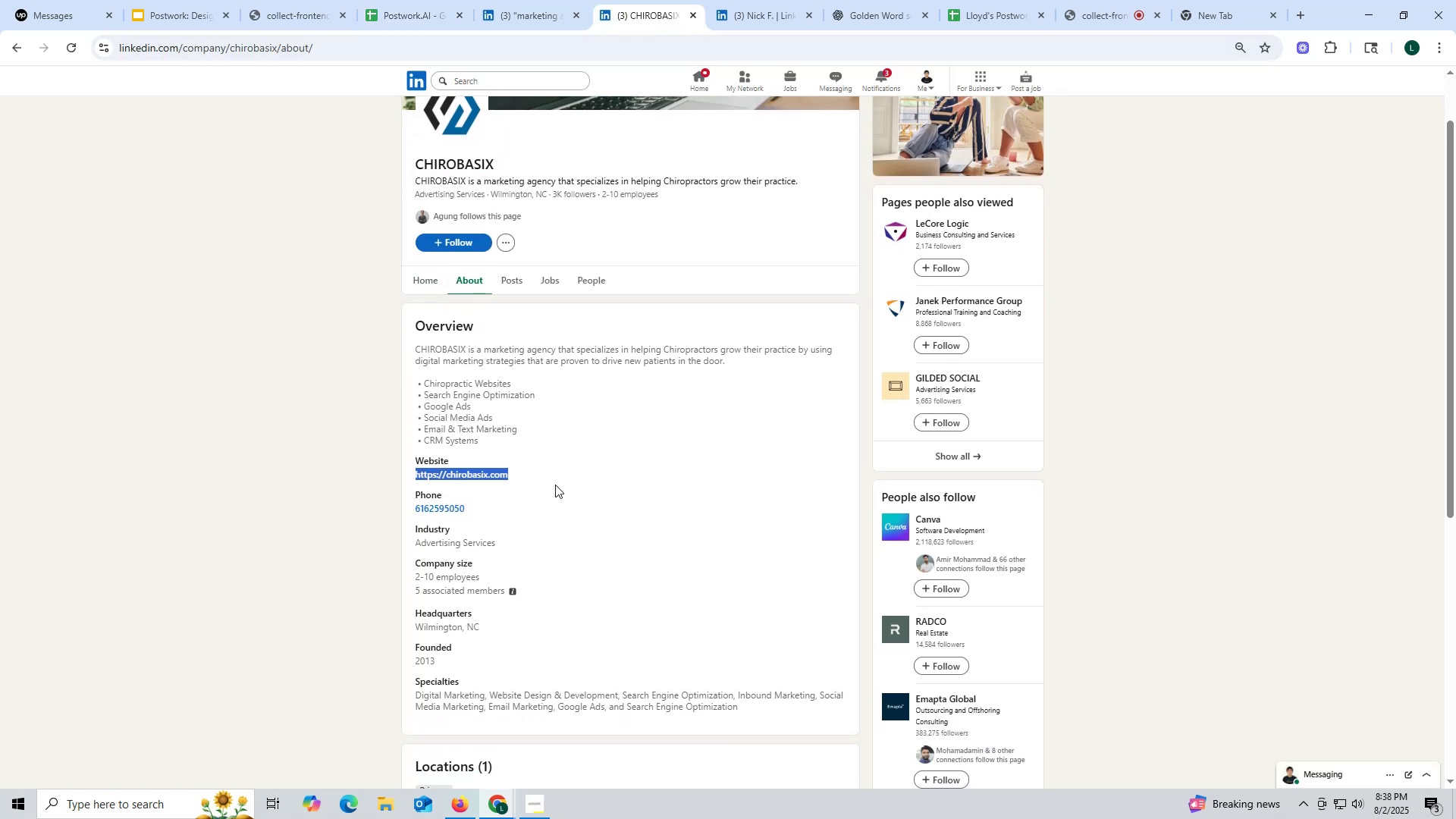 
scroll: coordinate [554, 482], scroll_direction: up, amount: 3.0
 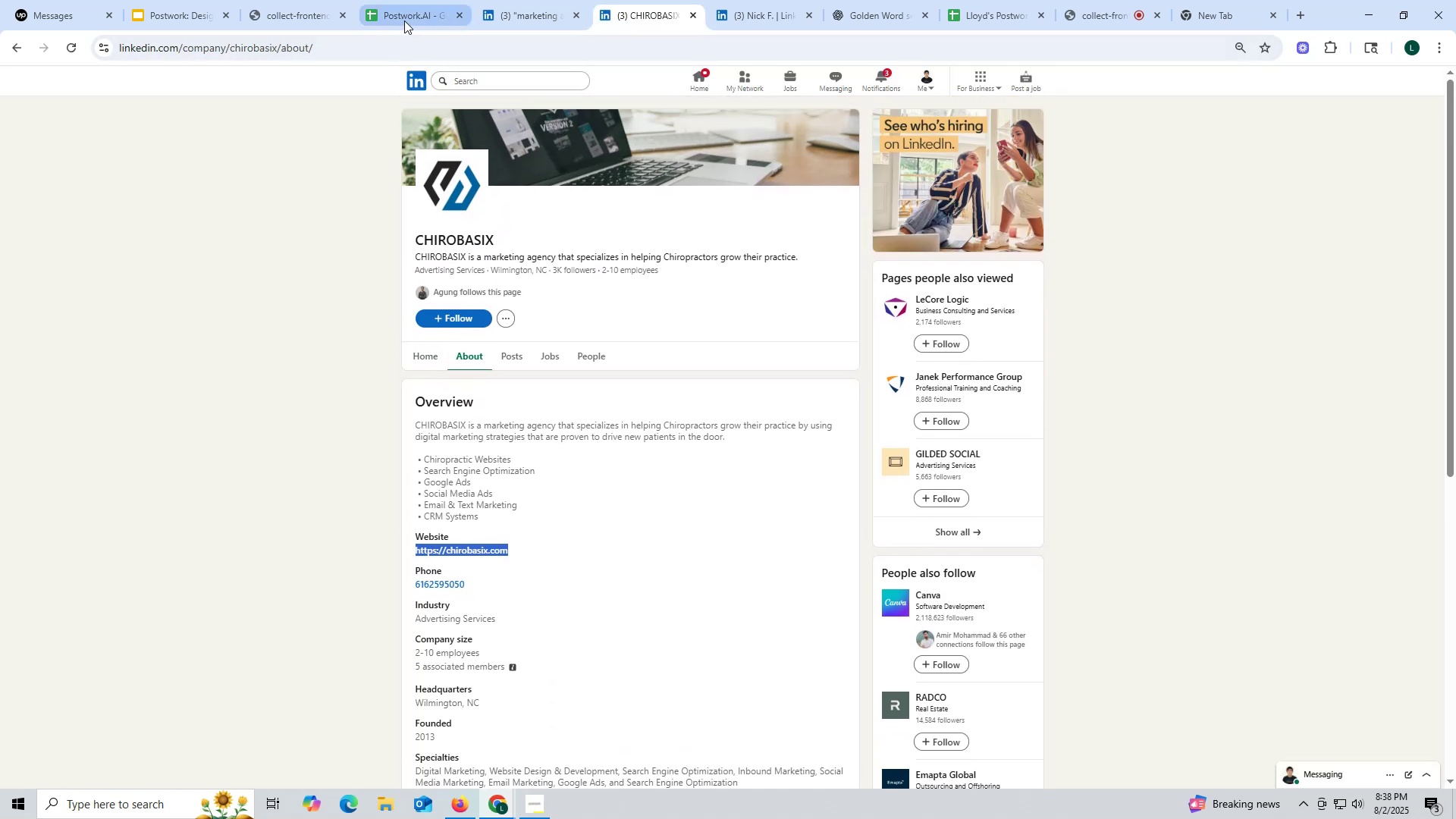 
left_click([403, 20])
 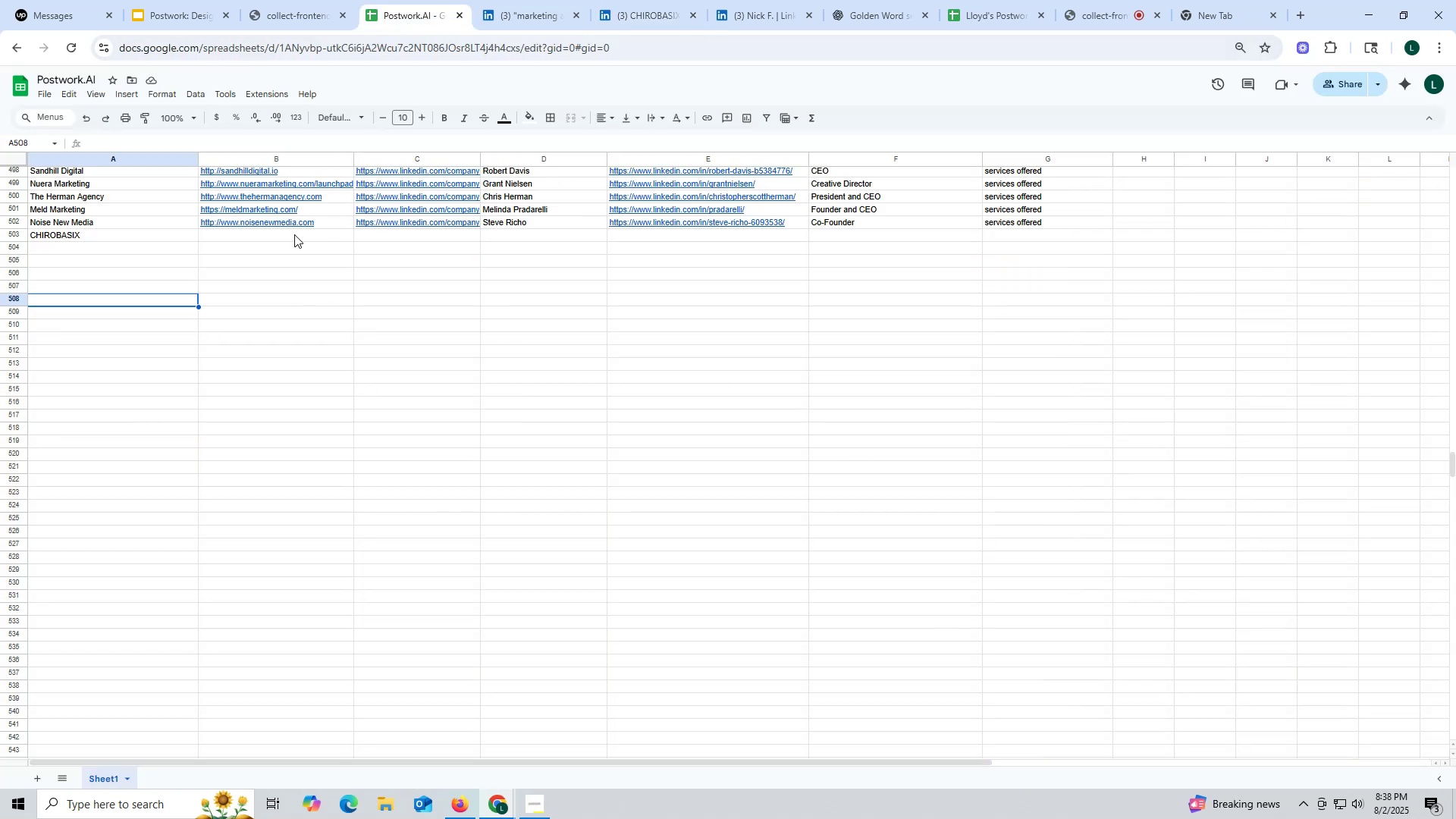 
double_click([294, 234])
 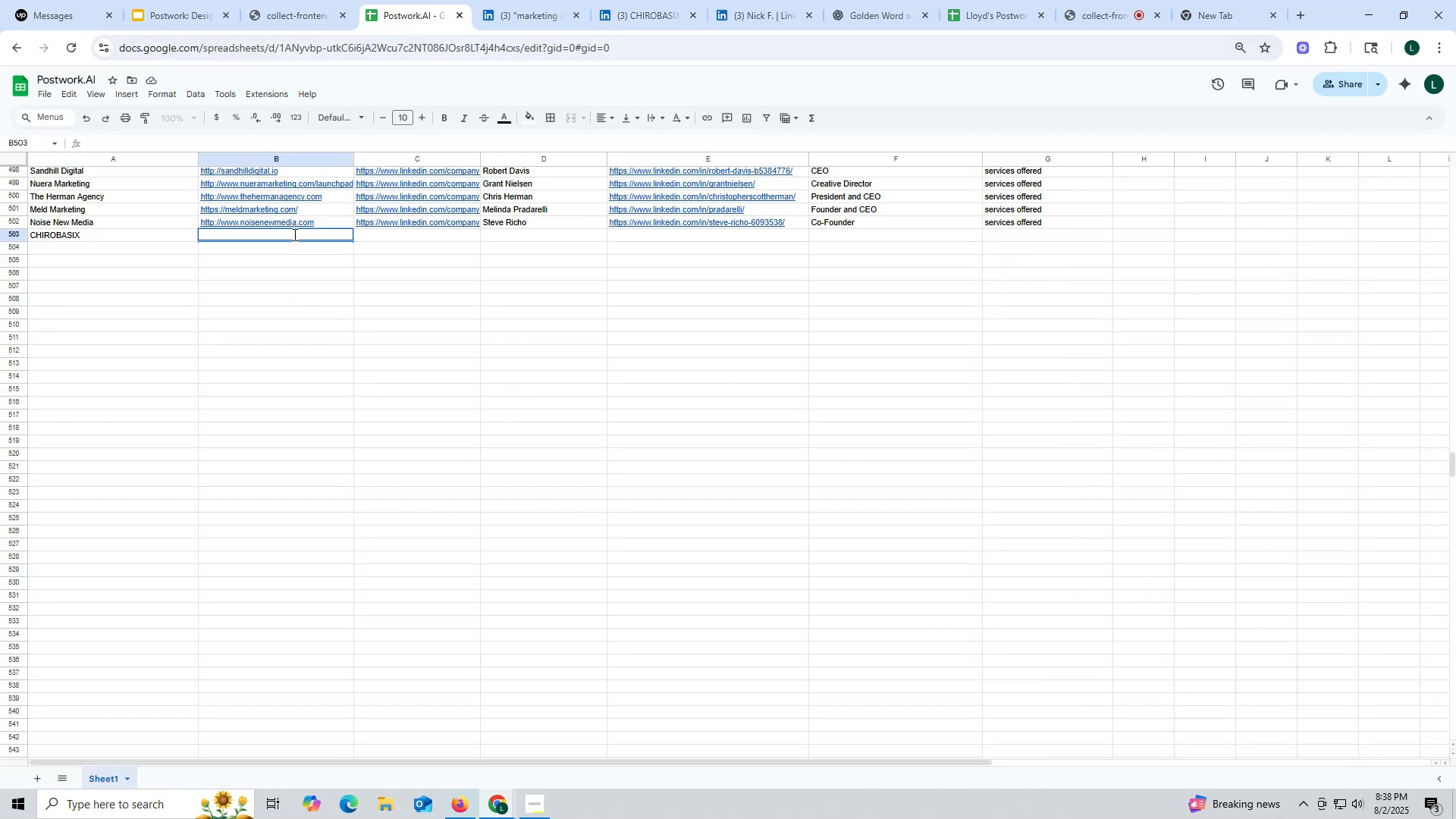 
triple_click([293, 234])
 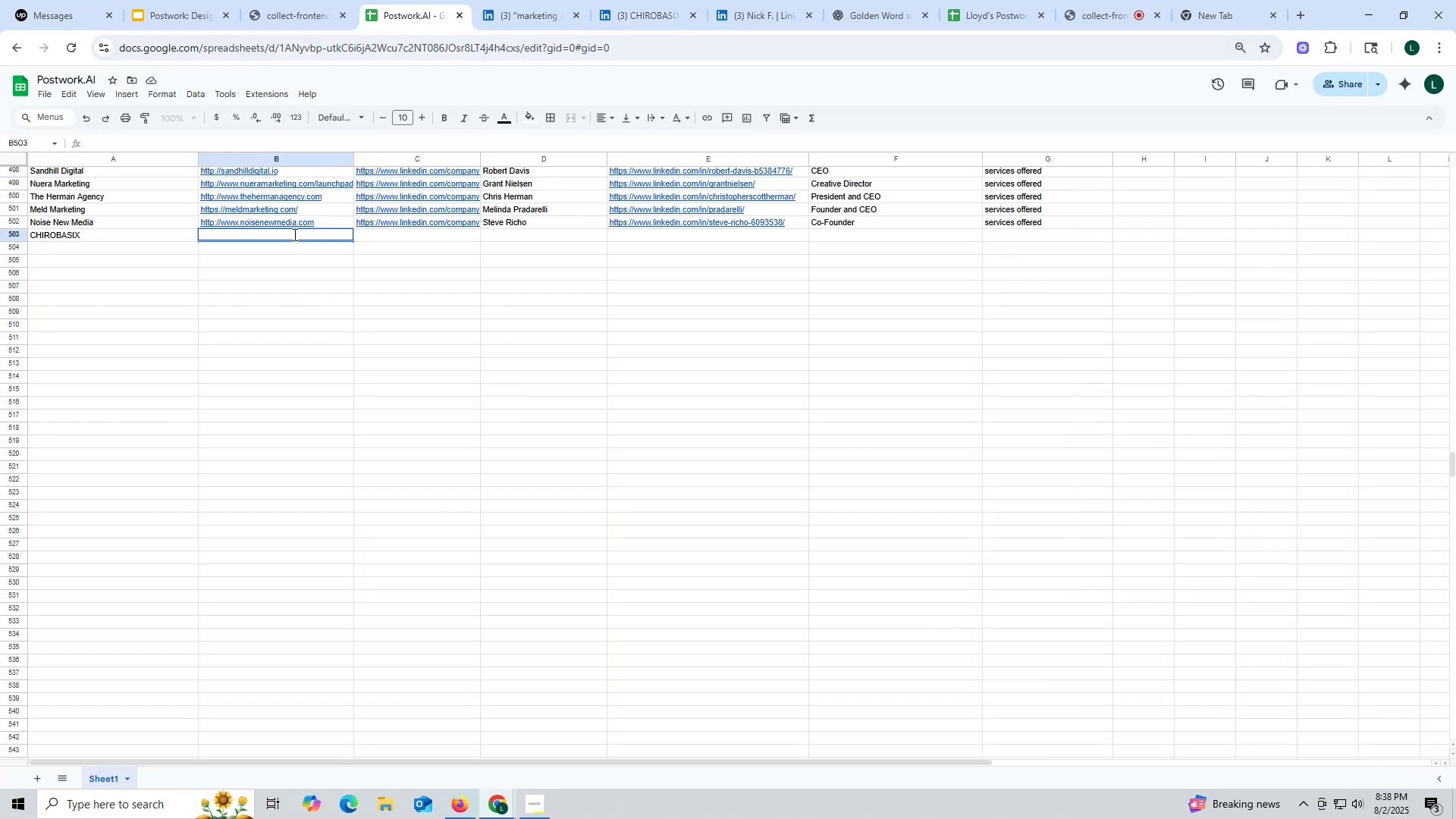 
key(Control+ControlLeft)
 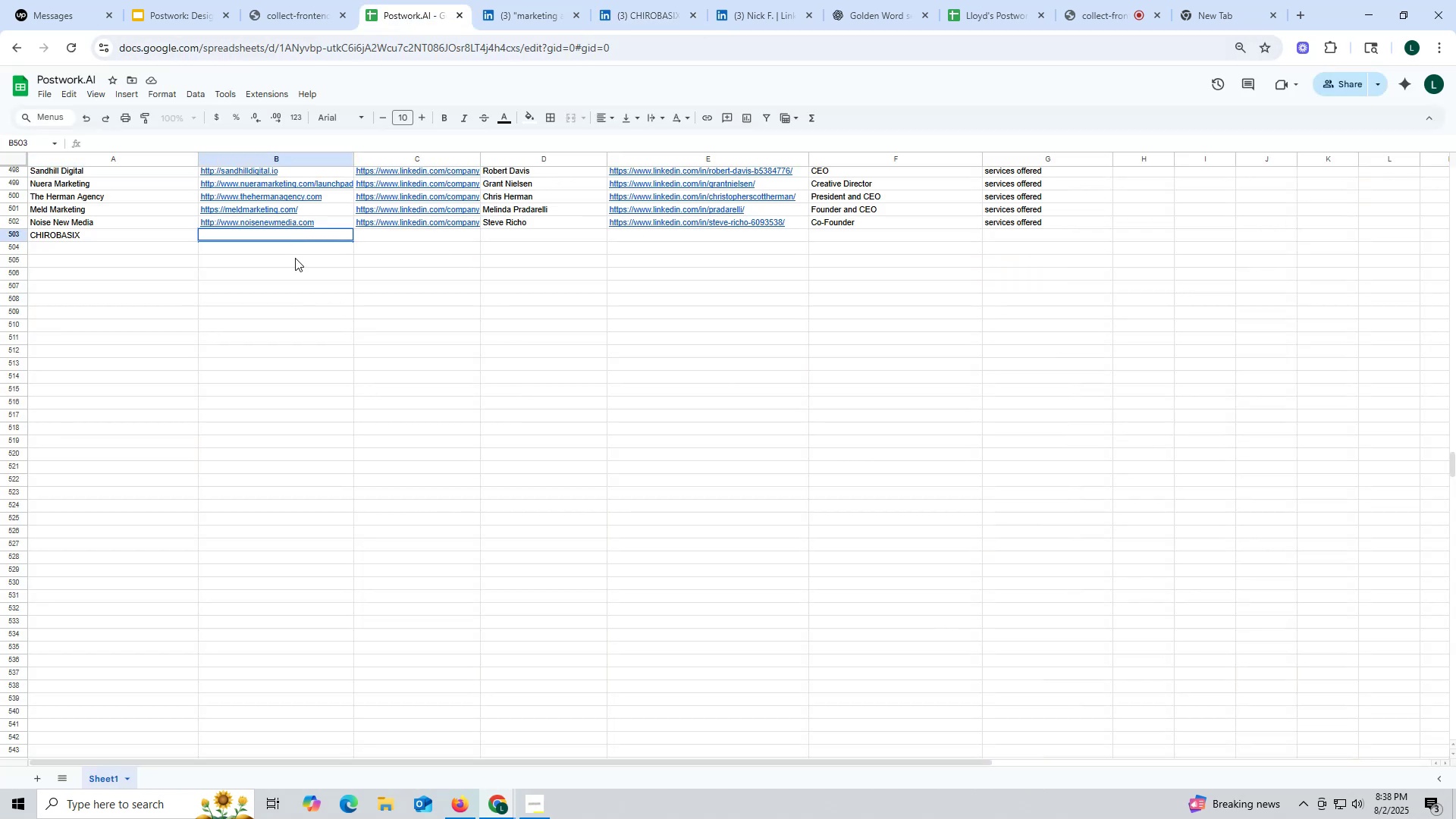 
key(Control+V)
 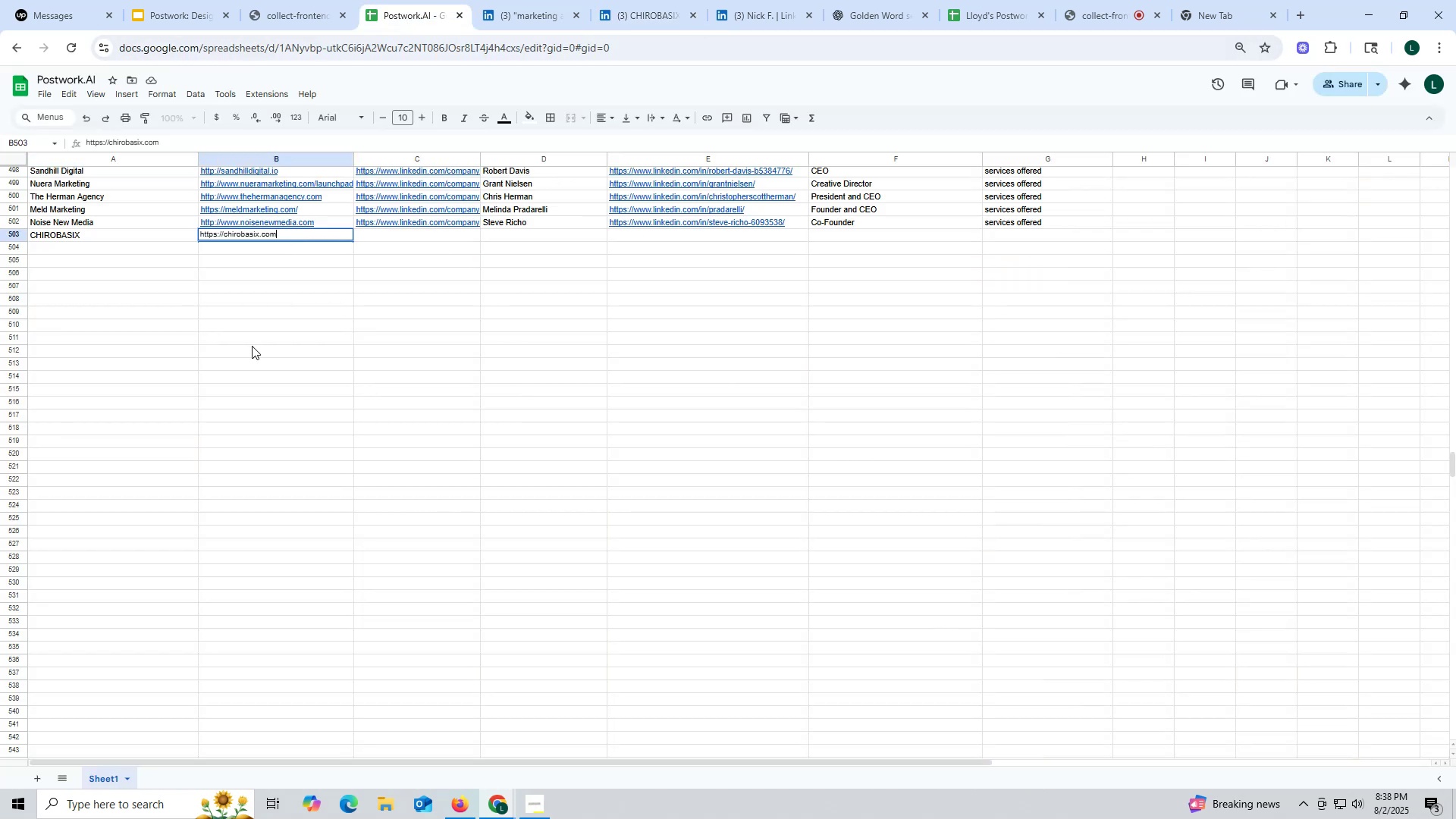 
triple_click([252, 346])
 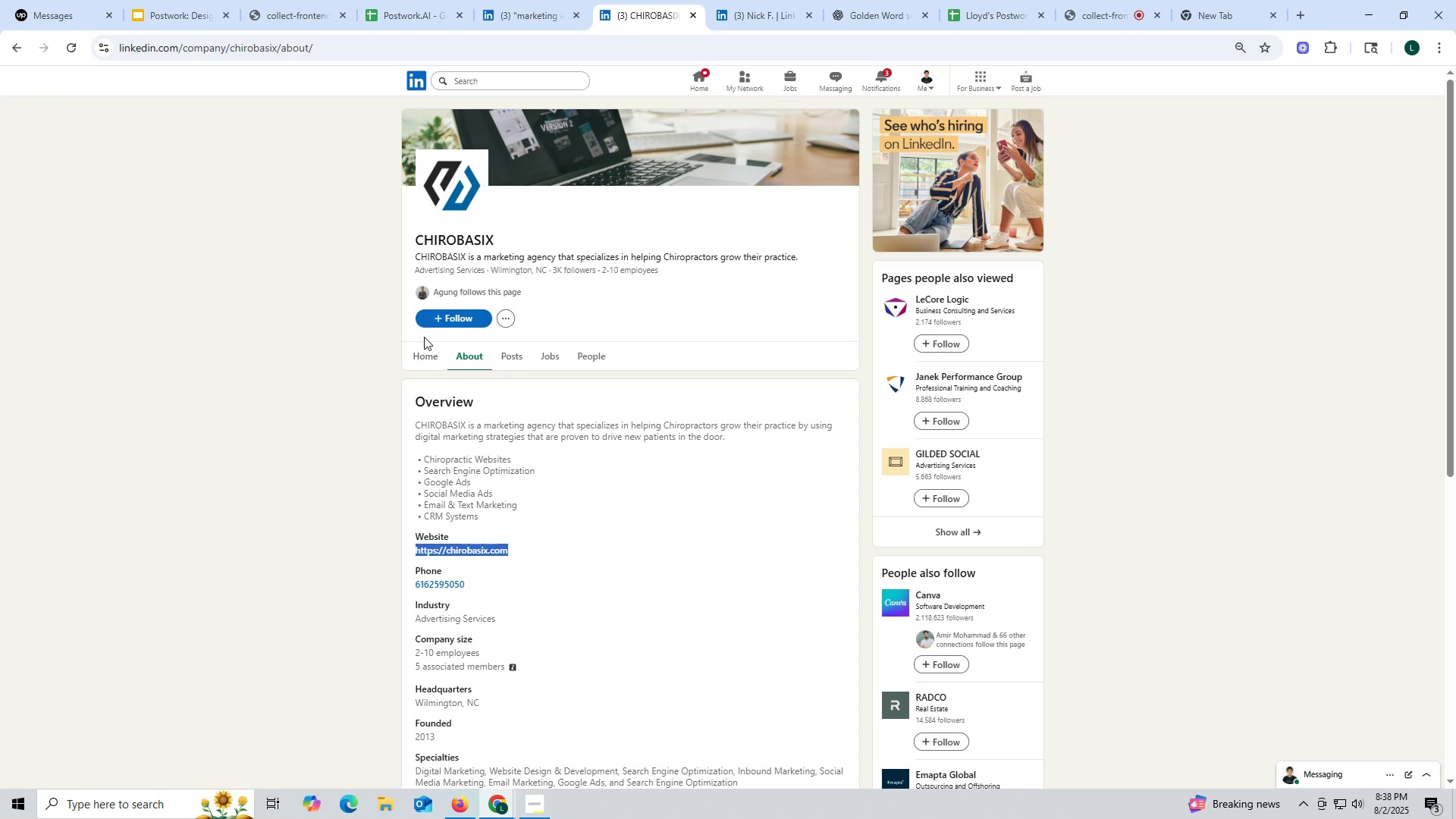 
left_click_drag(start_coordinate=[400, 240], to_coordinate=[518, 236])
 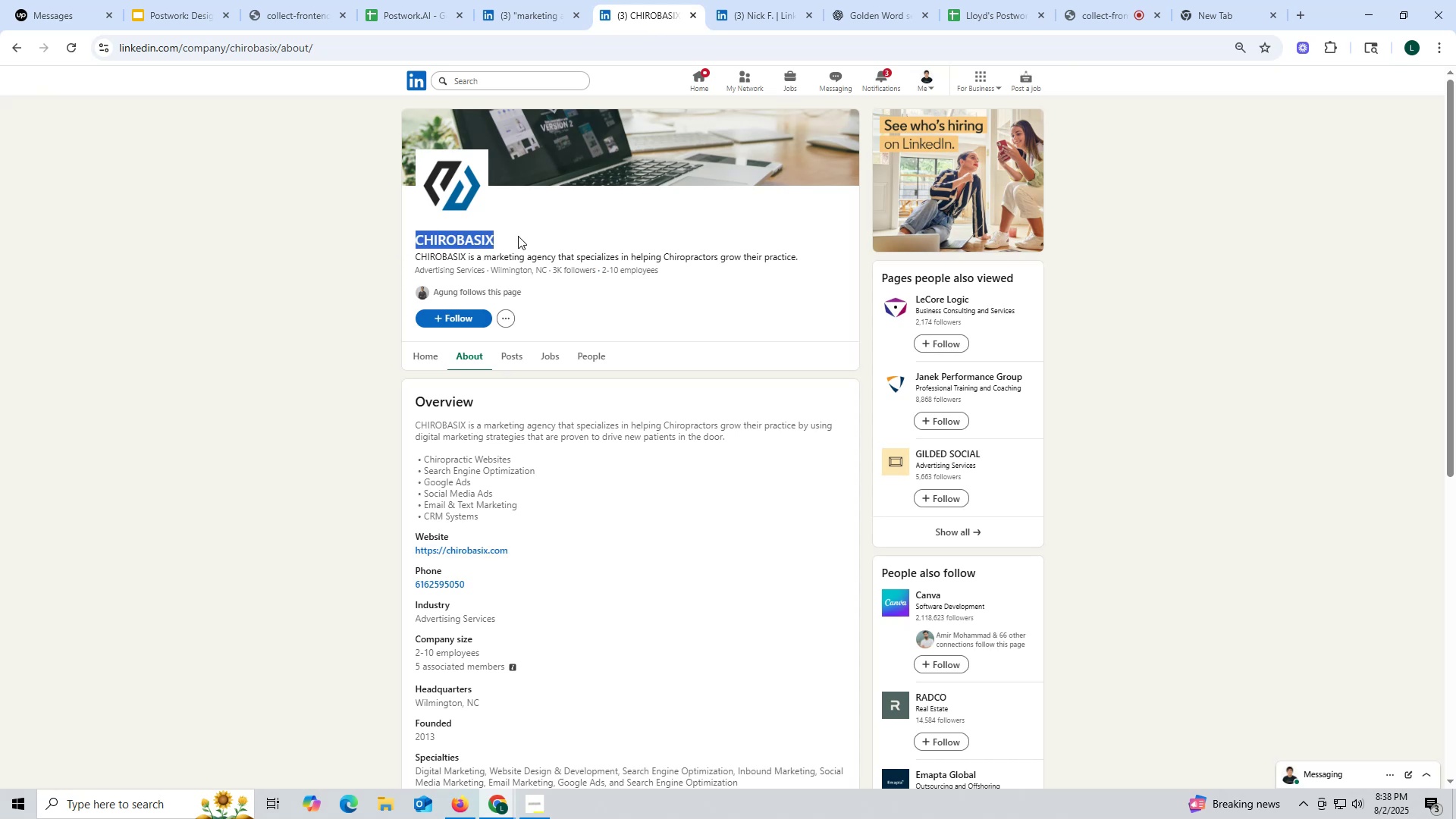 
key(Control+ControlLeft)
 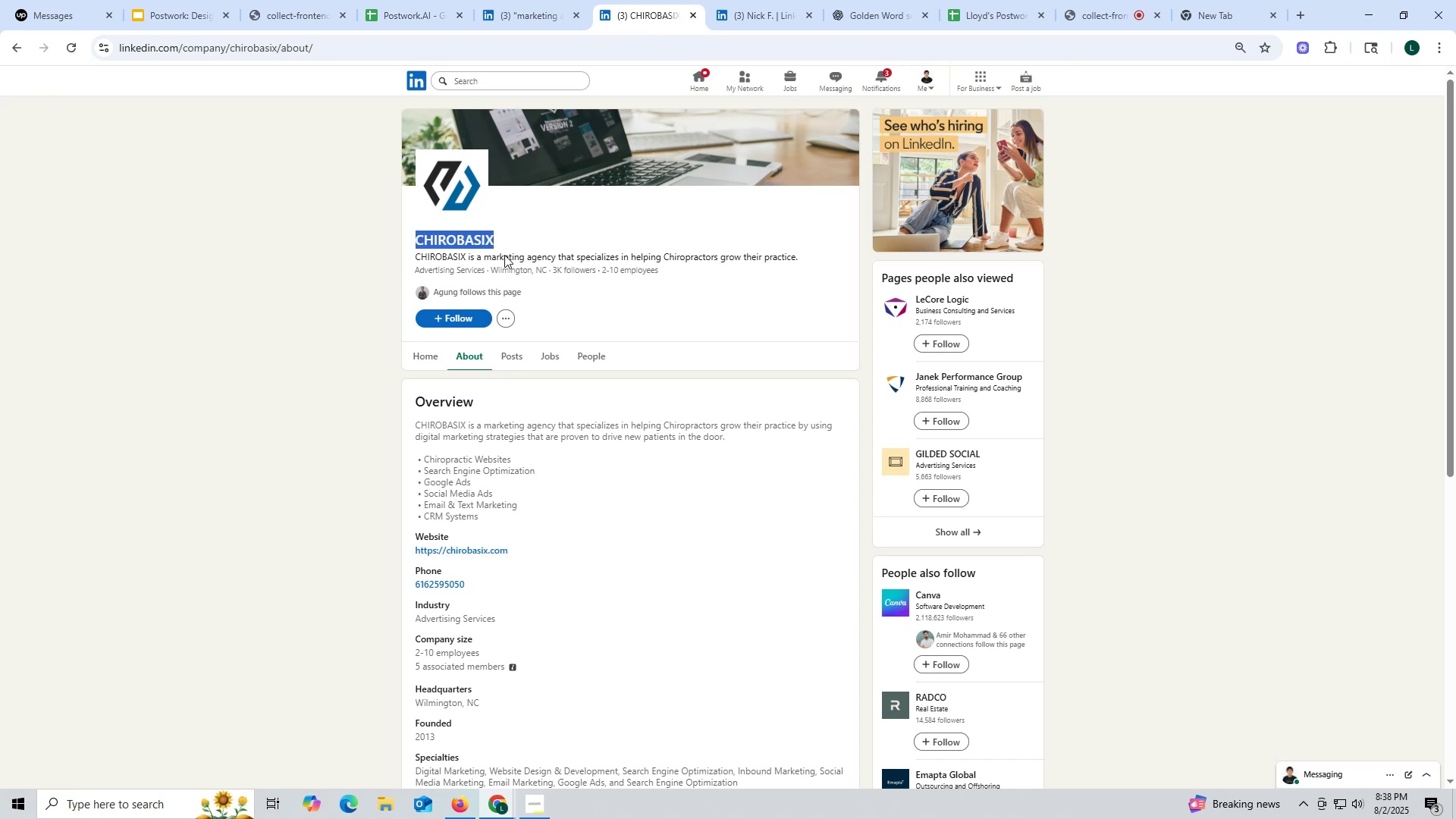 
key(Control+C)
 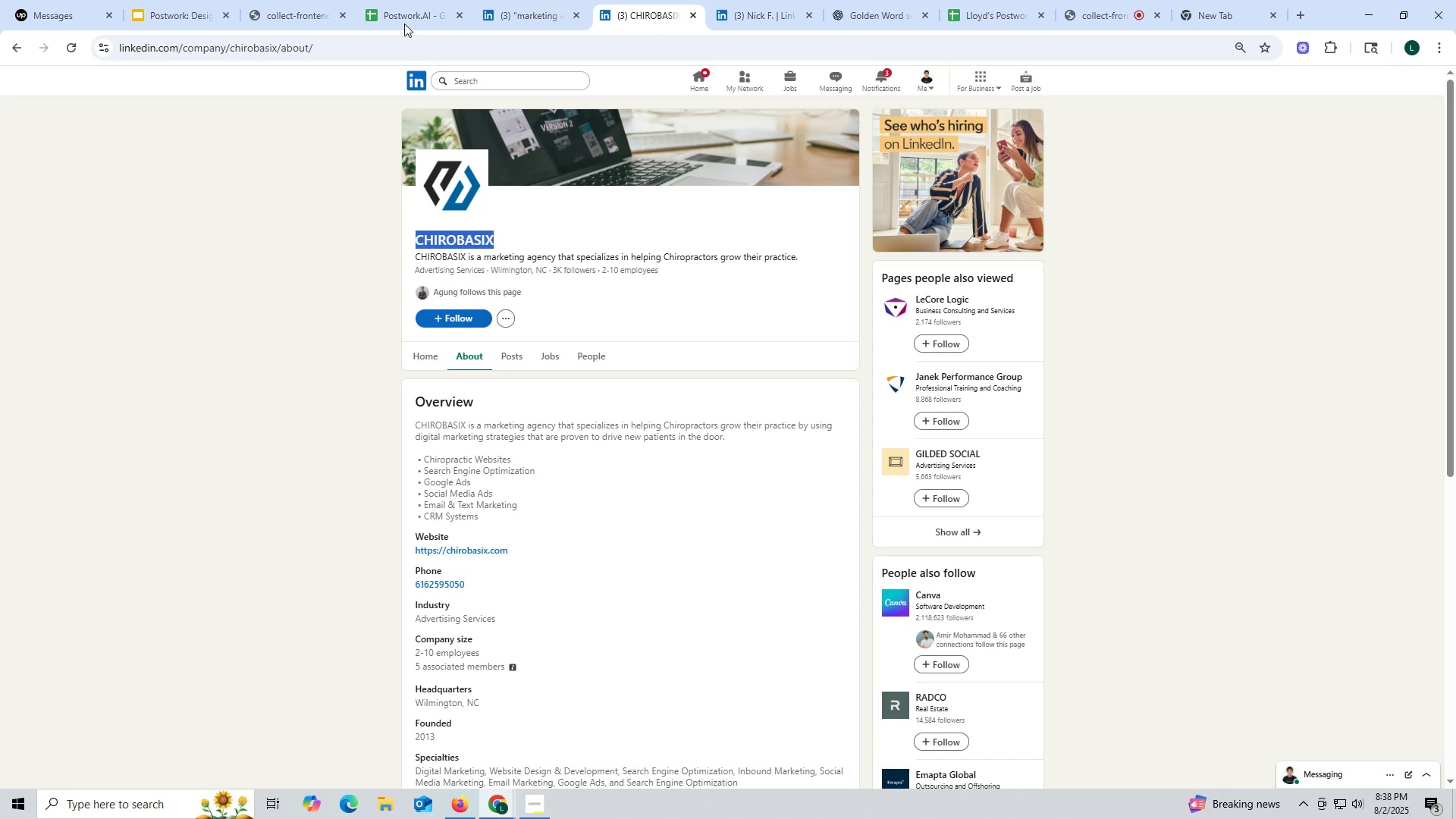 
left_click([403, 21])
 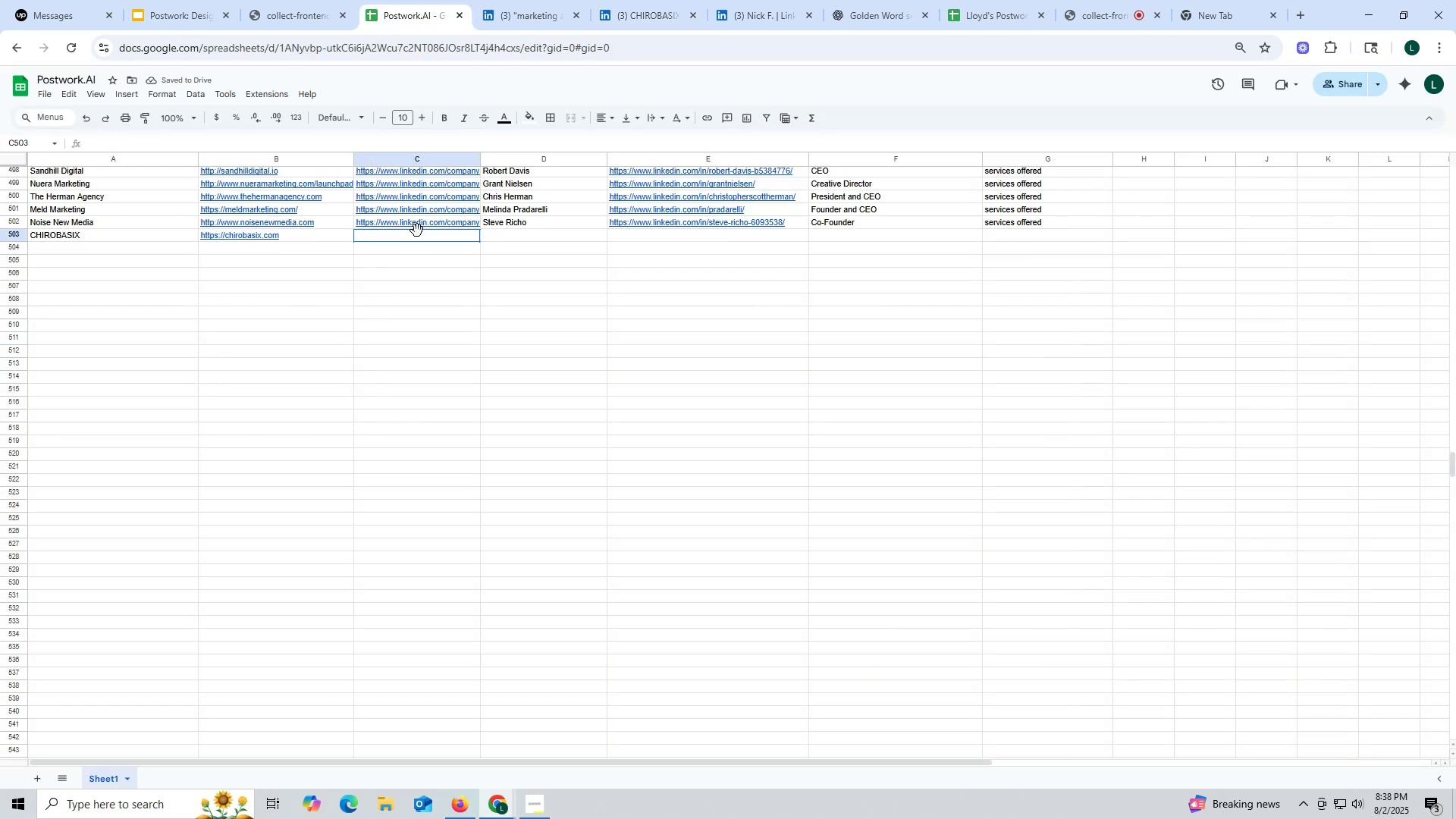 
double_click([417, 231])
 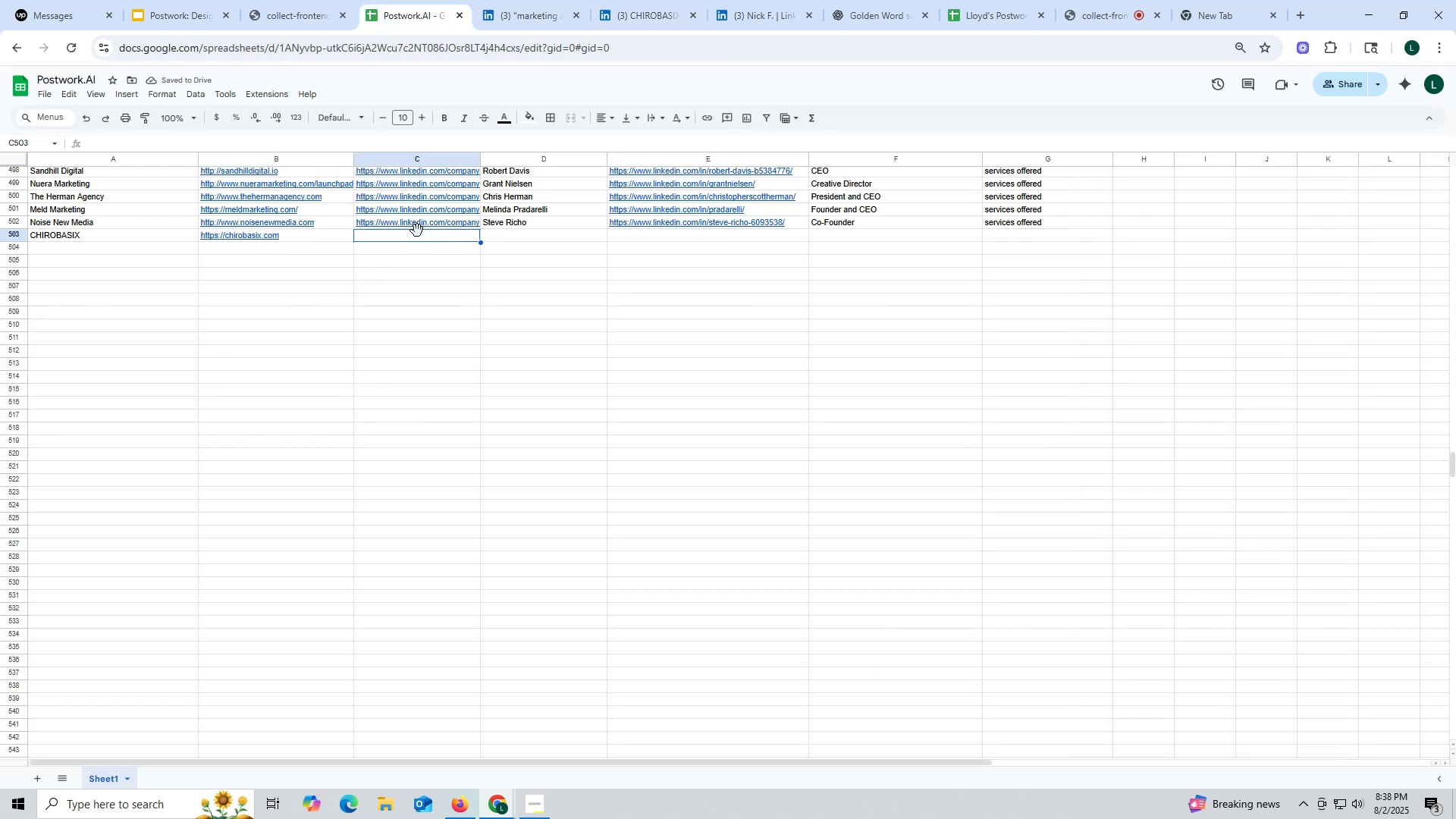 
key(Control+V)
 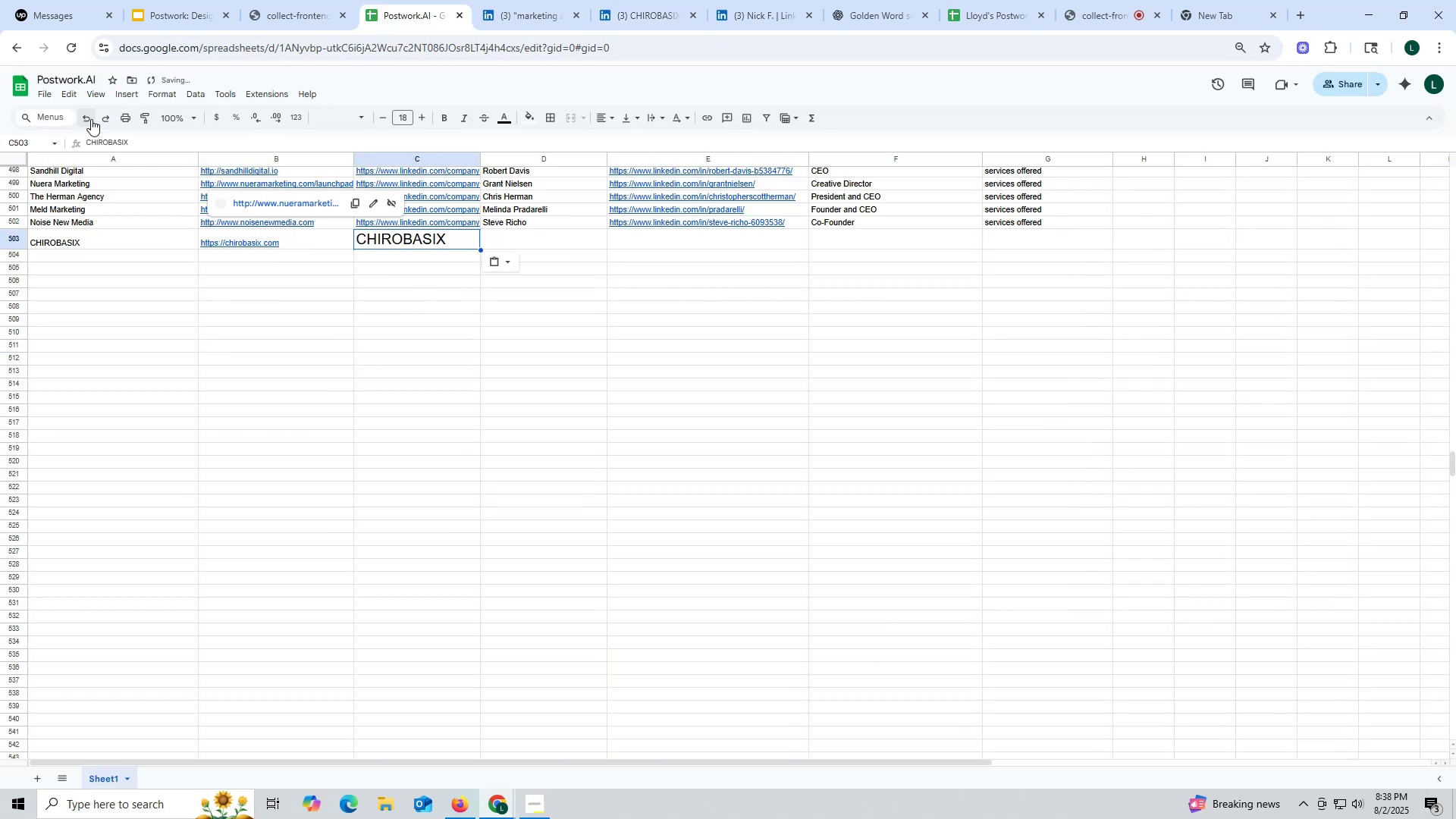 
left_click([89, 117])
 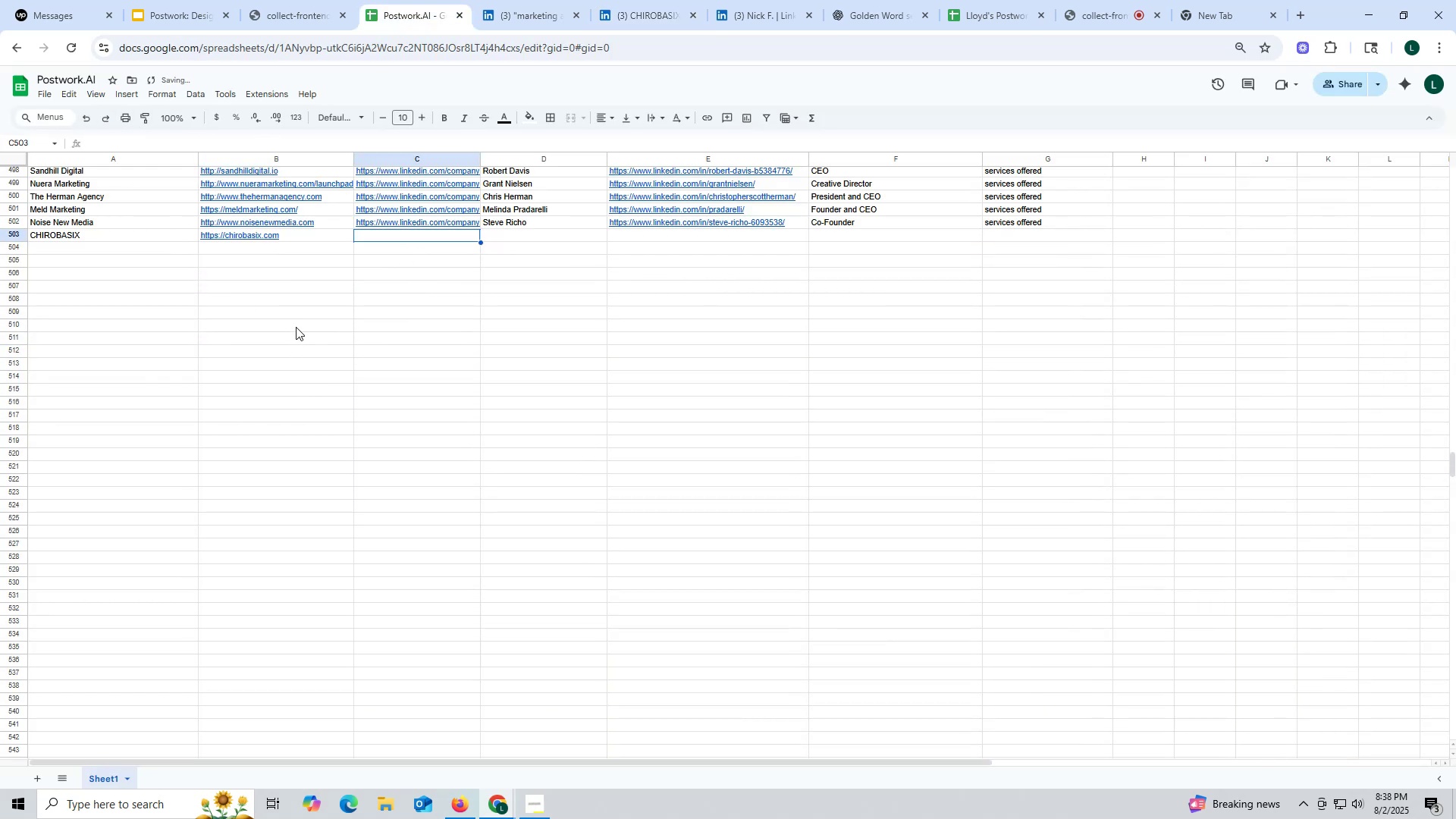 
double_click([389, 237])
 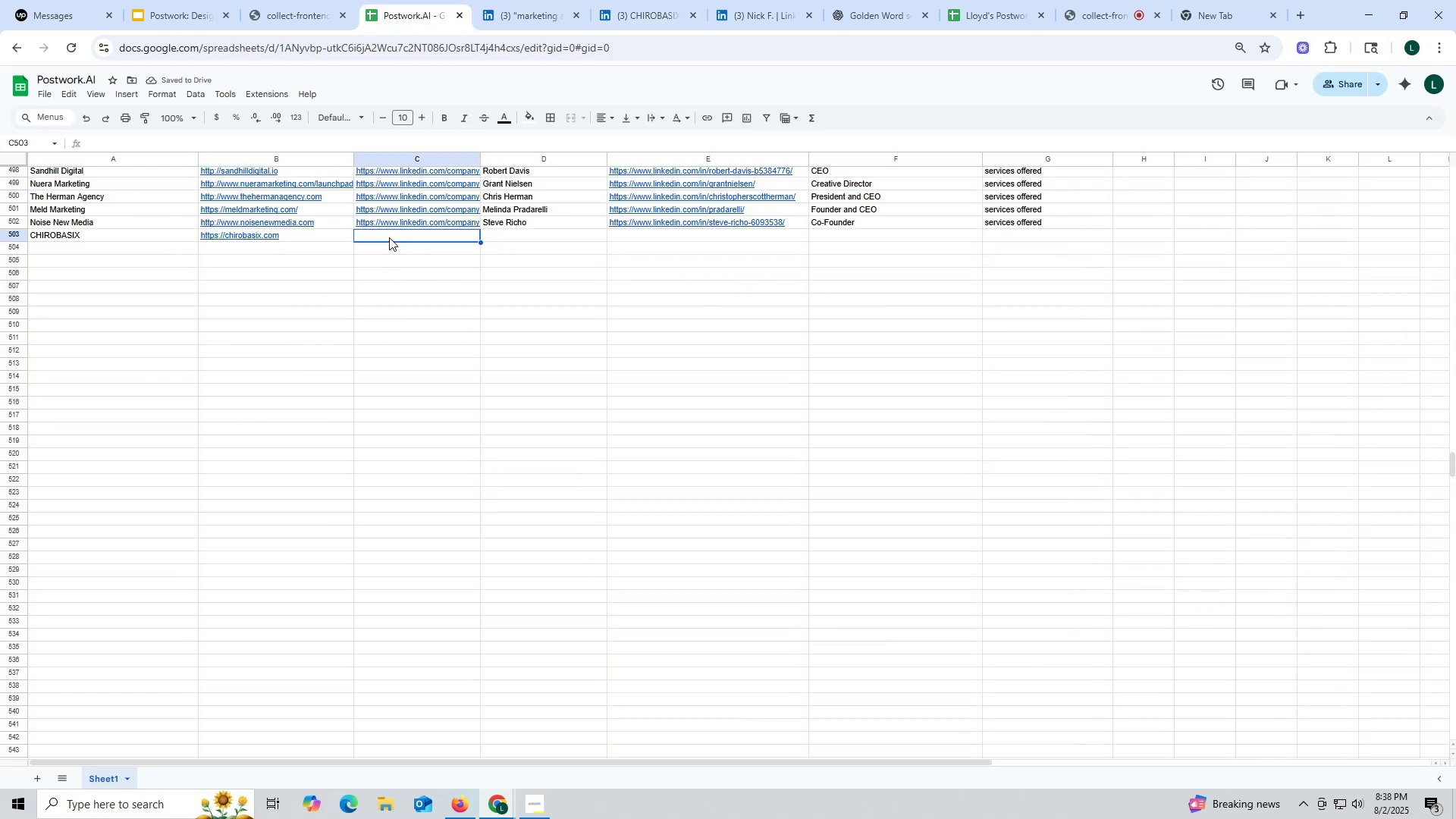 
triple_click([389, 237])
 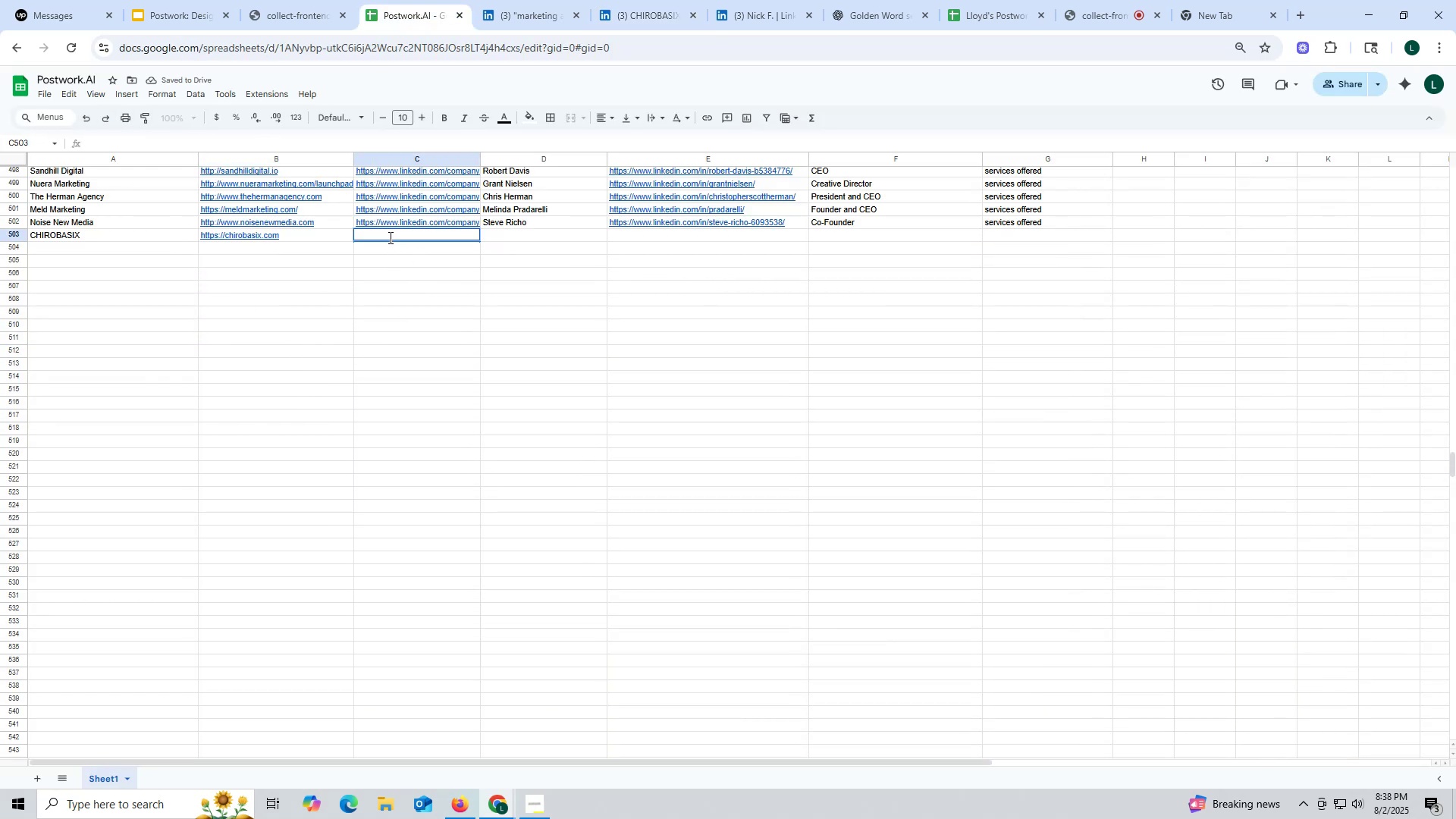 
triple_click([389, 237])
 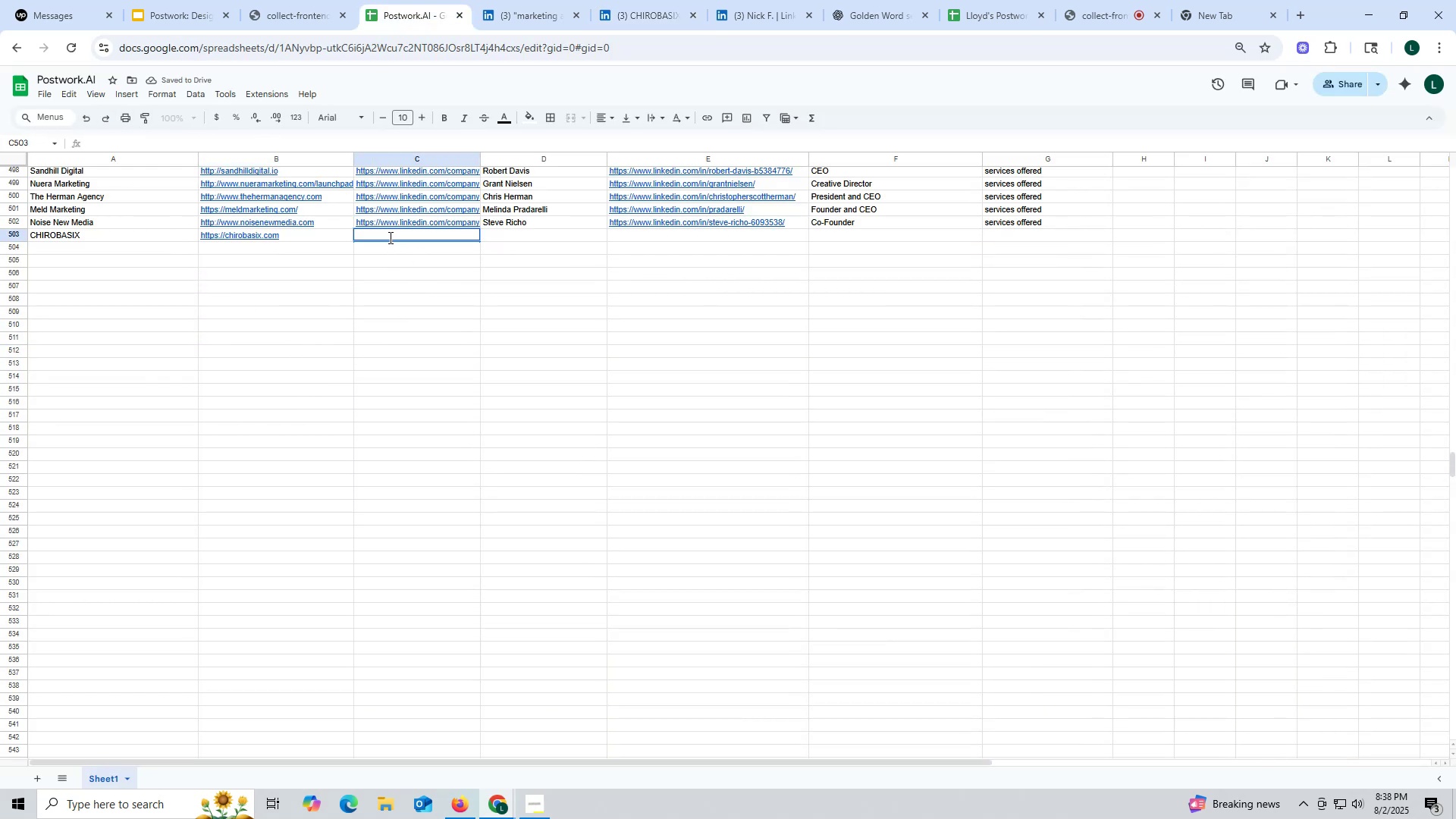 
key(Control+ControlLeft)
 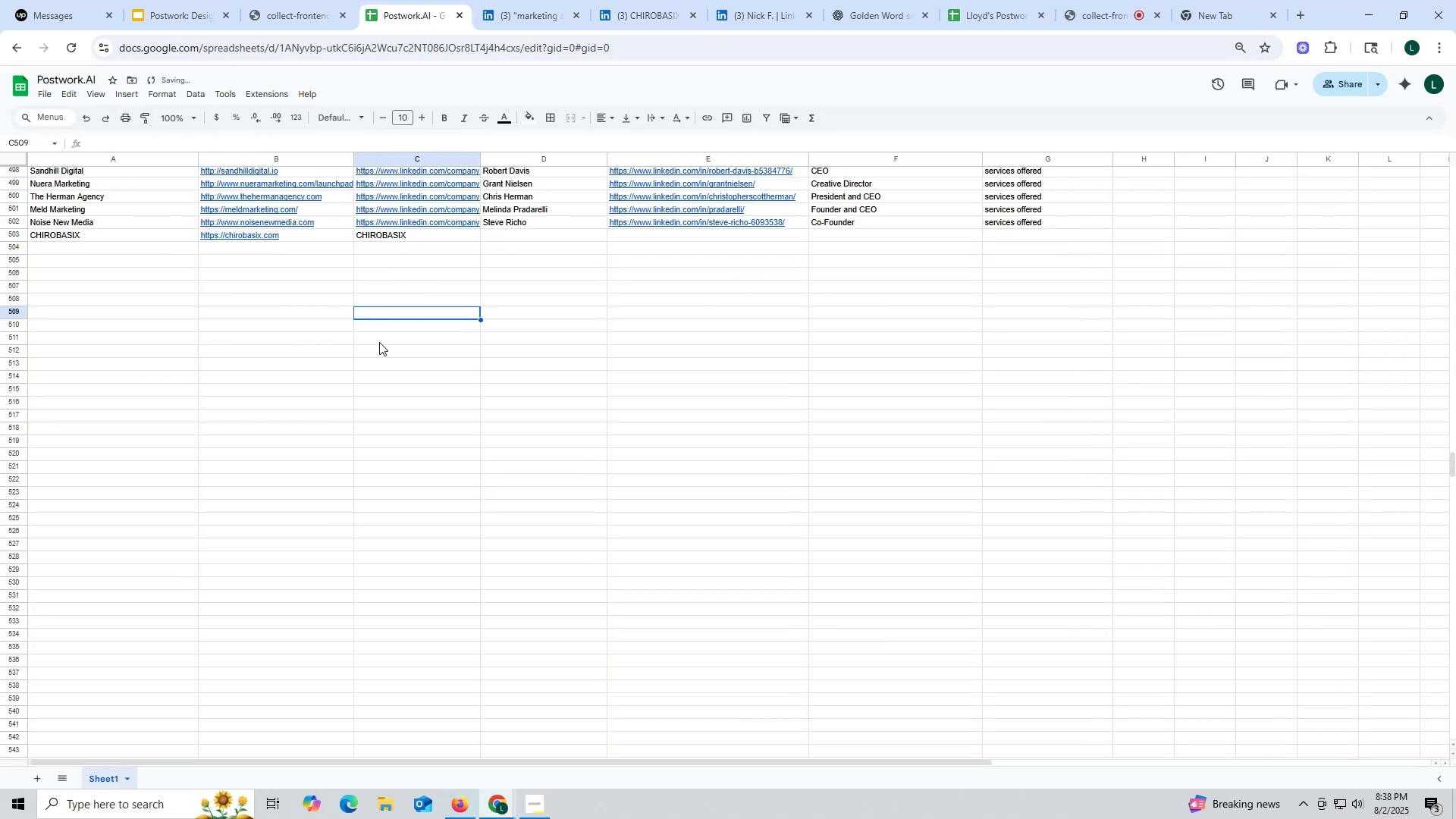 
key(Control+V)
 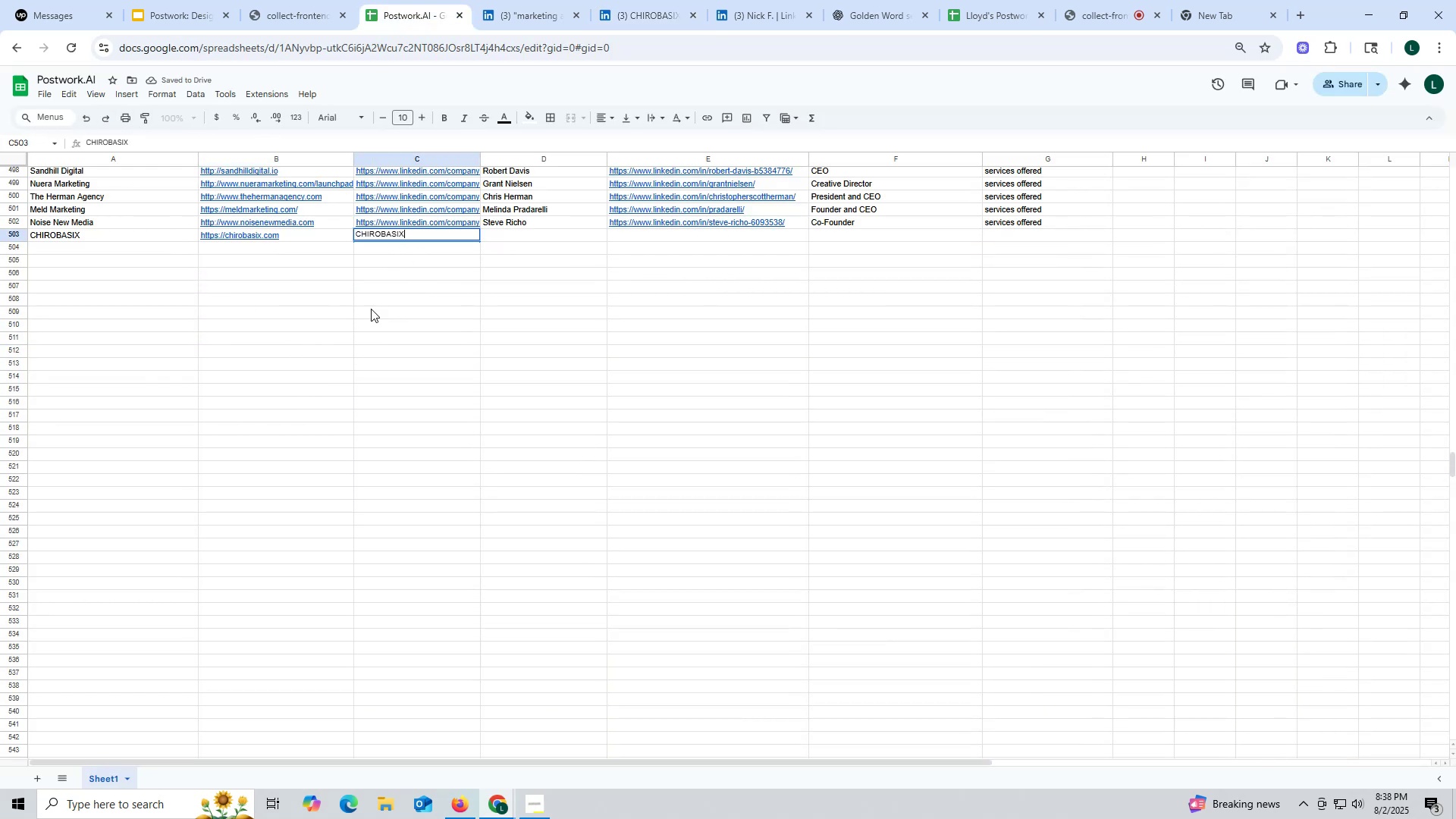 
triple_click([371, 309])
 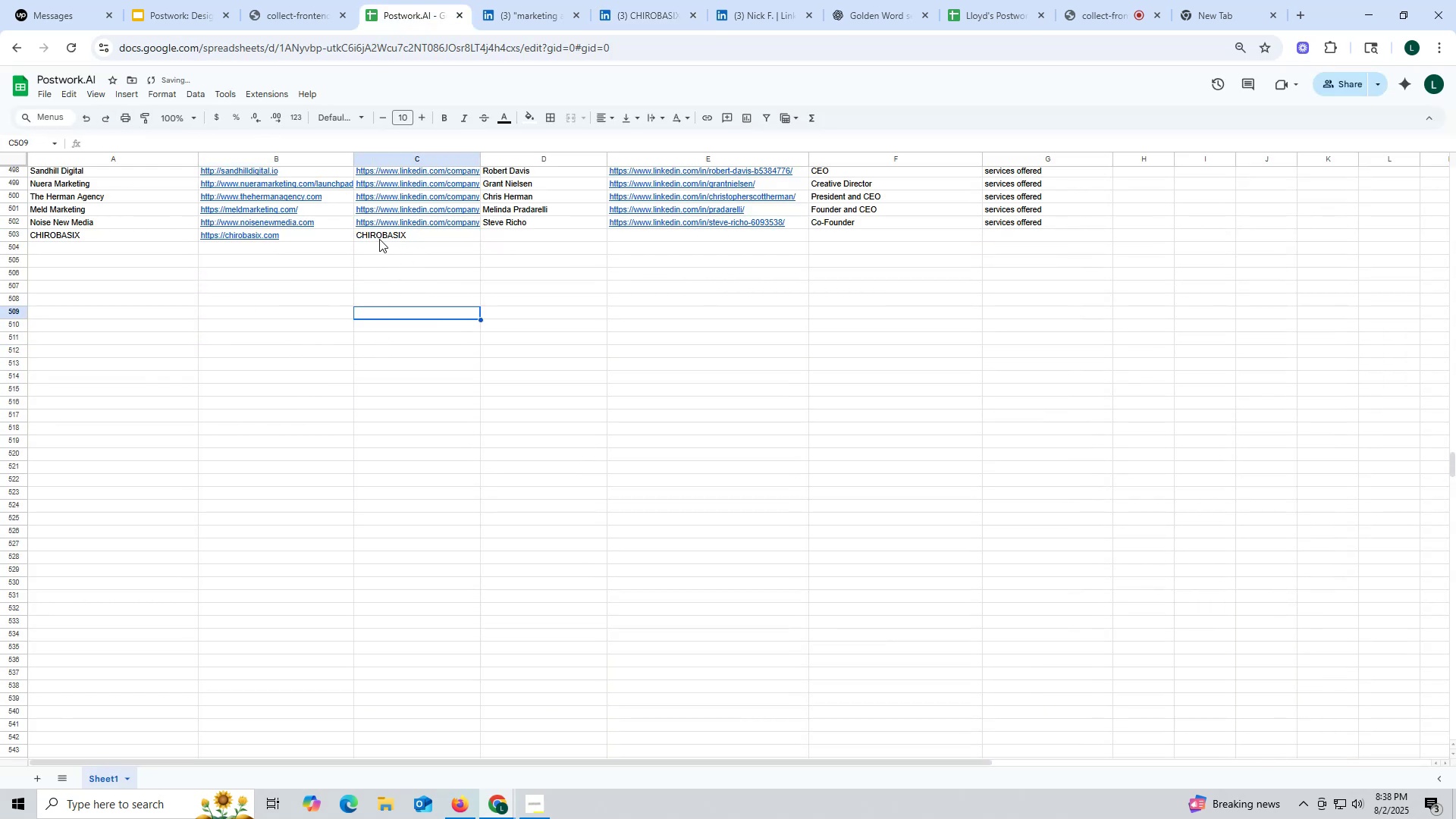 
left_click([424, 238])
 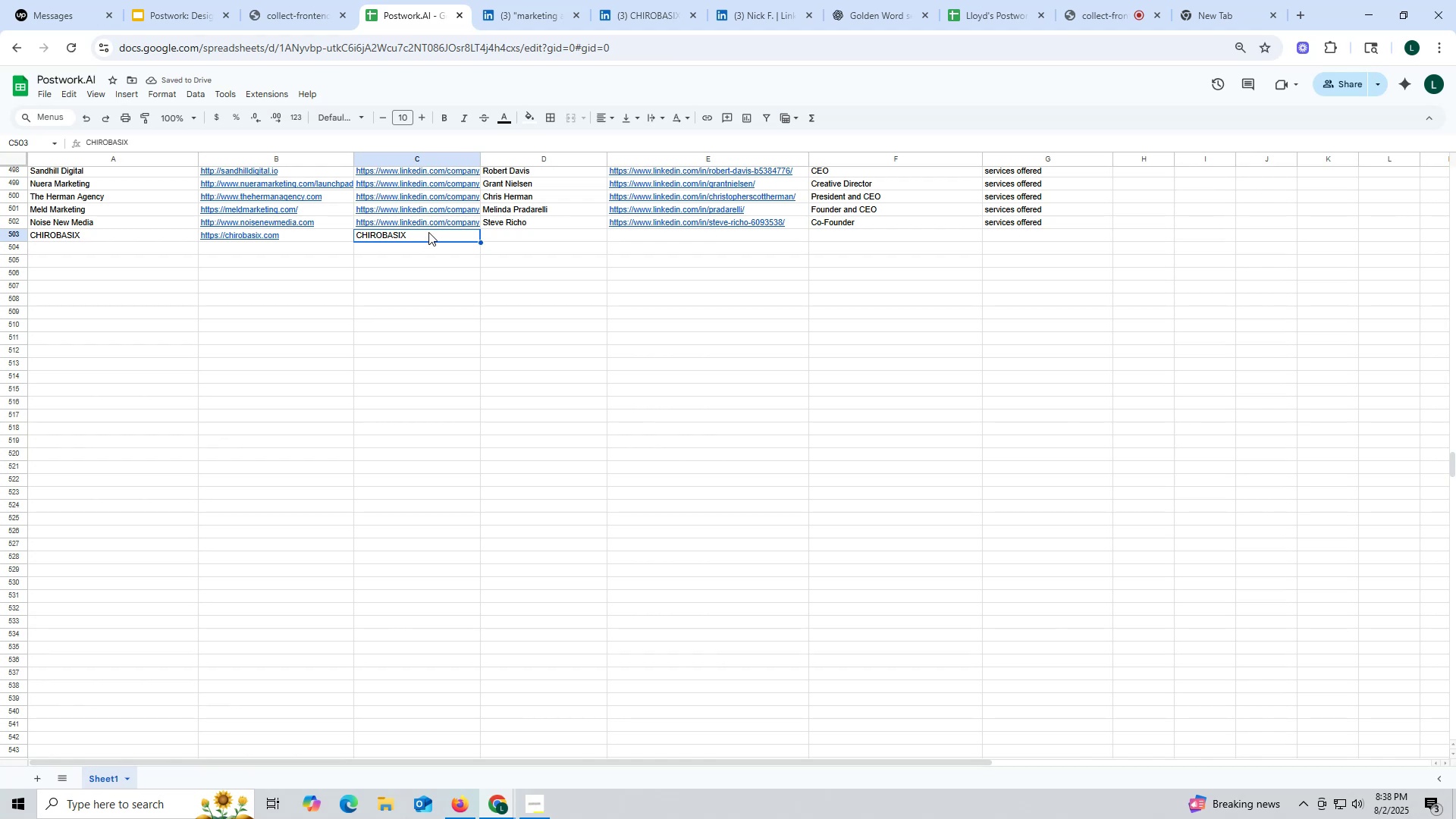 
key(Backspace)
 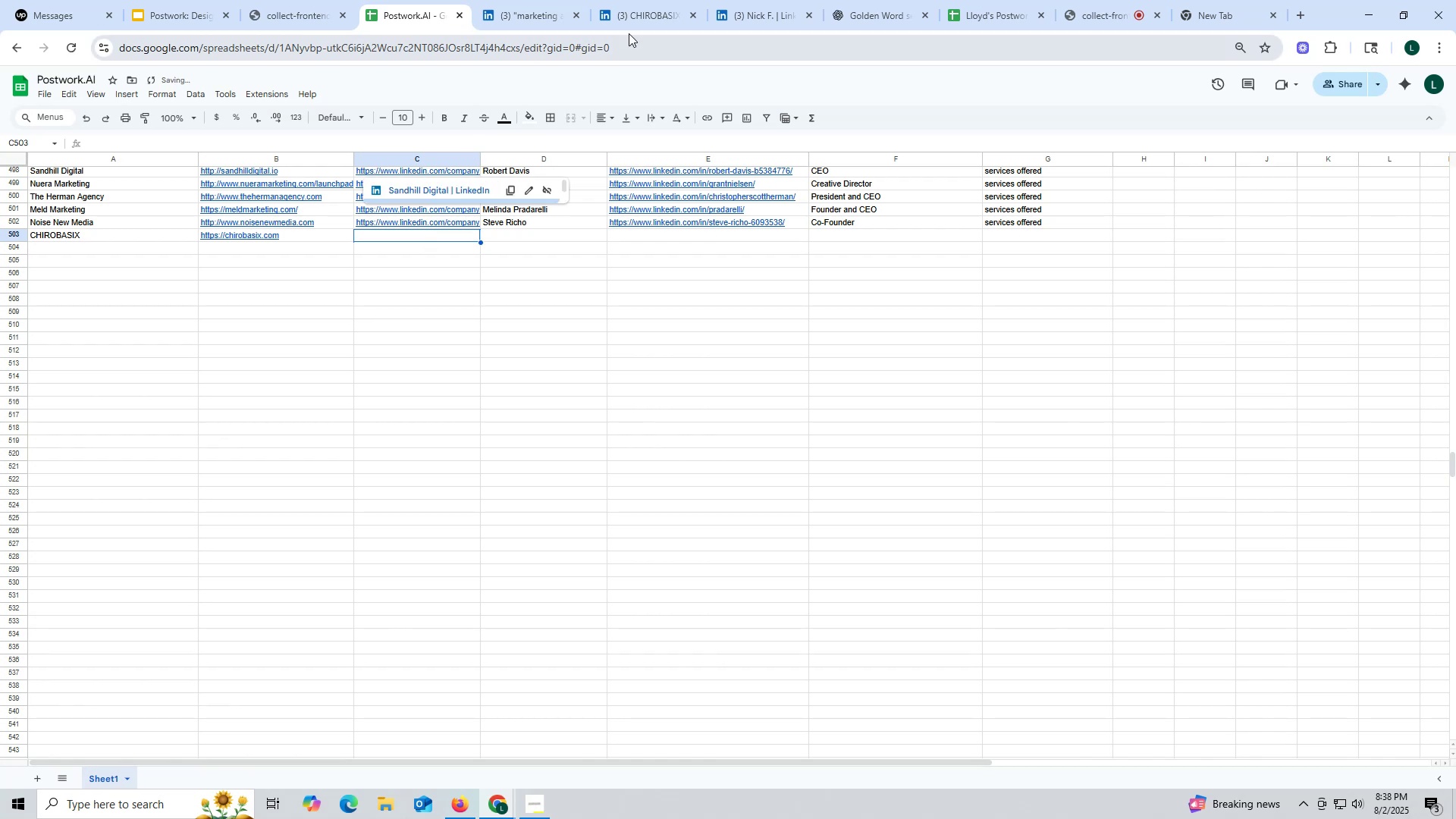 
left_click([642, 24])
 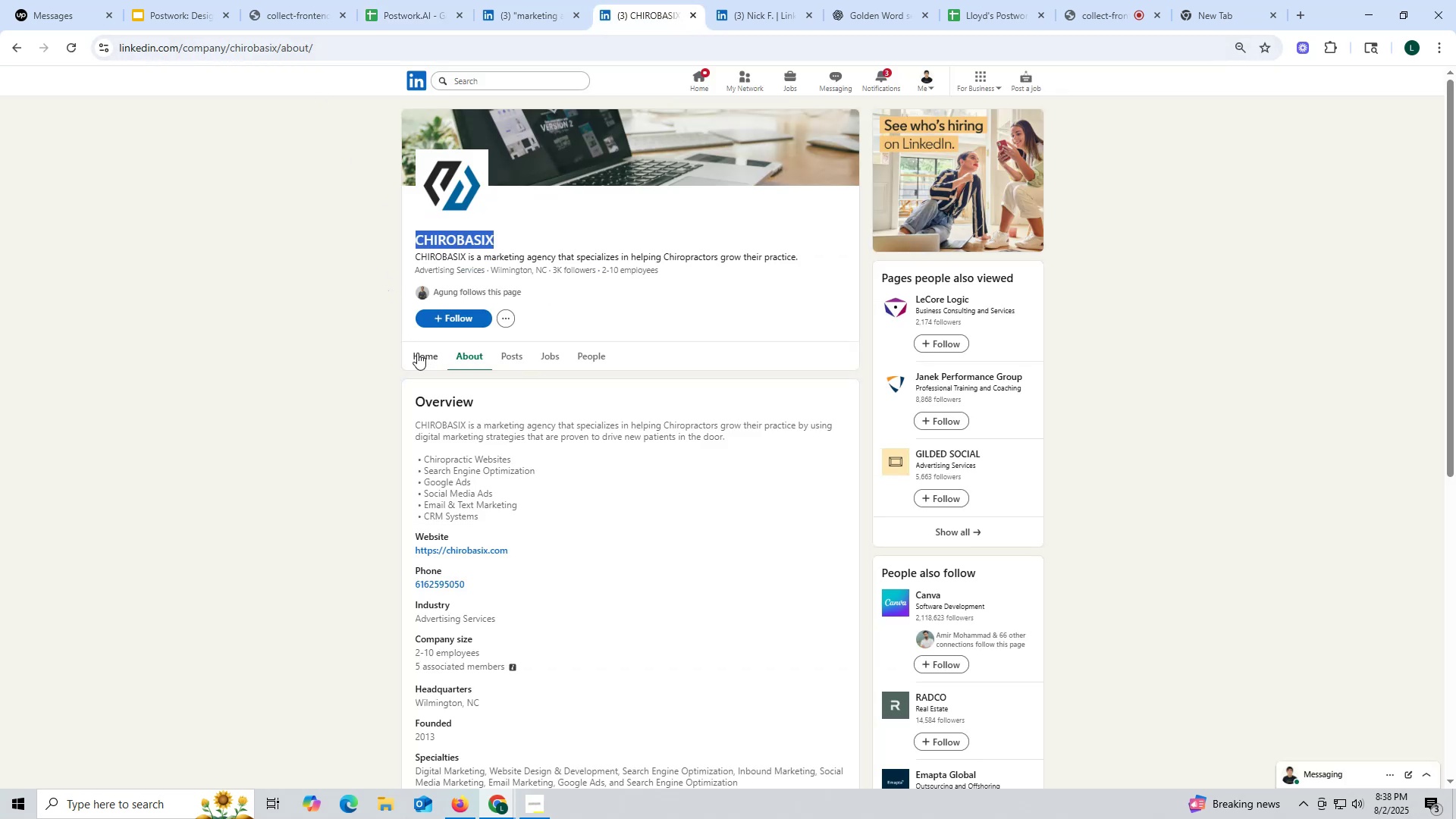 
left_click([421, 355])
 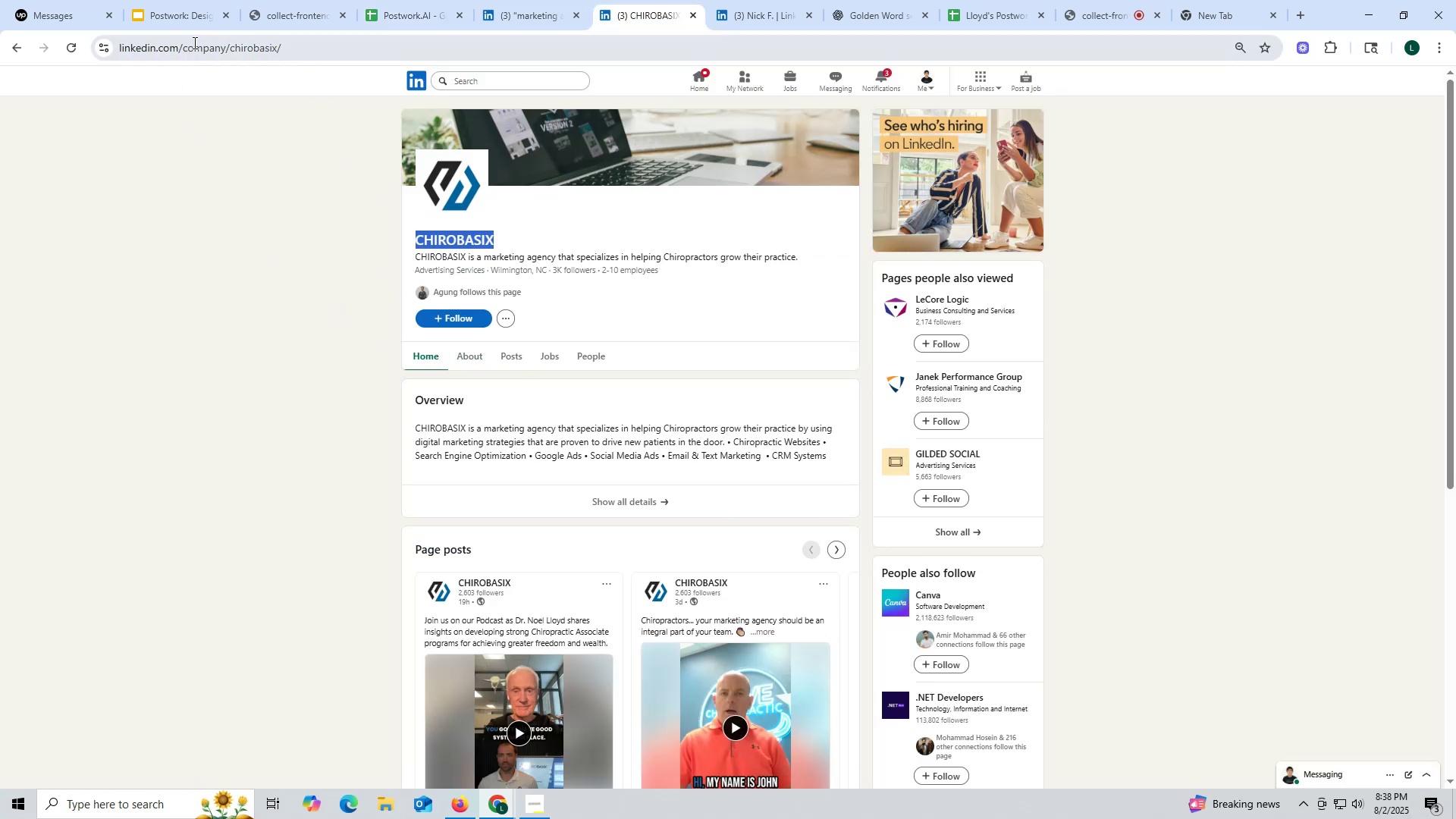 
triple_click([197, 54])
 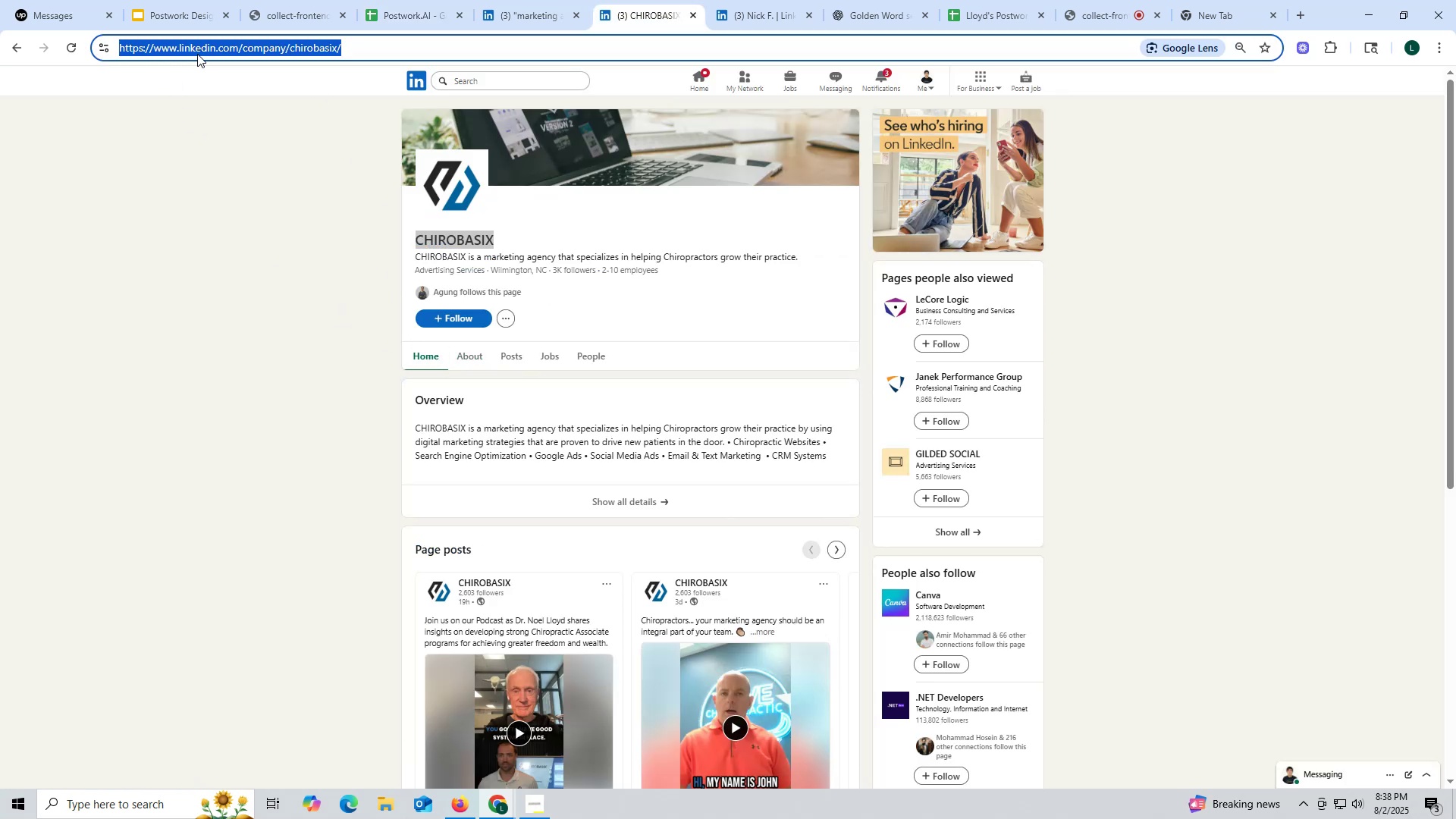 
key(Control+ControlLeft)
 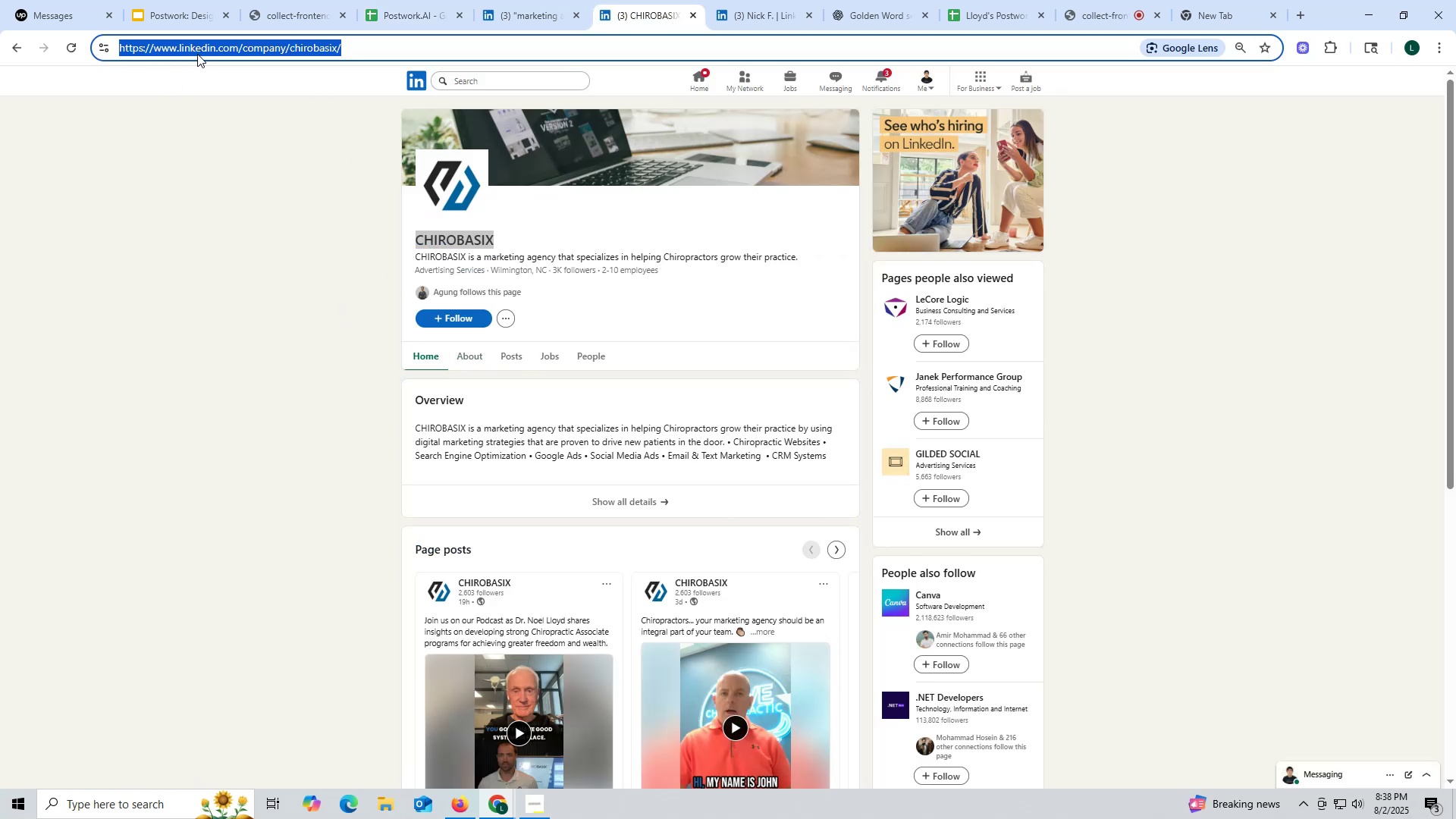 
key(Control+C)
 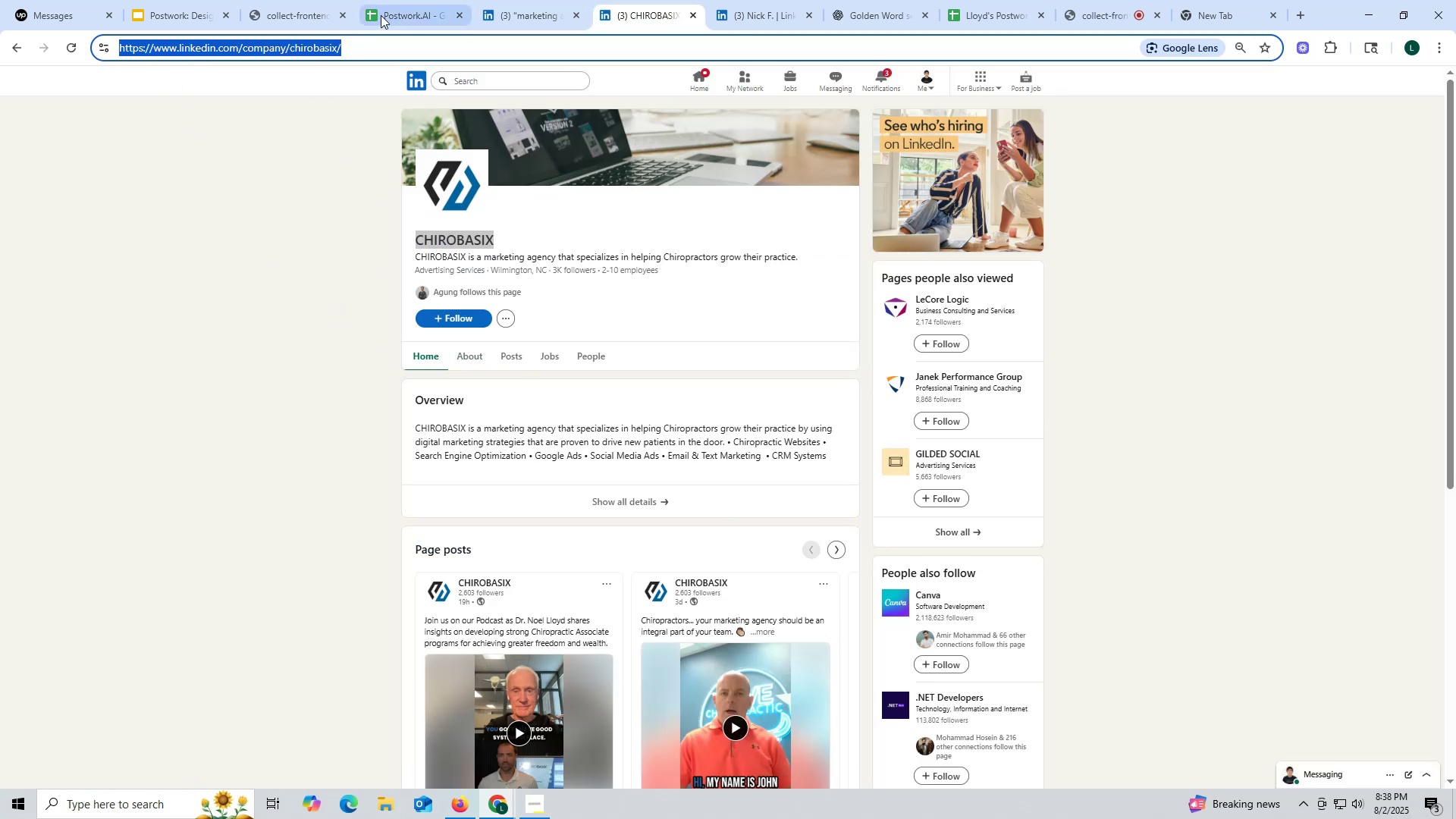 
left_click([381, 14])
 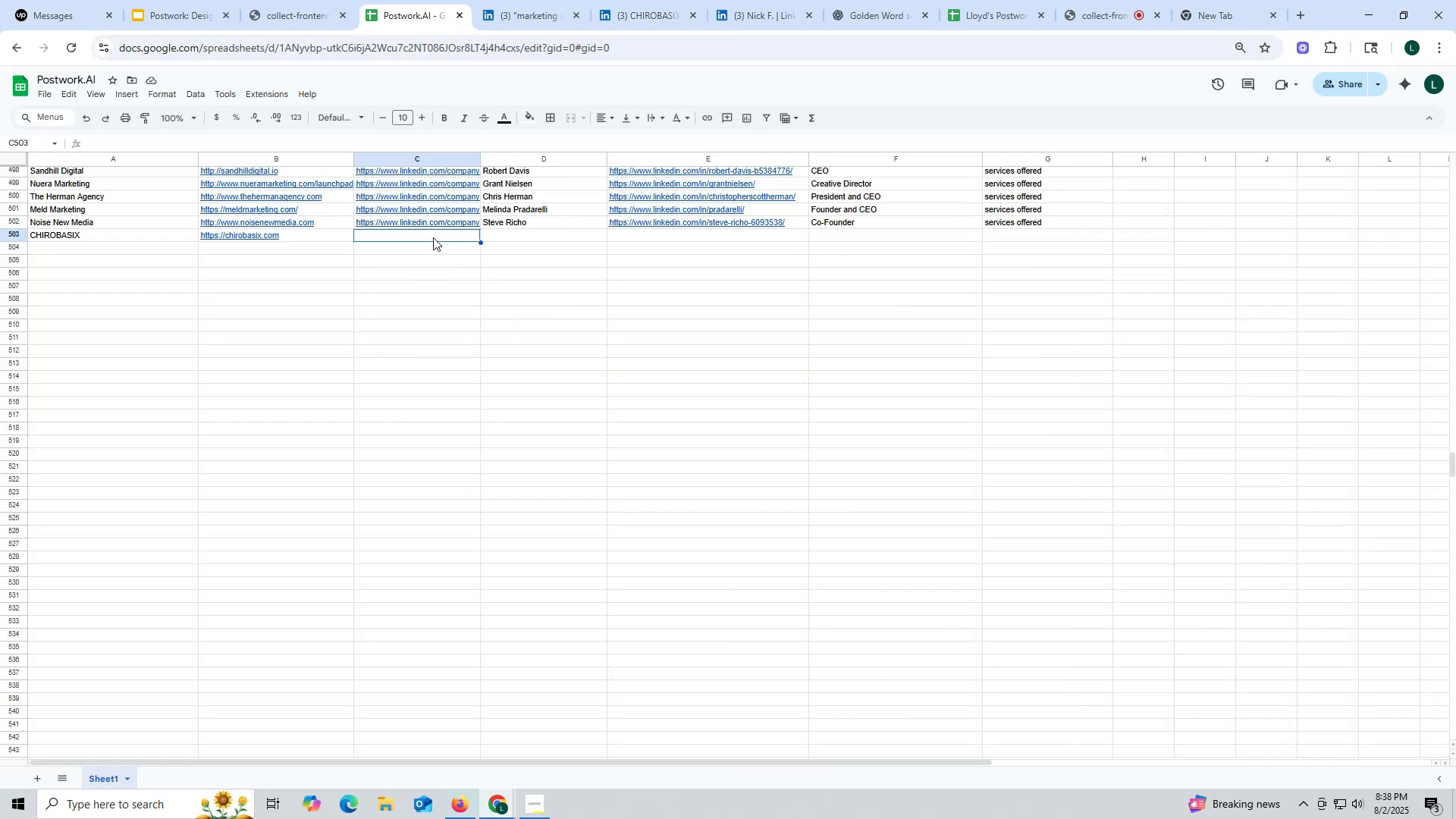 
double_click([433, 236])
 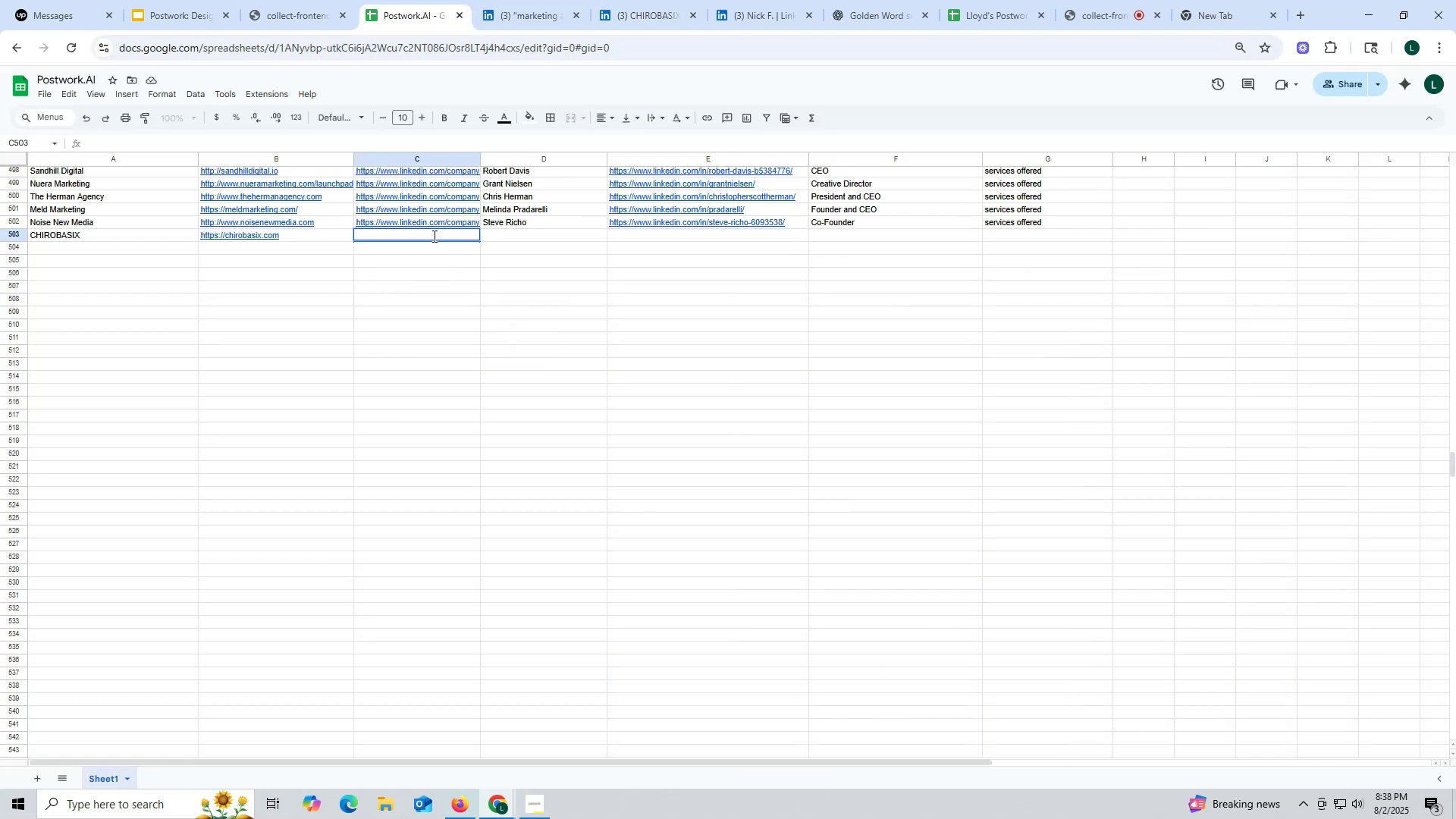 
triple_click([433, 236])
 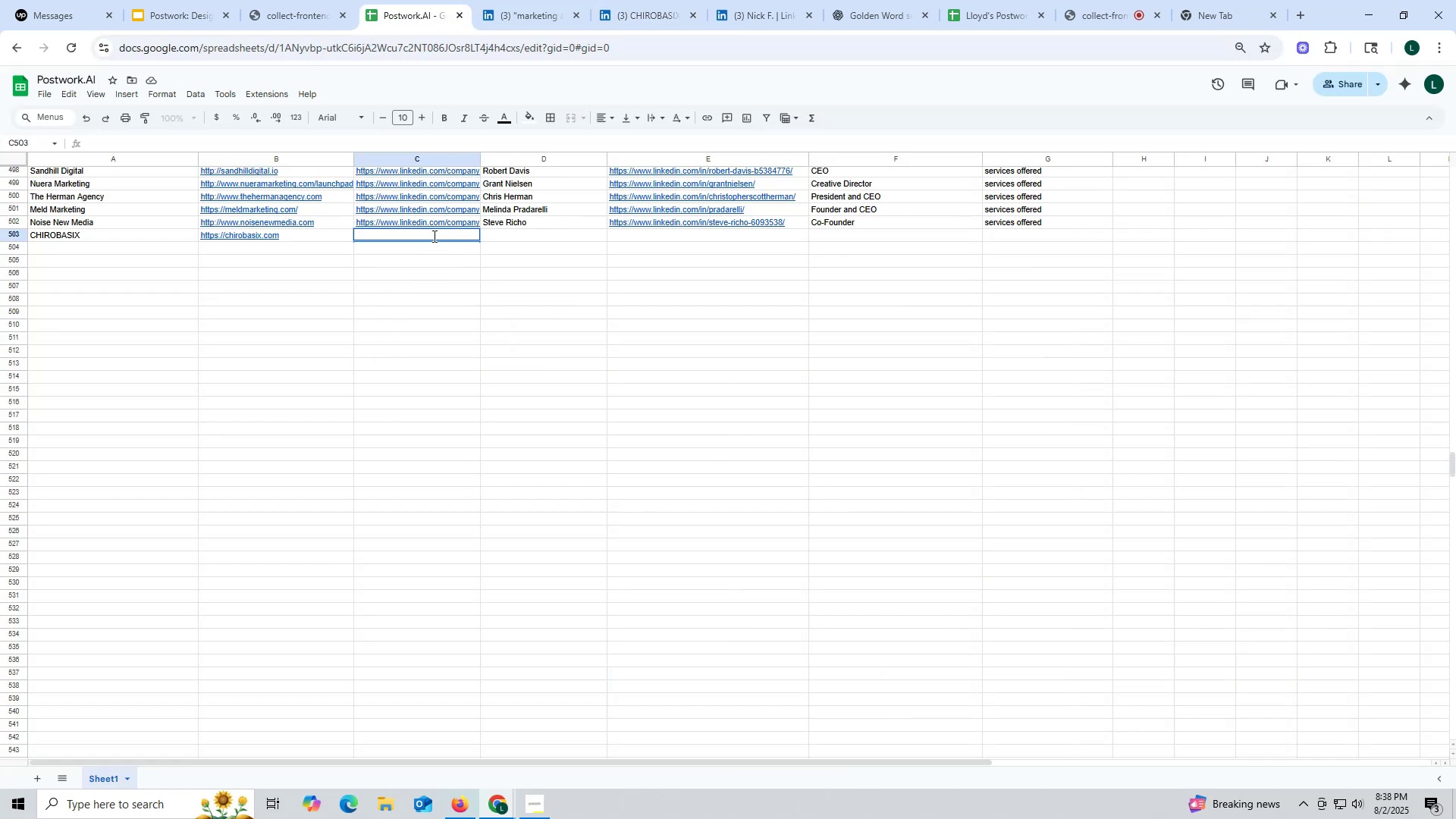 
key(Control+ControlLeft)
 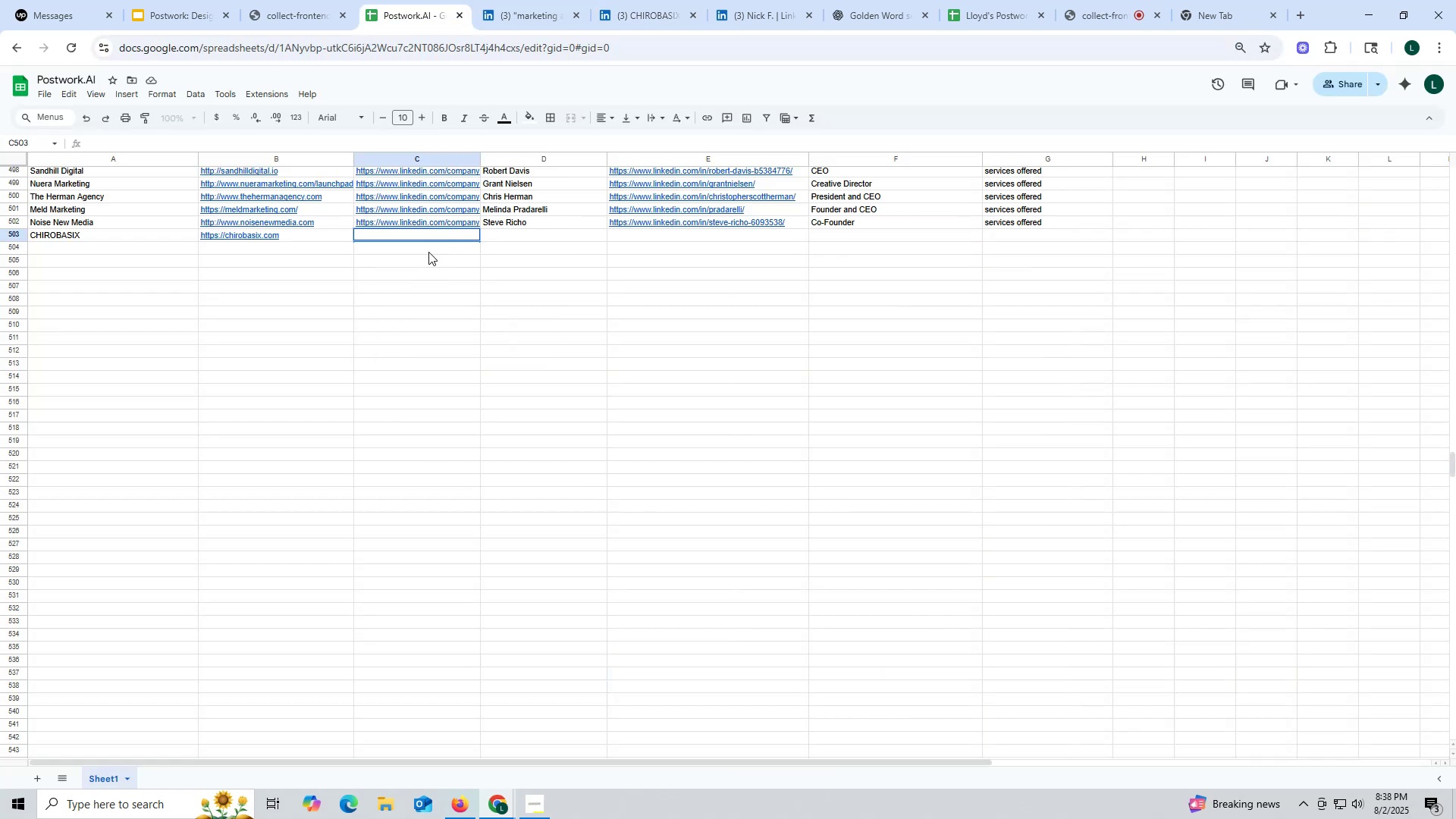 
key(Control+V)
 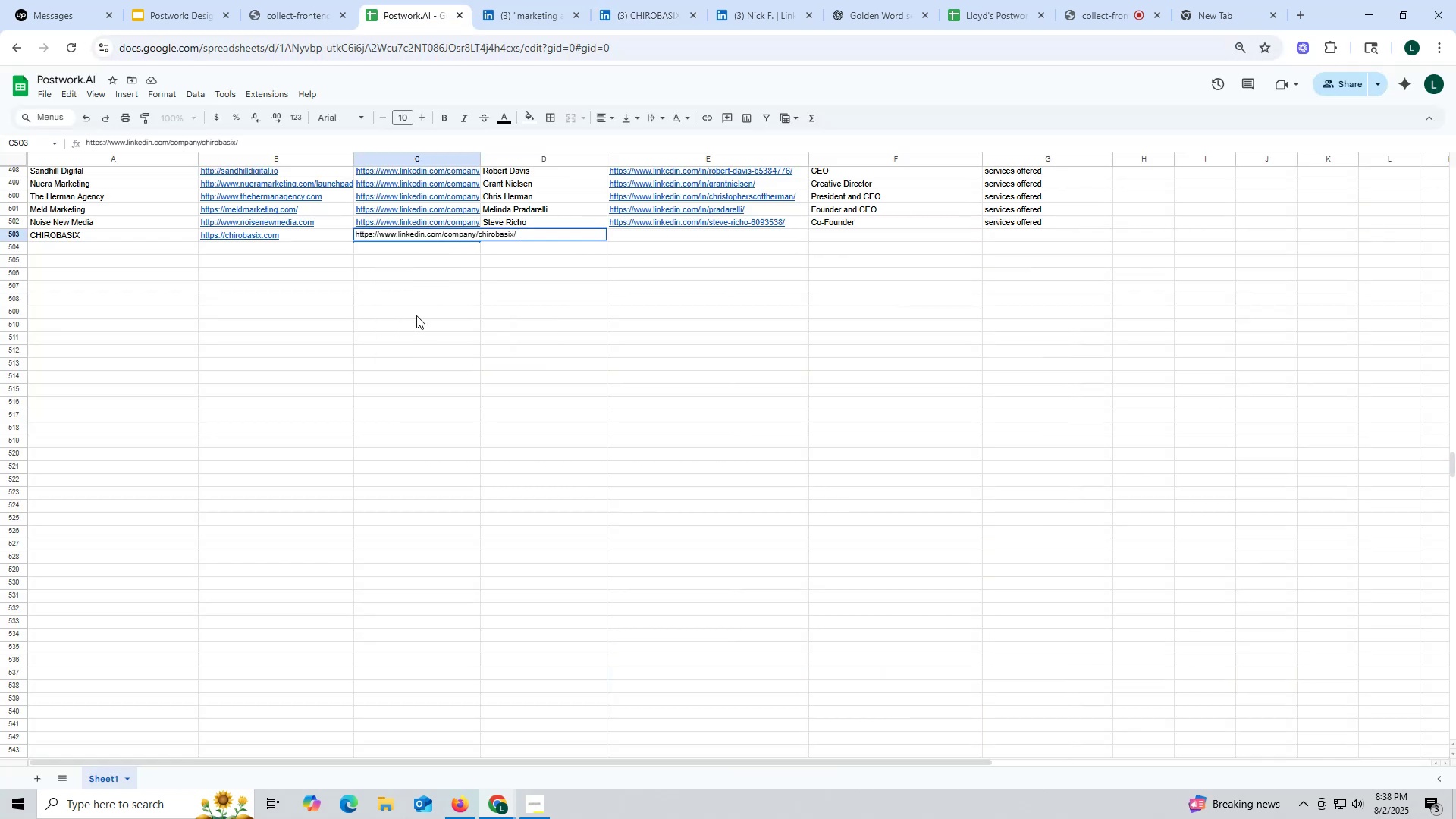 
triple_click([416, 315])
 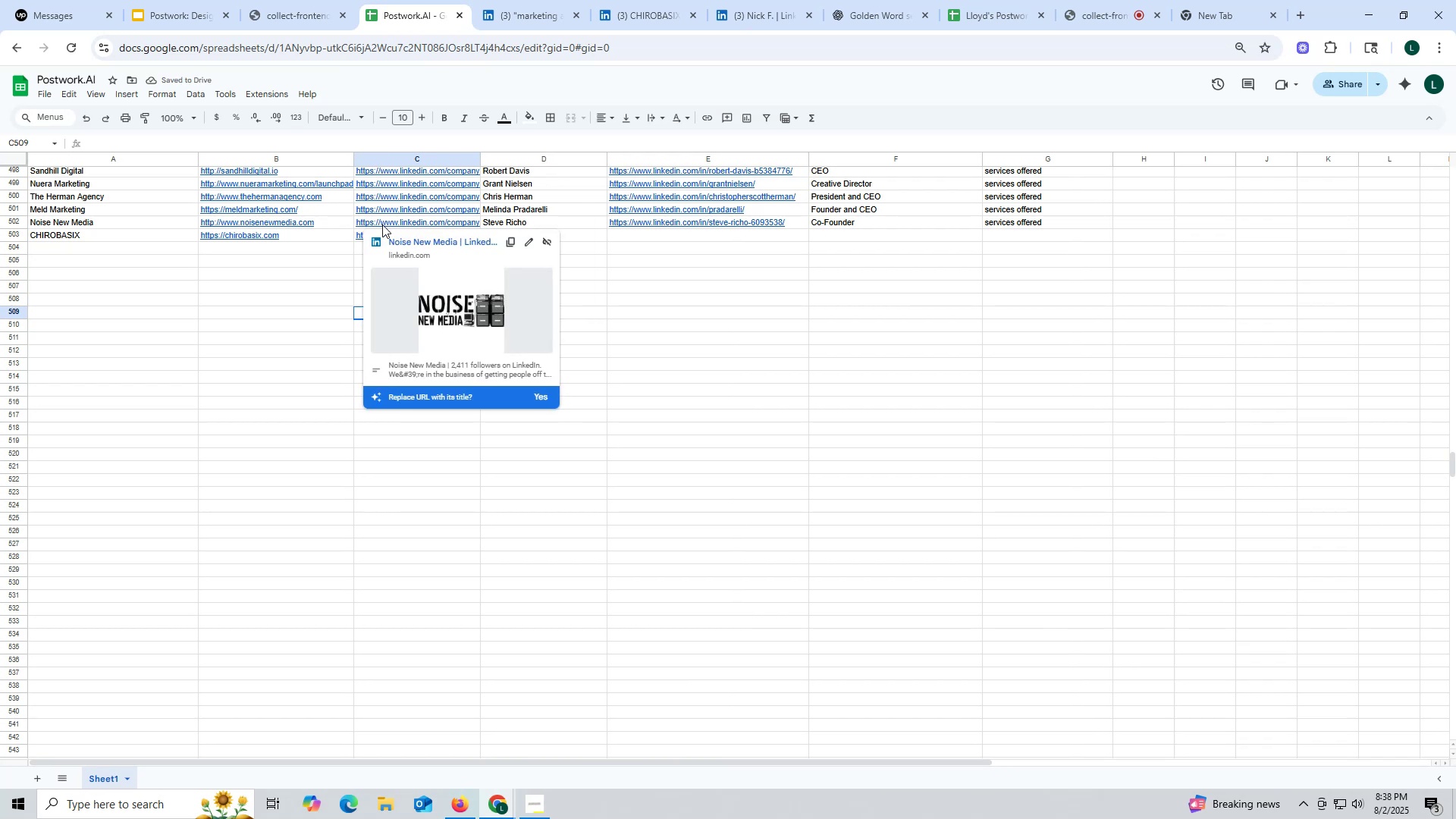 
wait(6.33)
 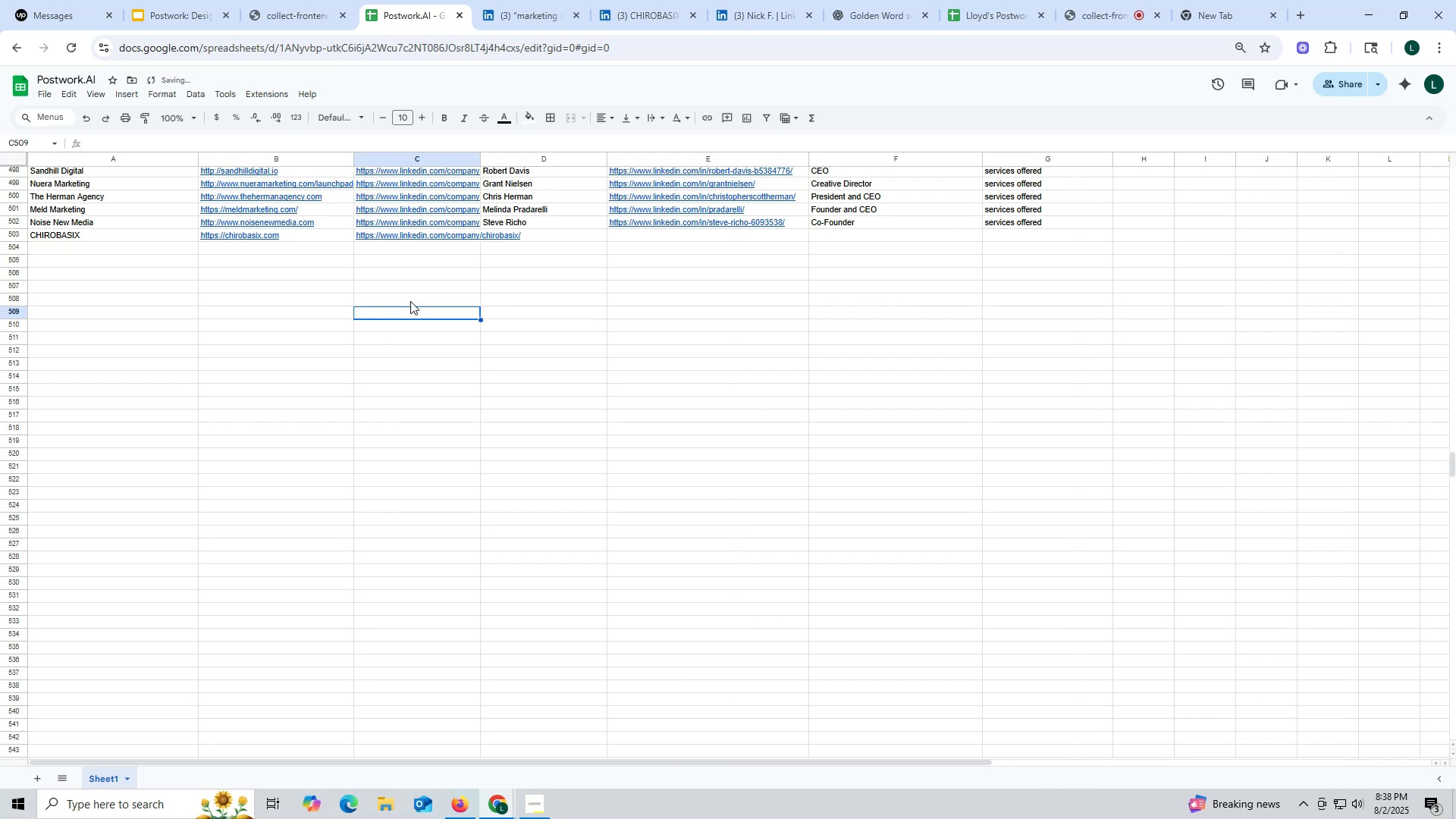 
left_click_drag(start_coordinate=[604, 287], to_coordinate=[607, 275])
 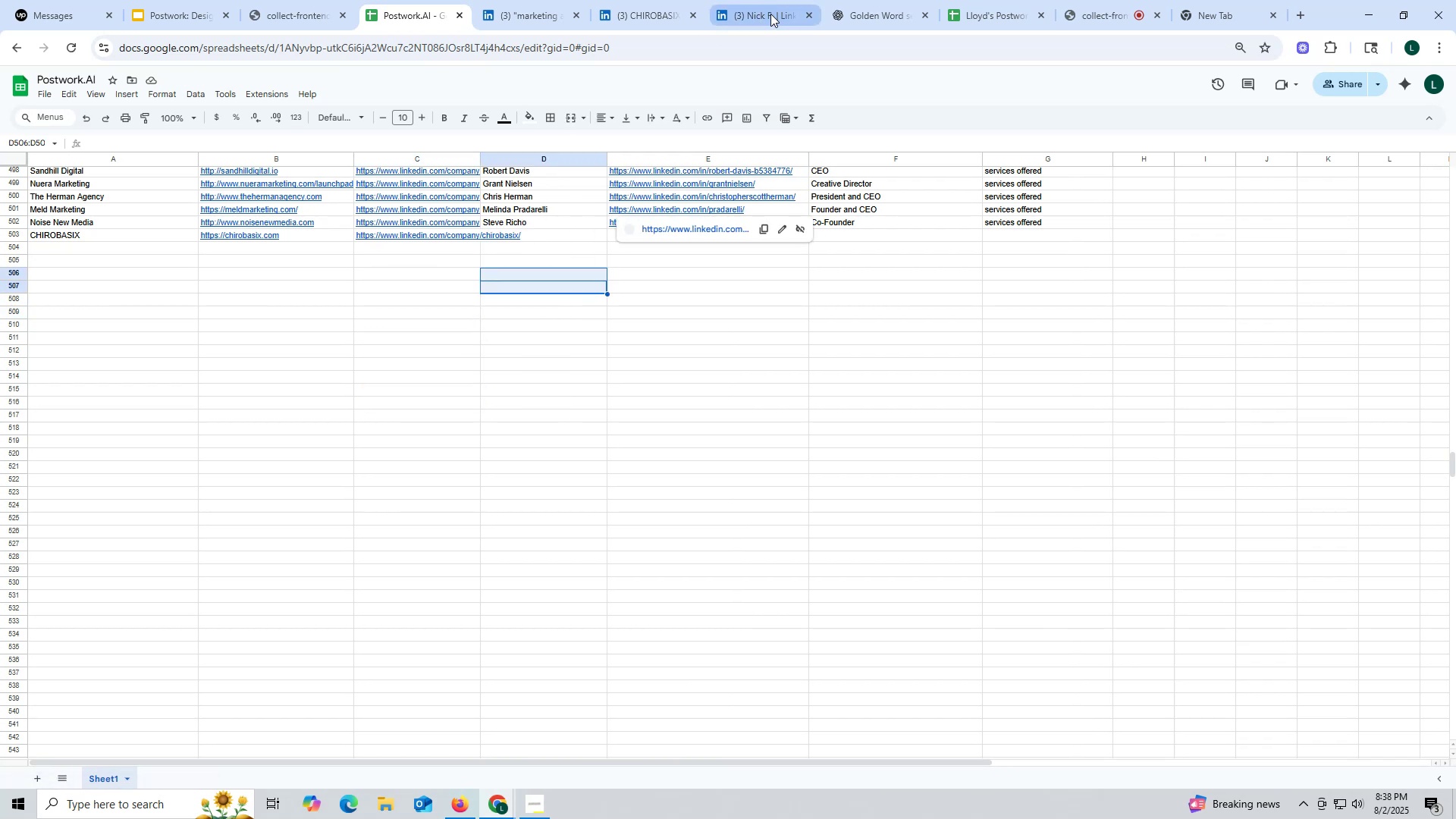 
left_click([766, 8])
 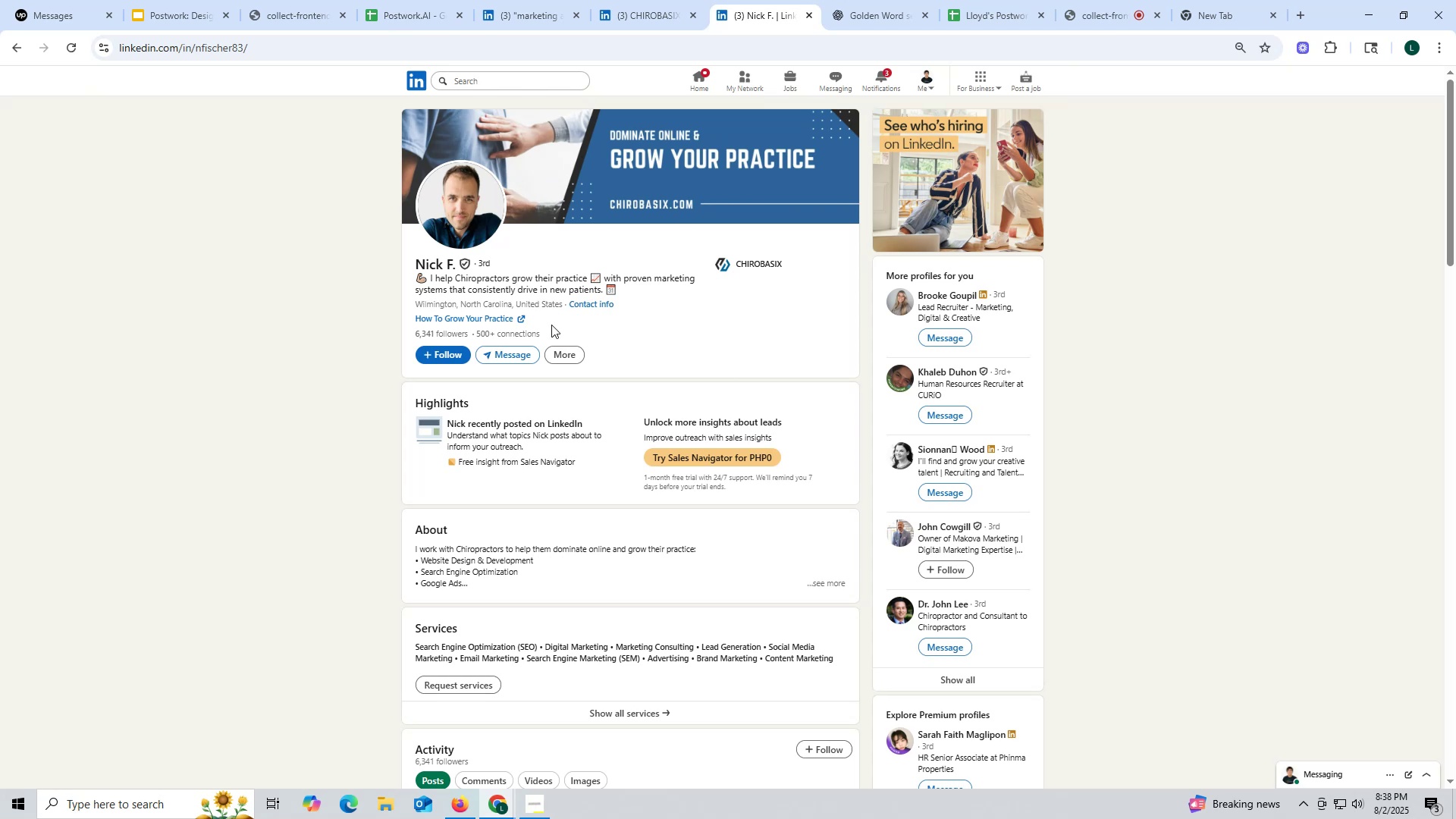 
wait(5.2)
 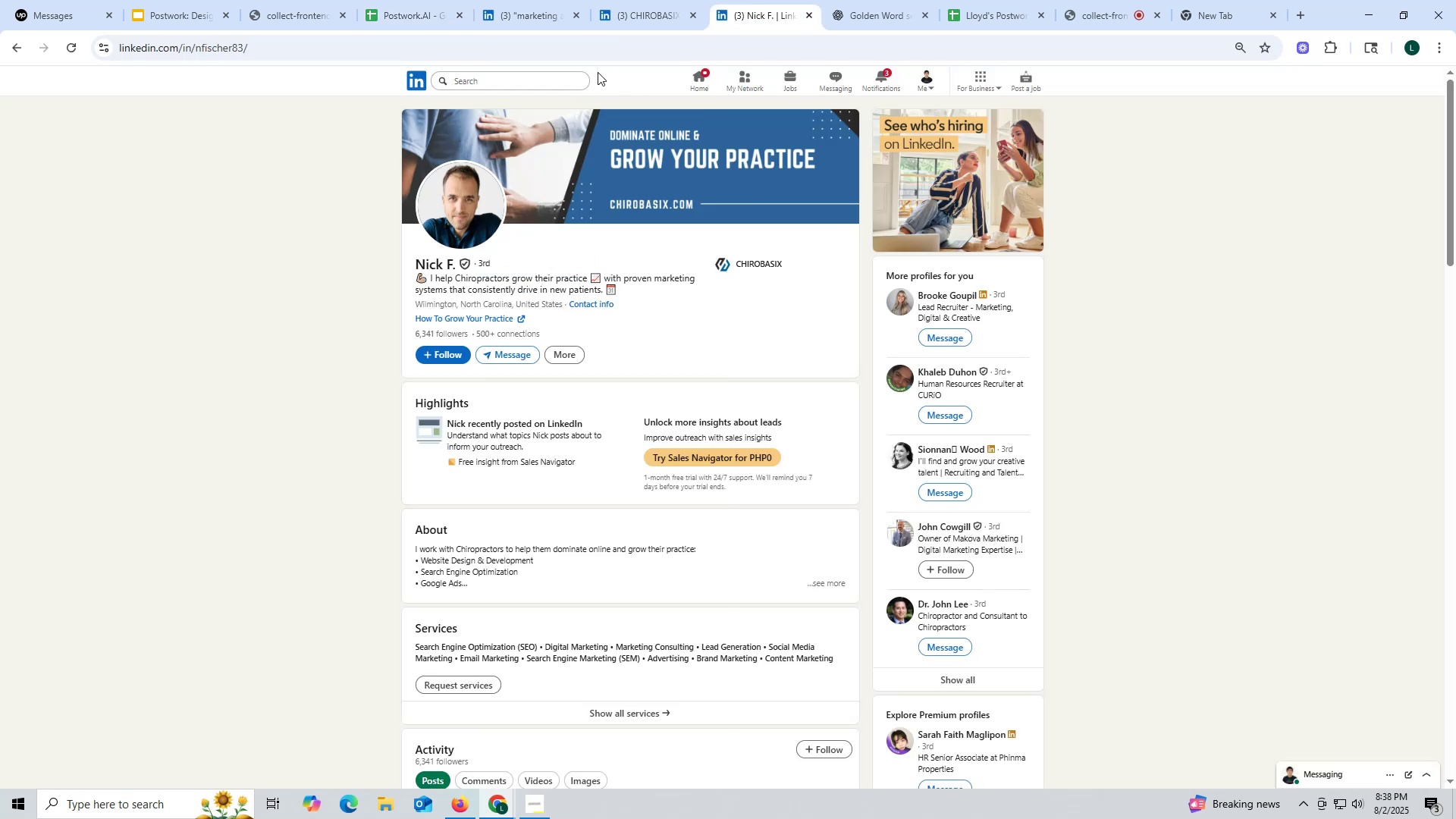 
left_click_drag(start_coordinate=[408, 259], to_coordinate=[456, 264])
 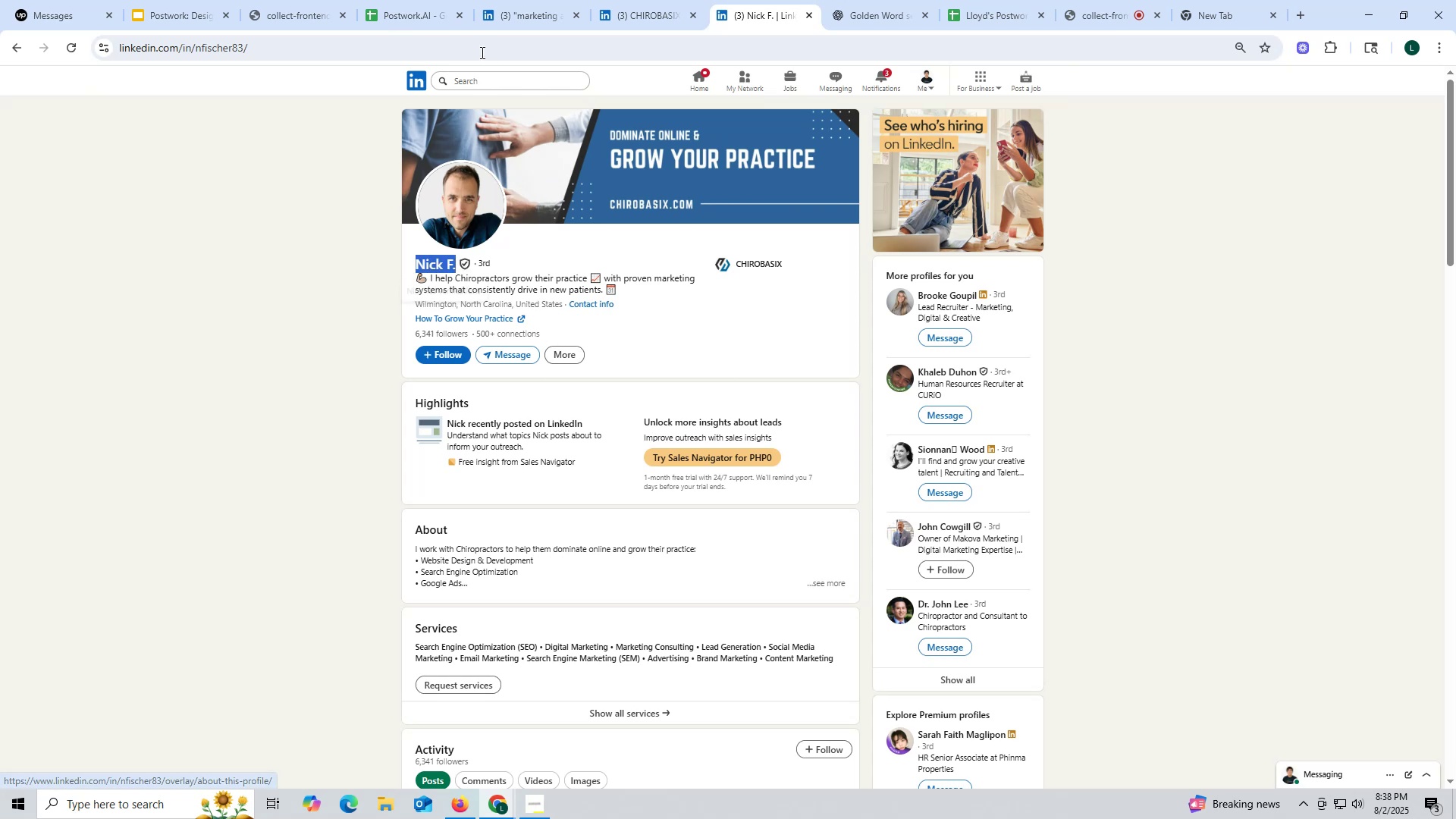 
key(Control+ControlLeft)
 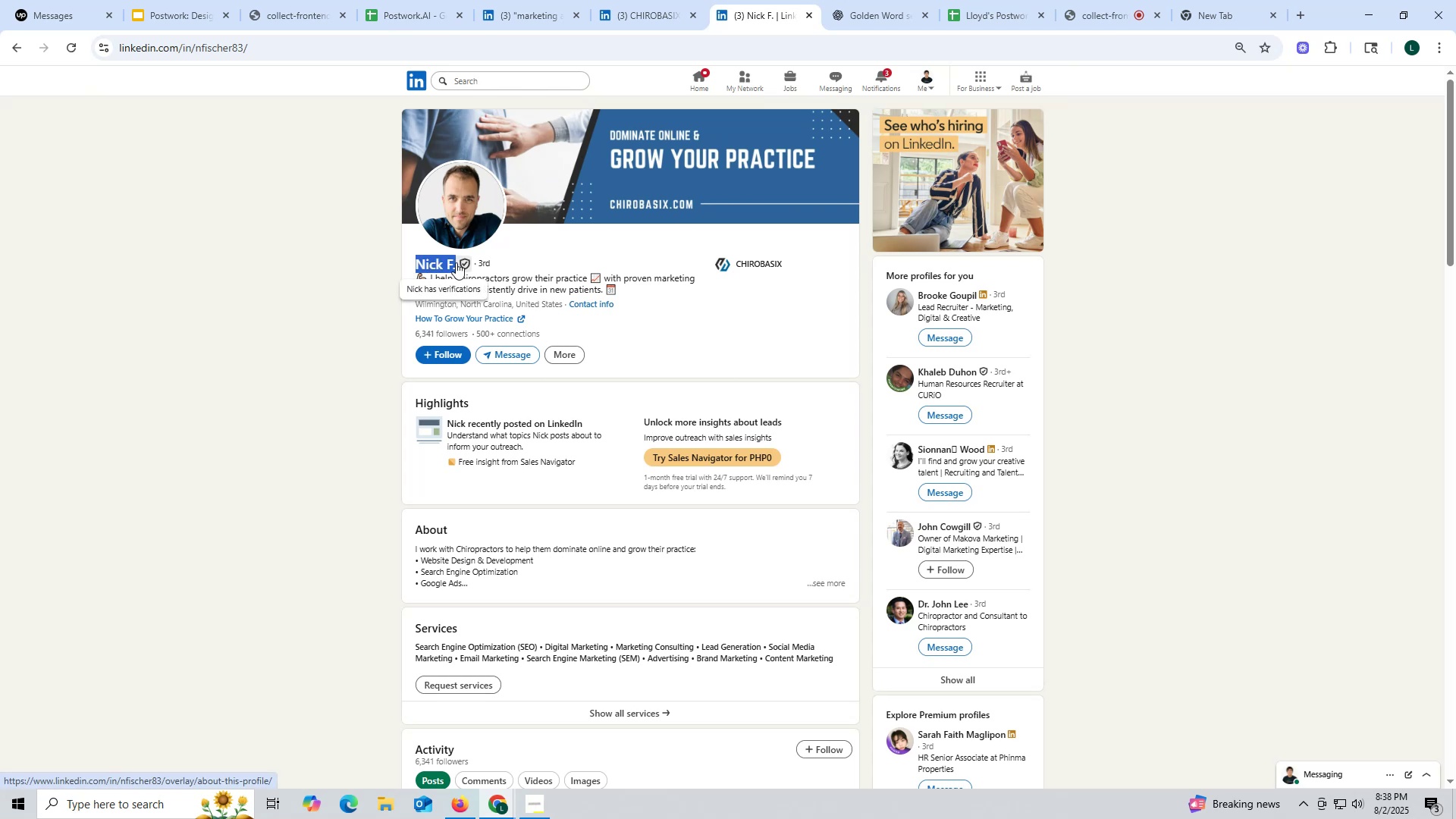 
key(Control+C)
 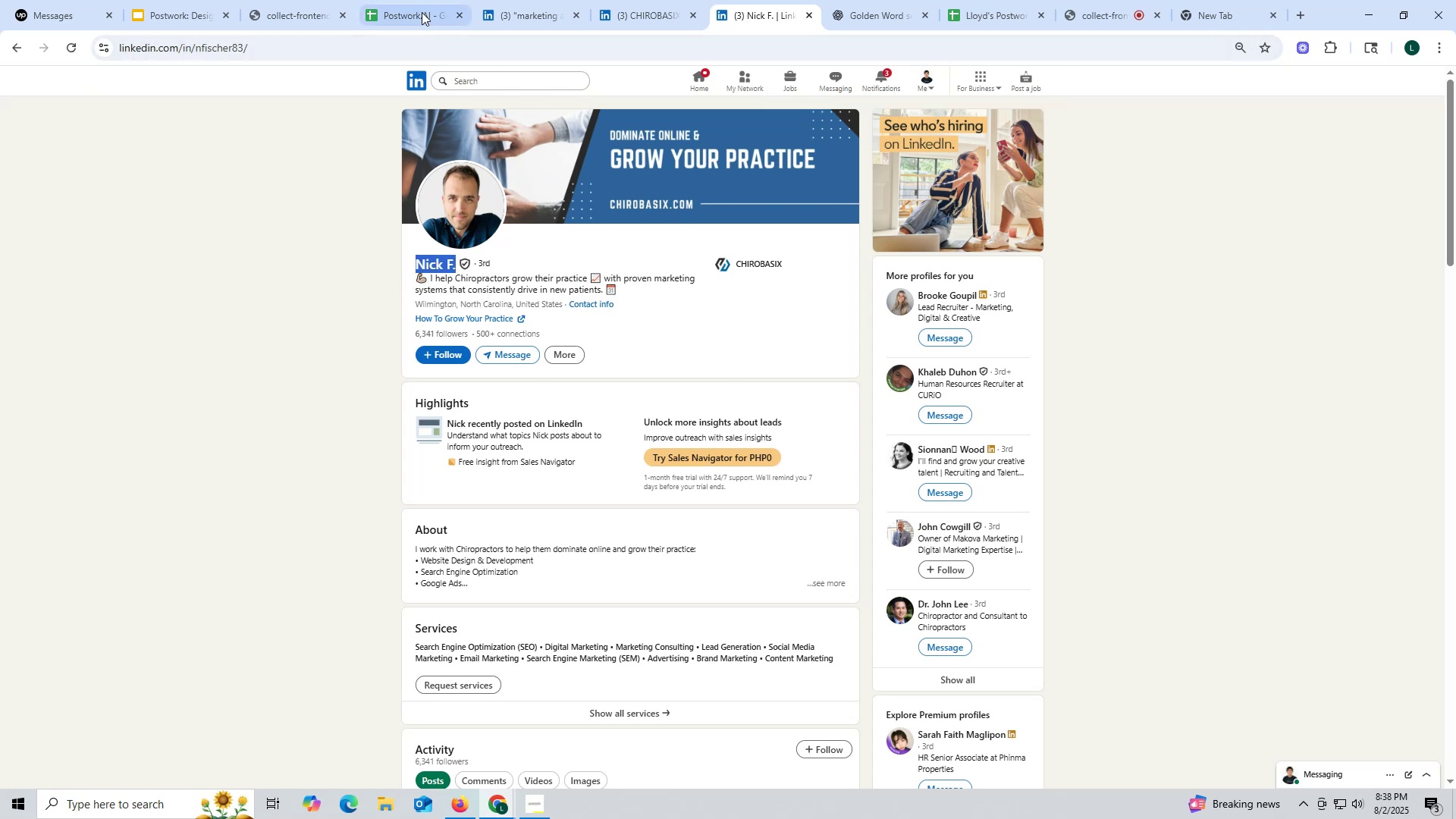 
left_click([417, 11])
 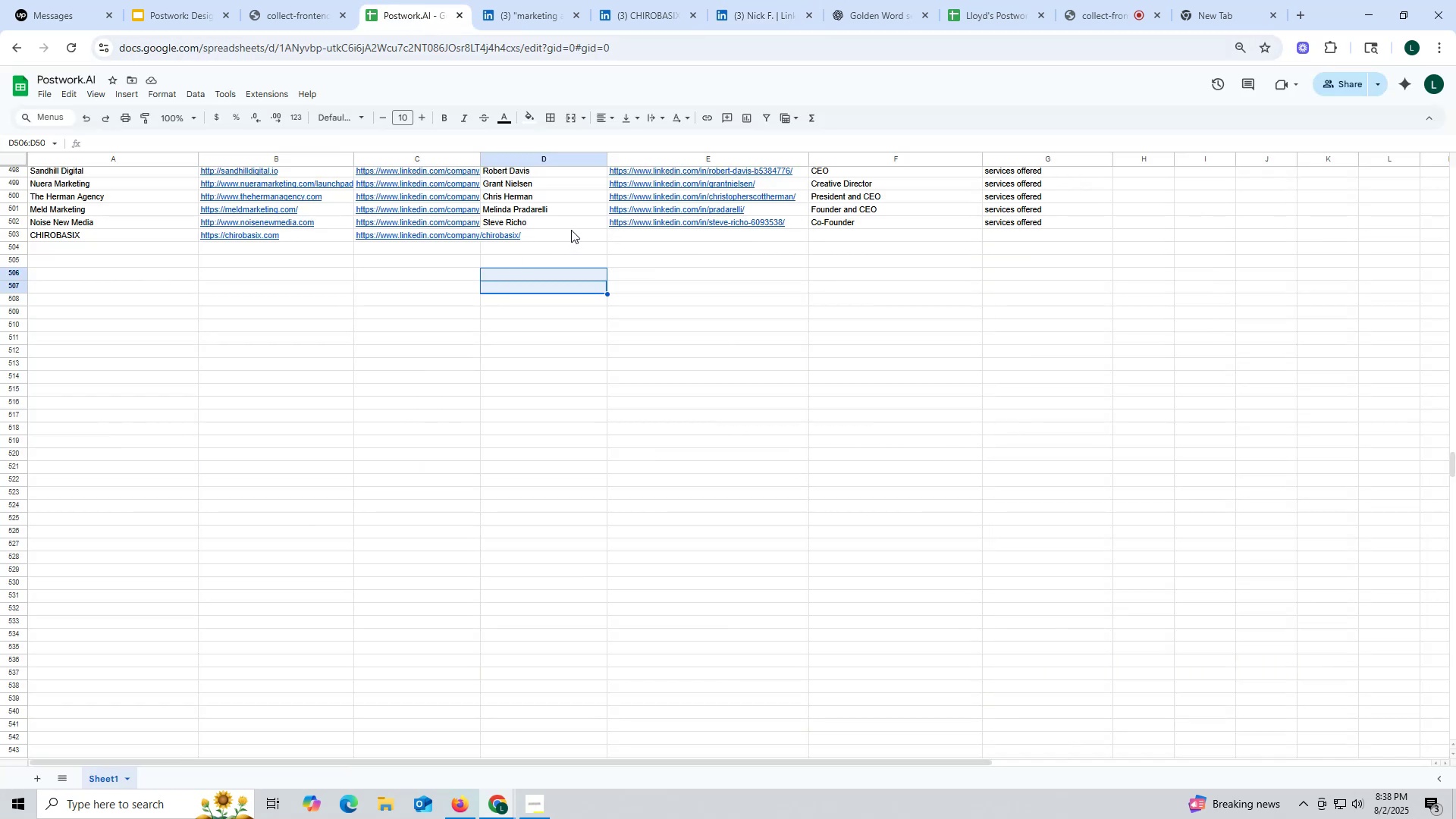 
double_click([571, 230])
 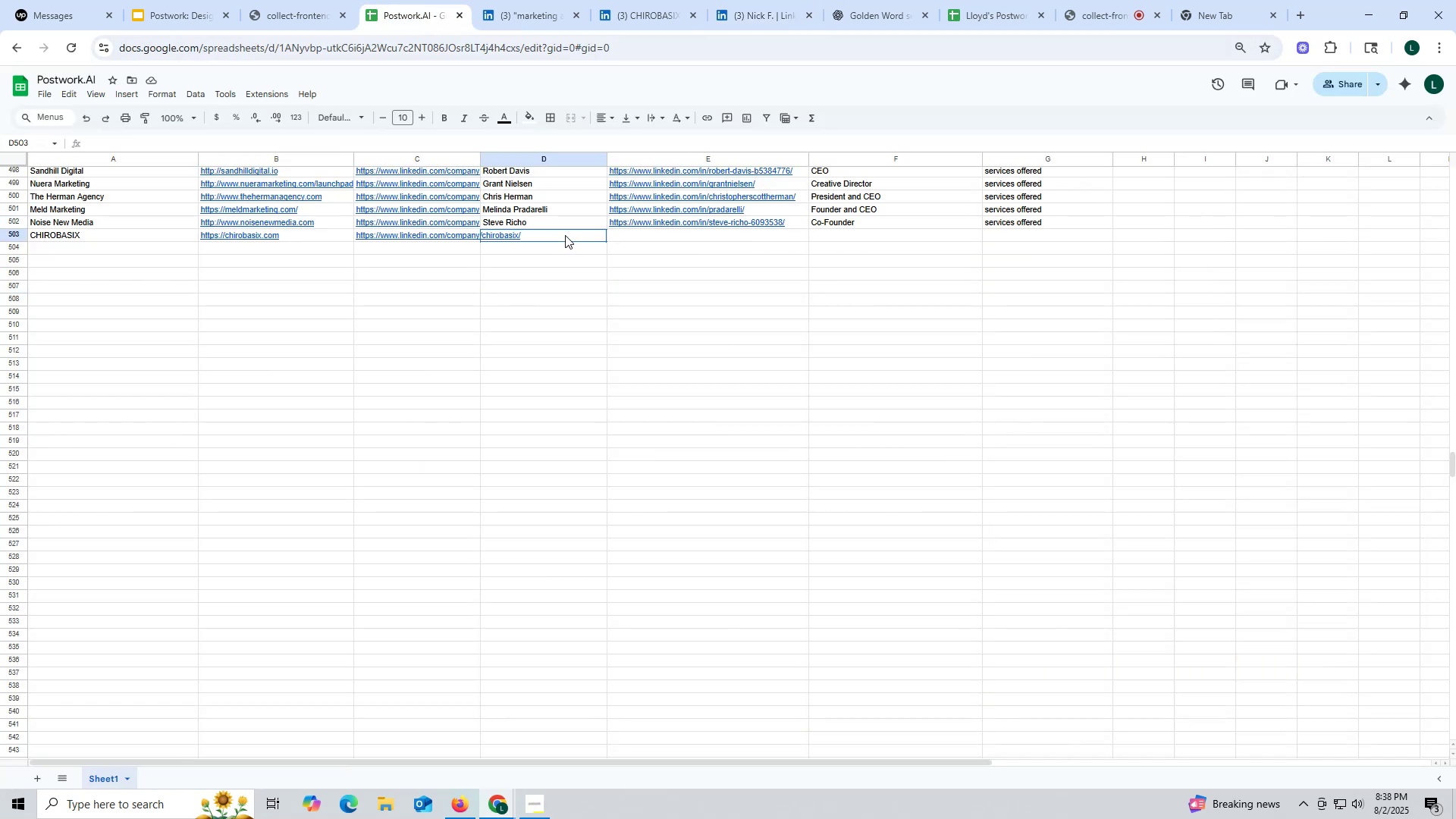 
double_click([564, 235])
 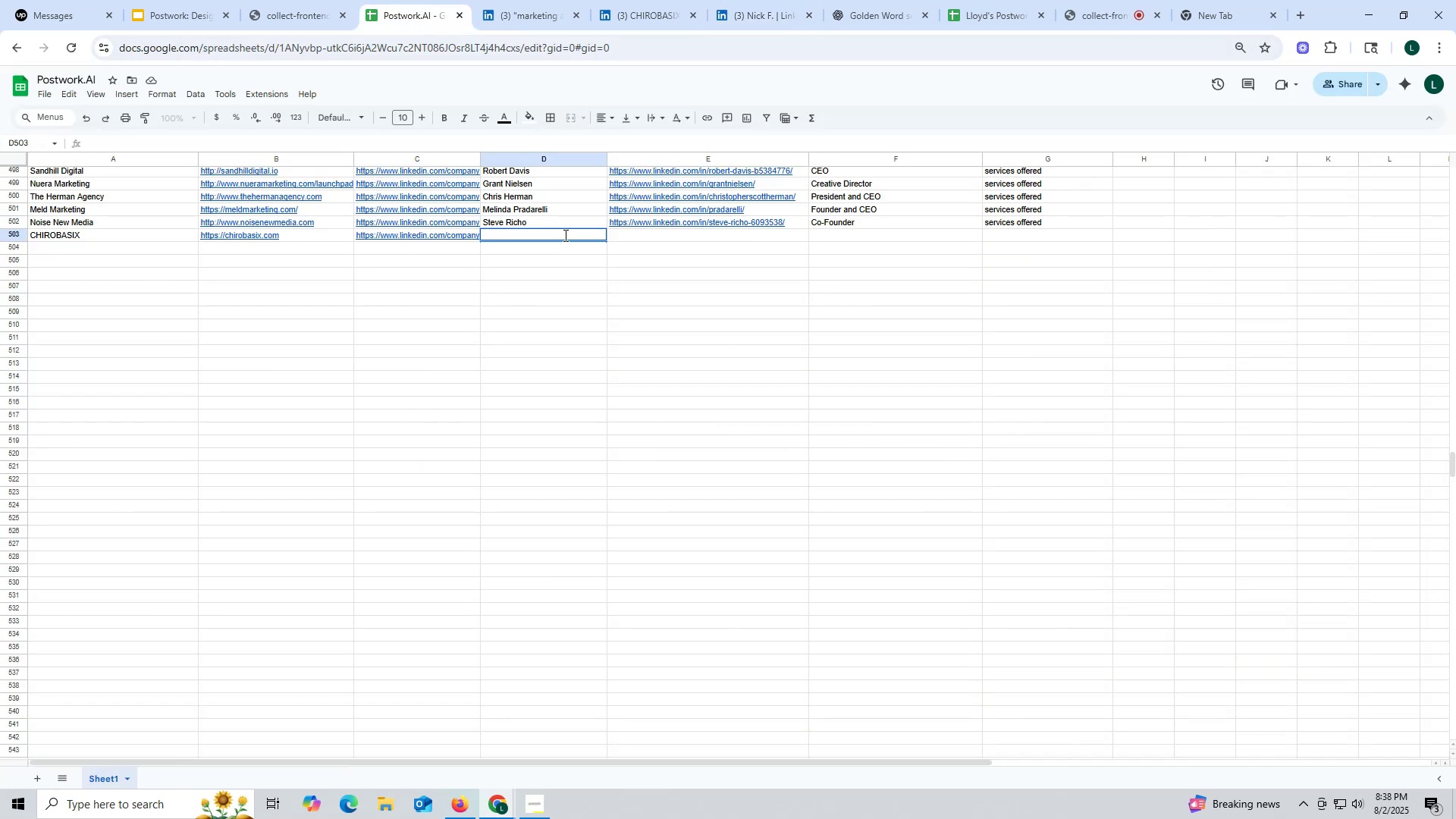 
triple_click([564, 235])
 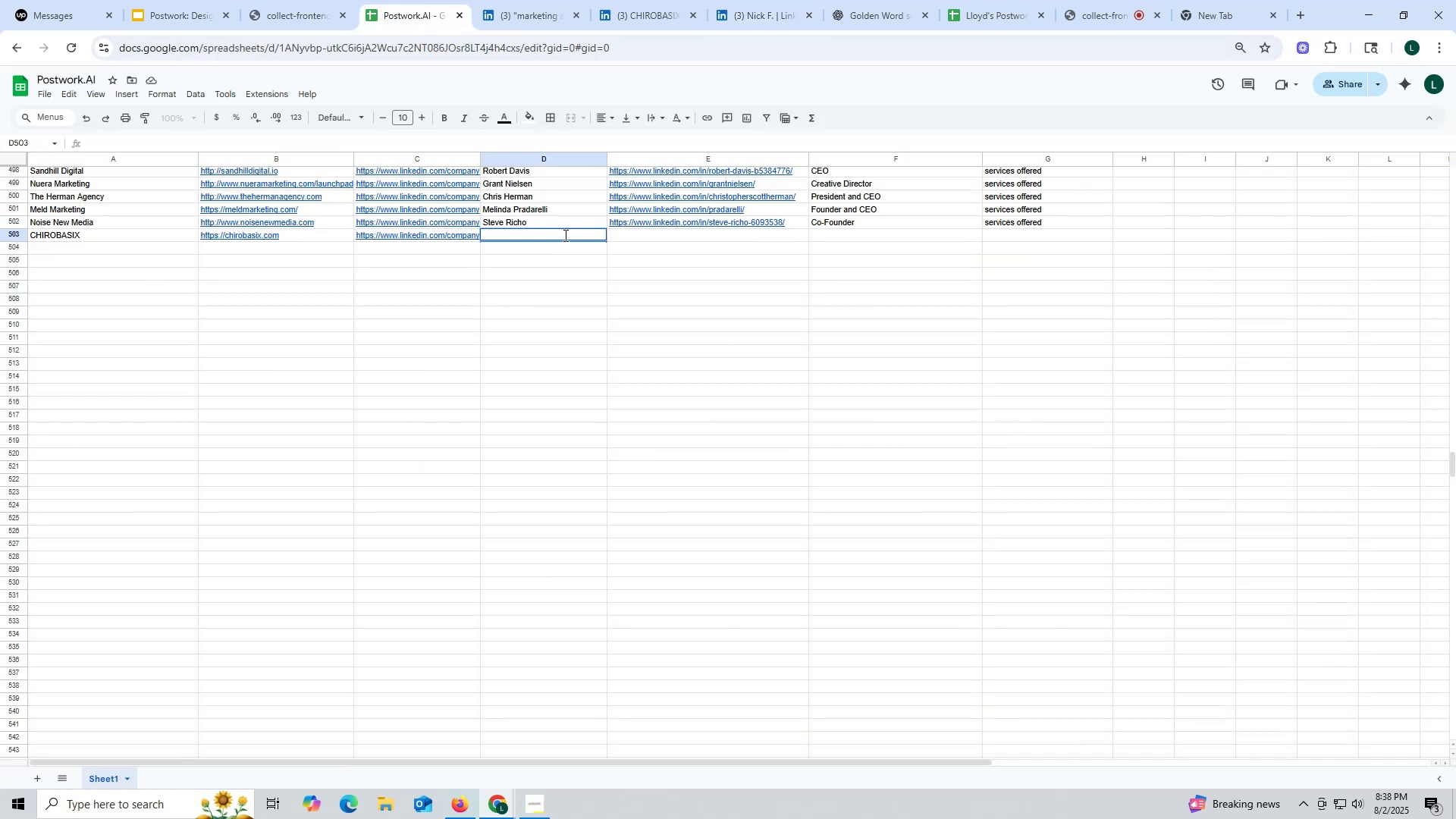 
key(Control+ControlLeft)
 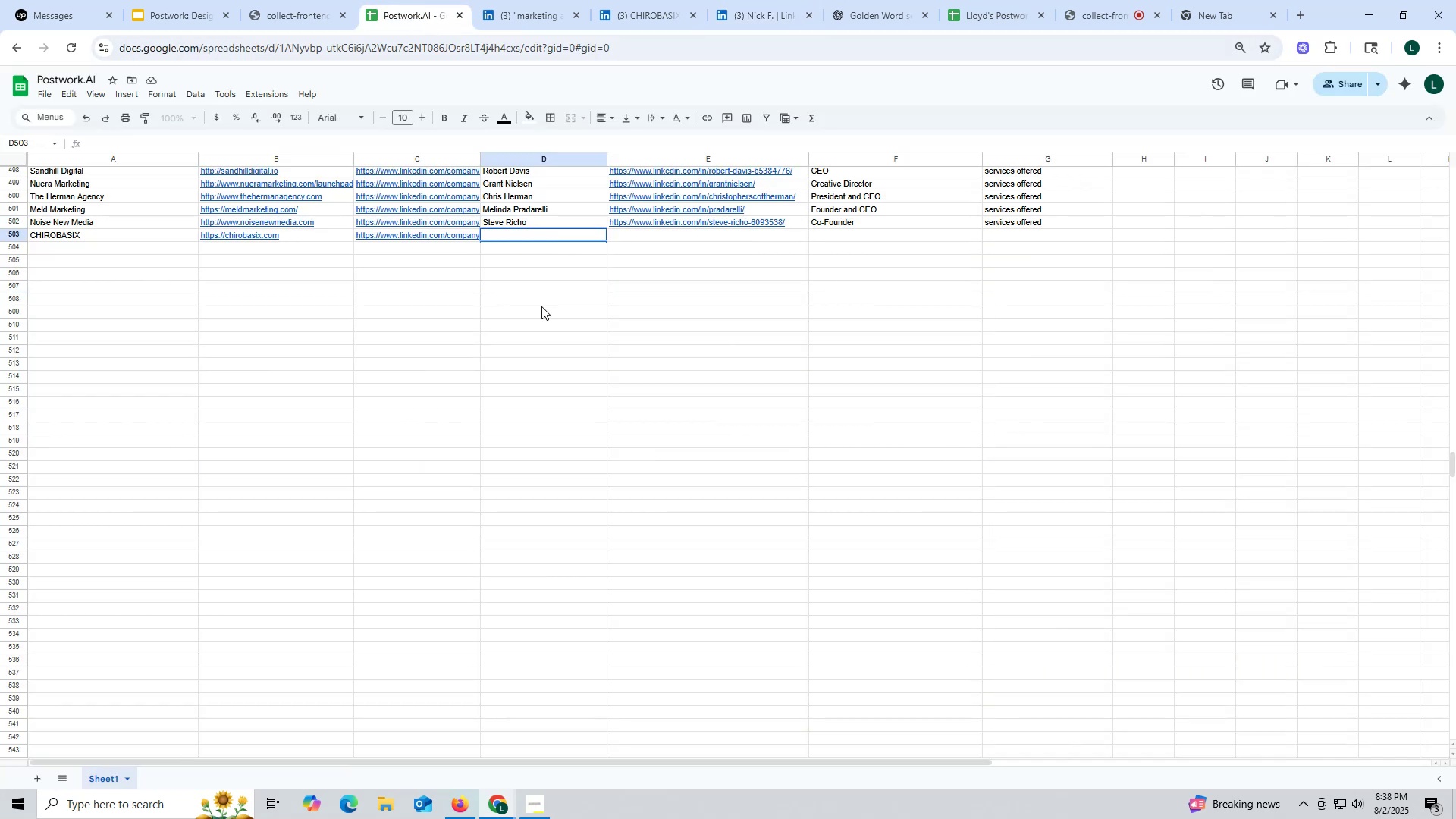 
key(Control+V)
 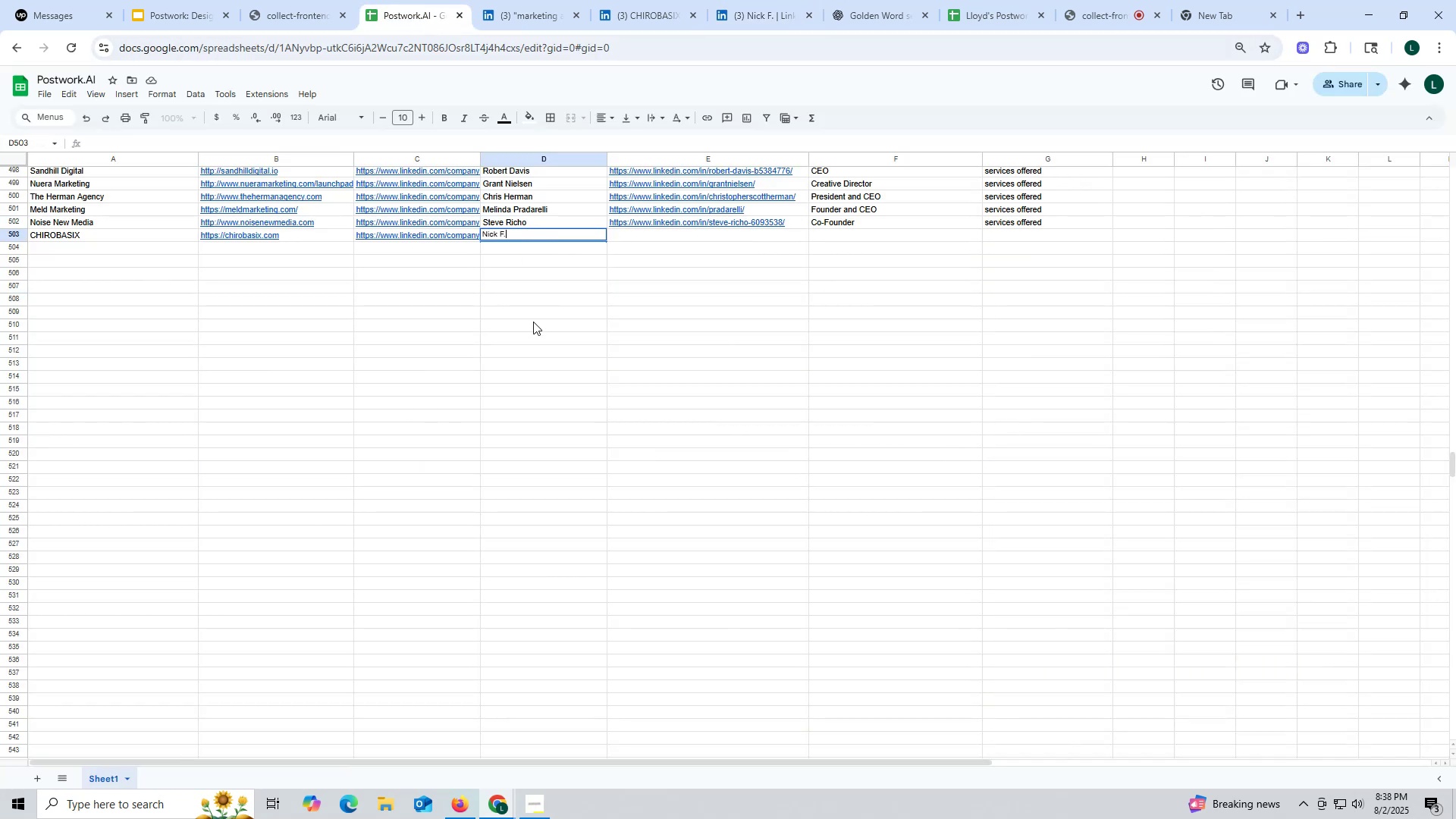 
triple_click([533, 322])
 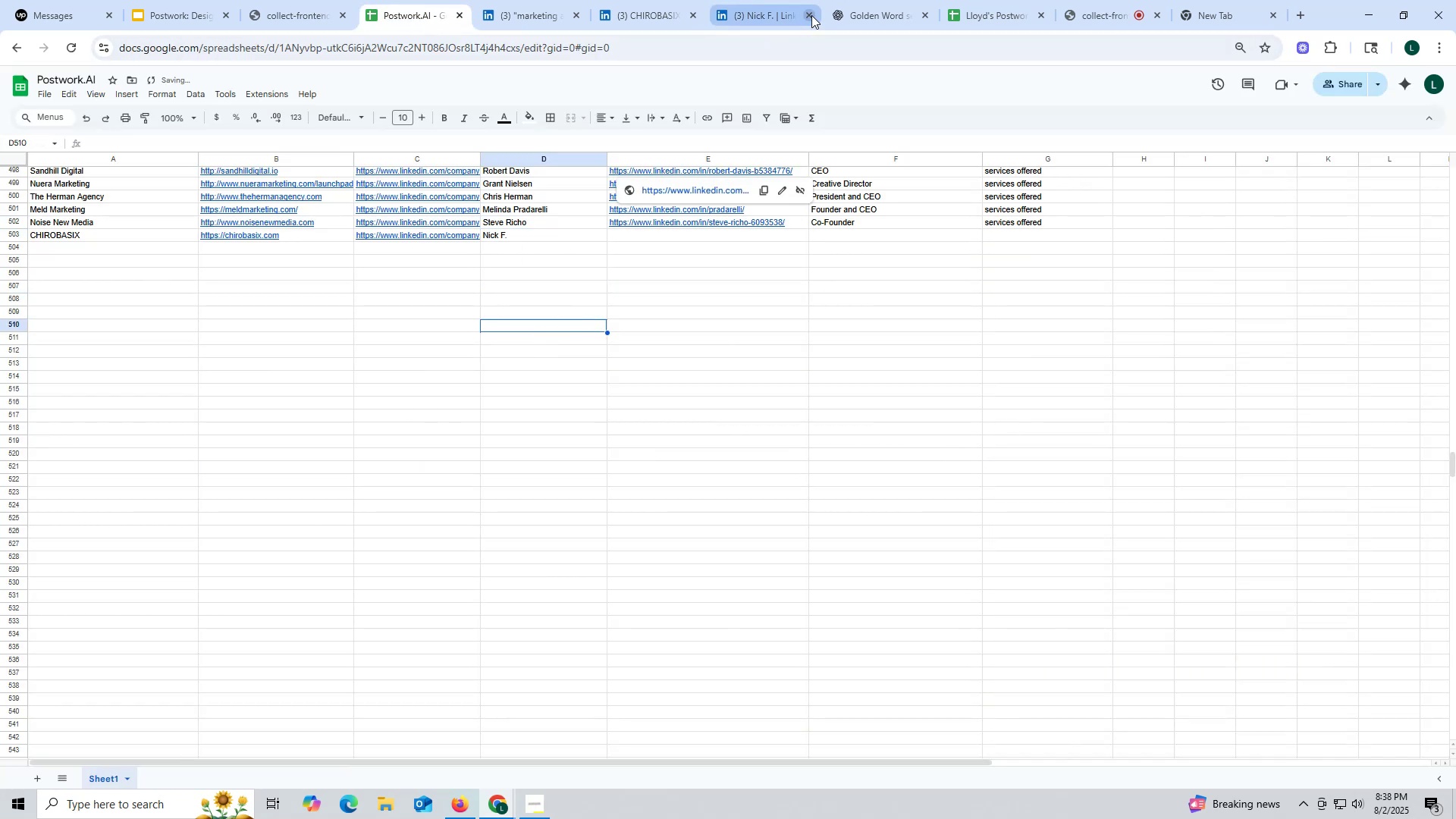 
left_click([781, 8])
 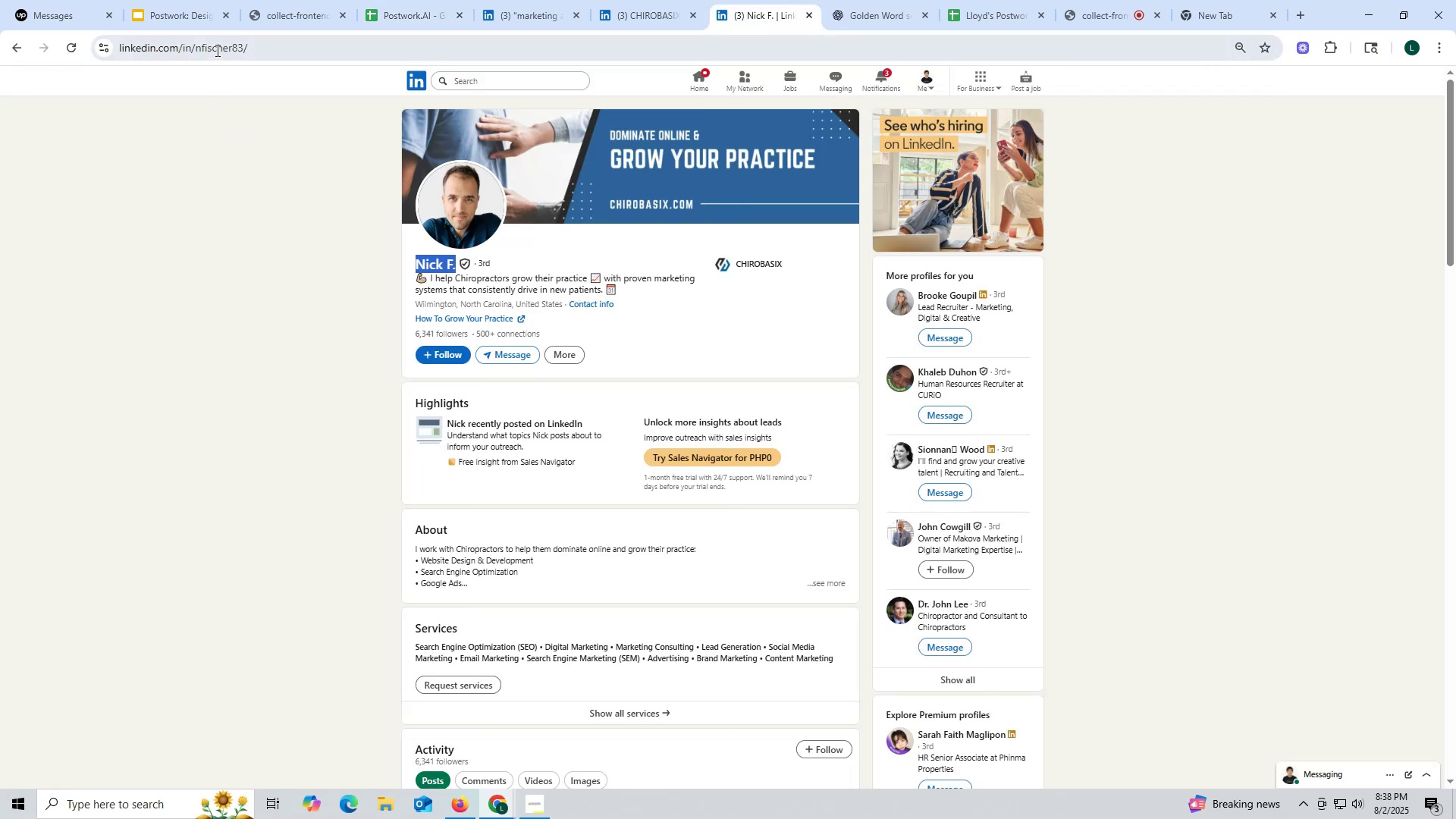 
double_click([216, 50])
 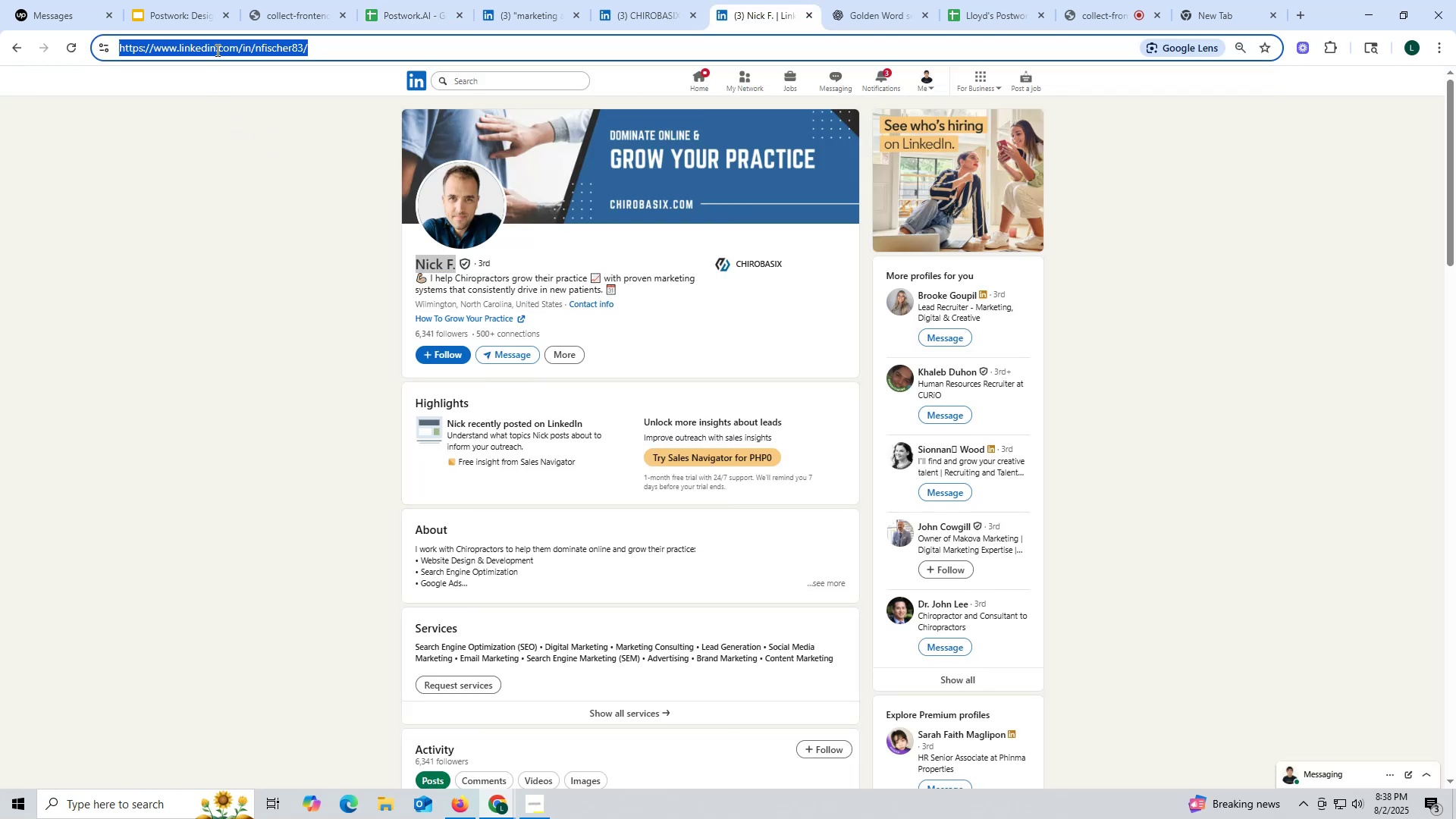 
triple_click([216, 50])
 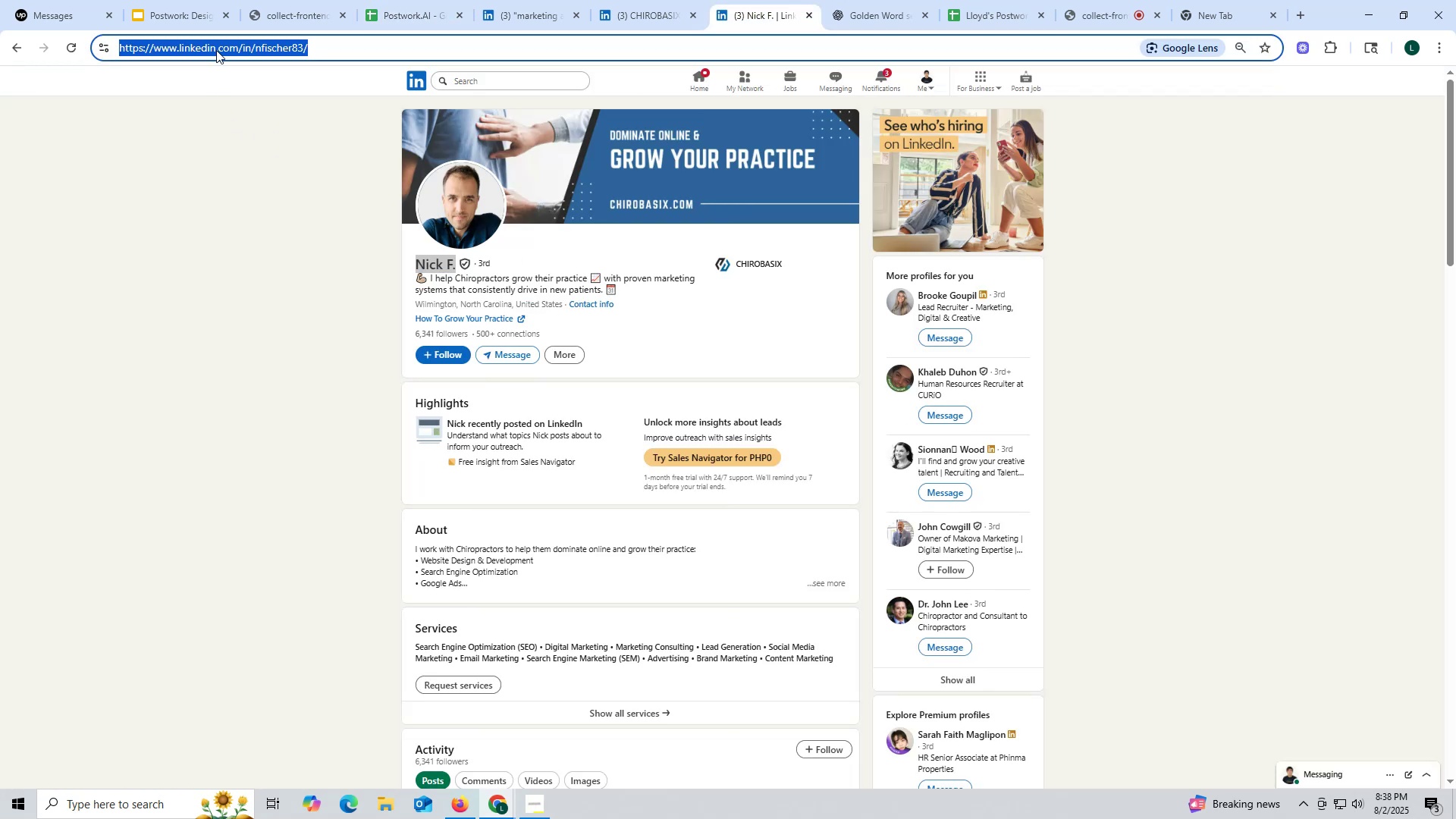 
key(Control+ControlLeft)
 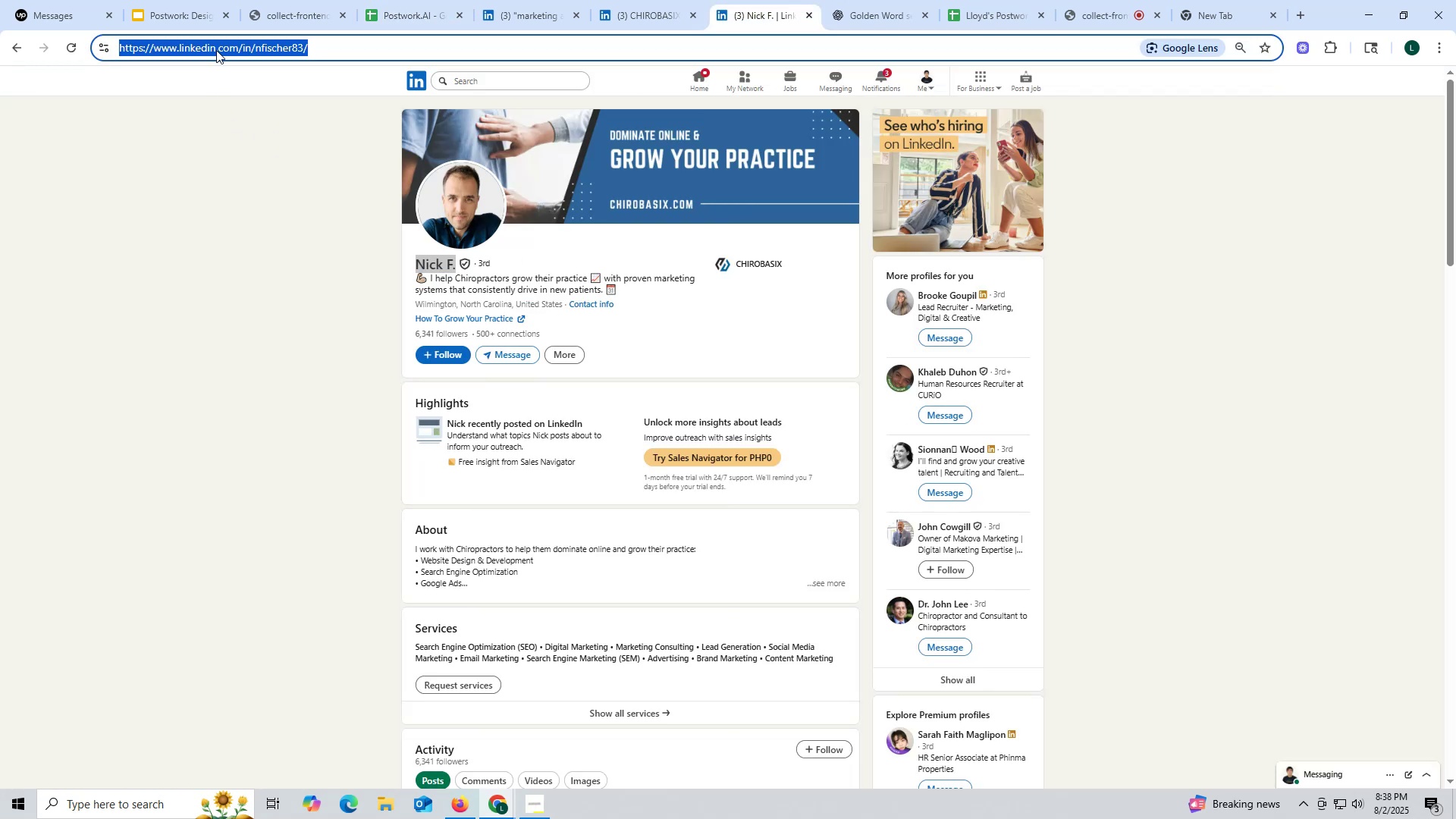 
key(Control+C)
 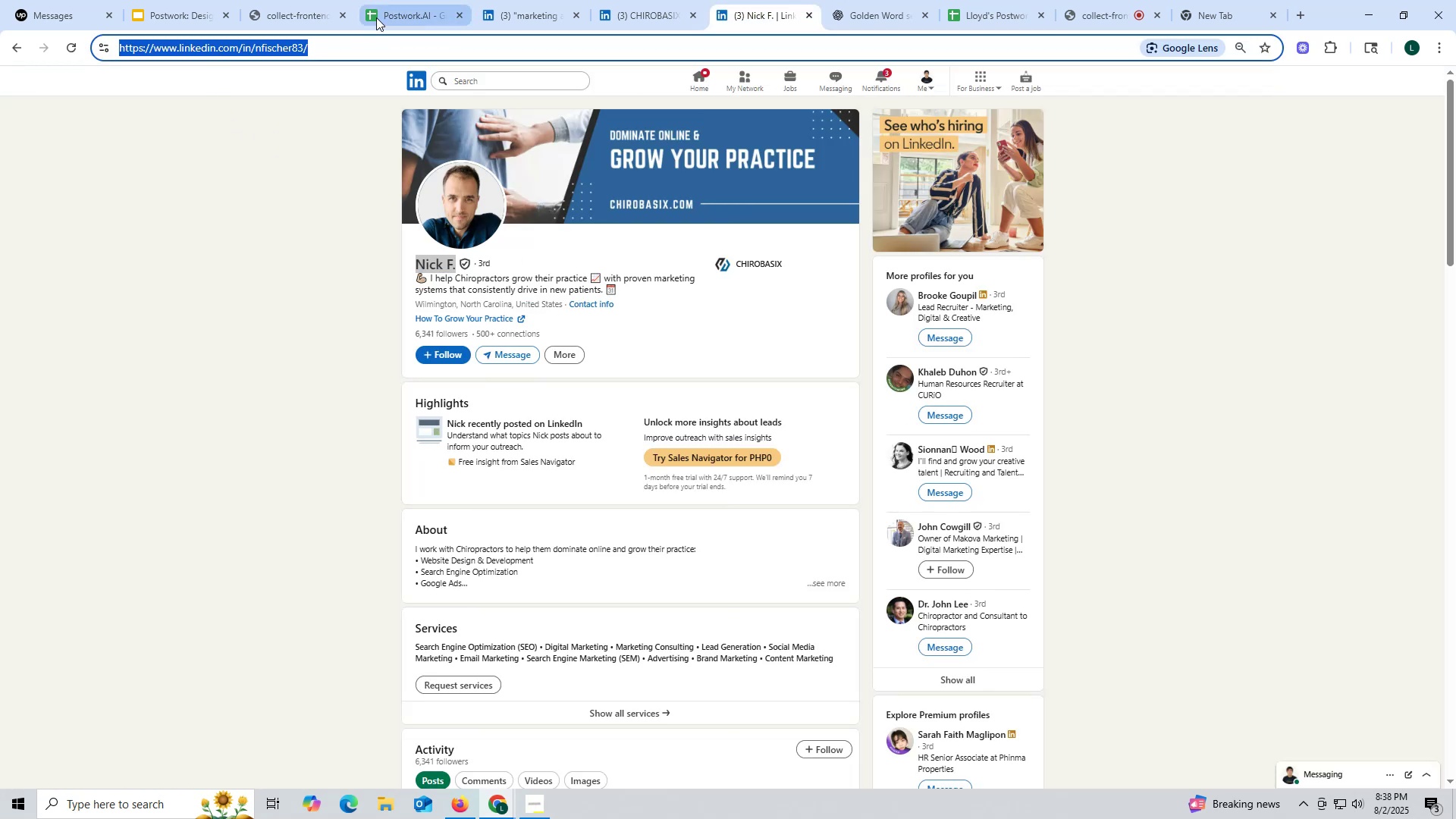 
left_click([380, 14])
 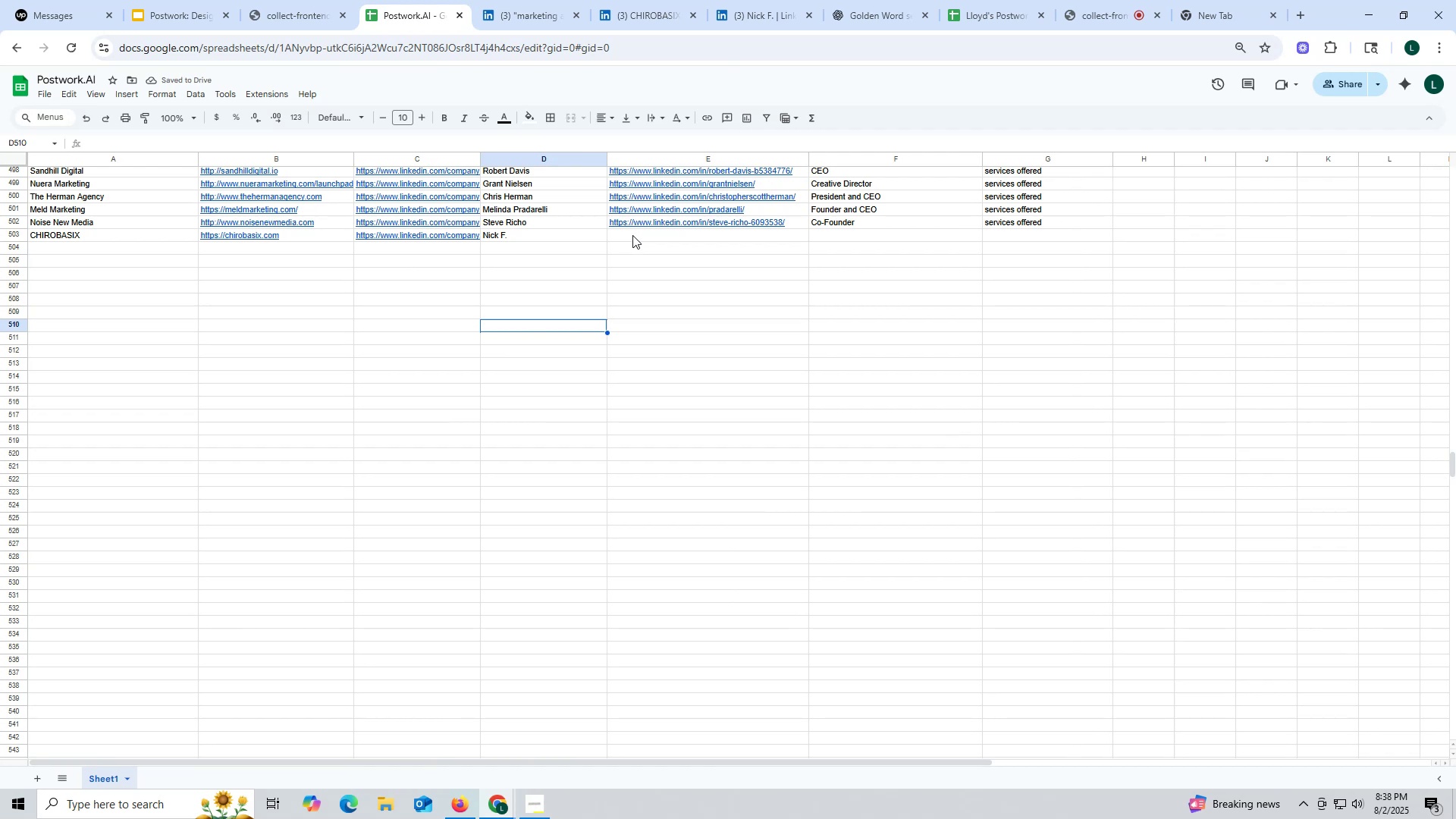 
double_click([632, 235])
 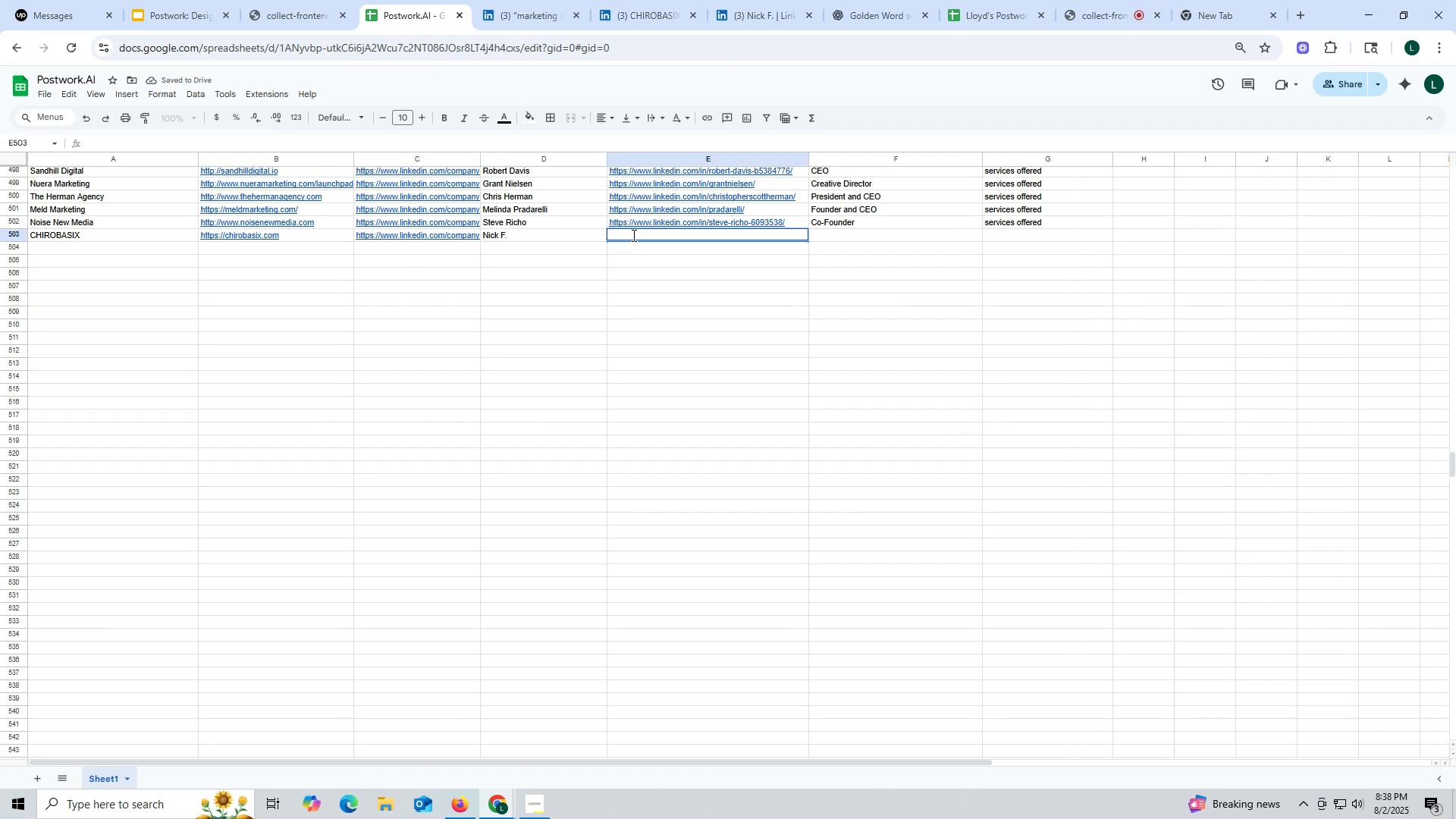 
triple_click([632, 235])
 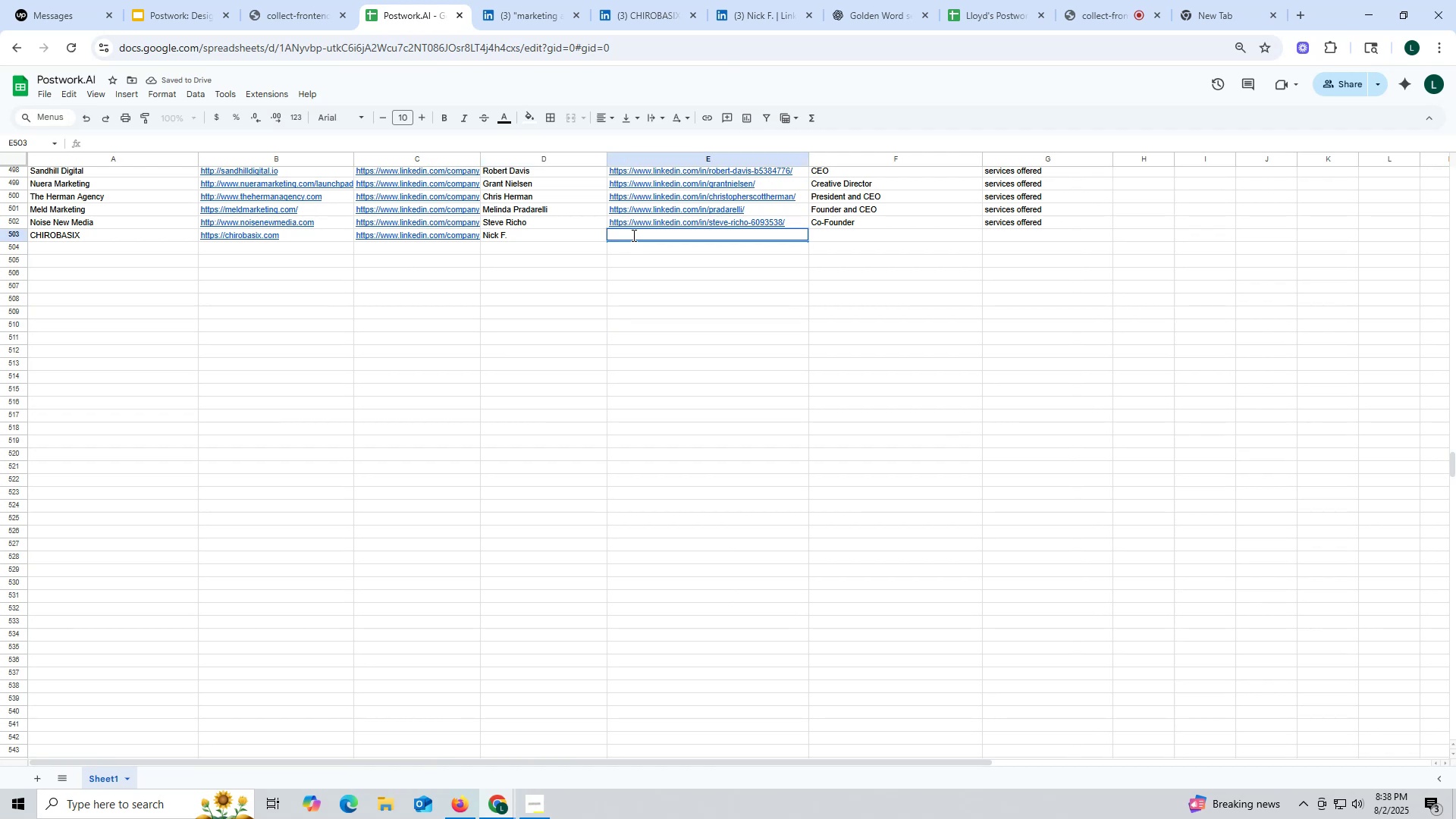 
key(Control+ControlLeft)
 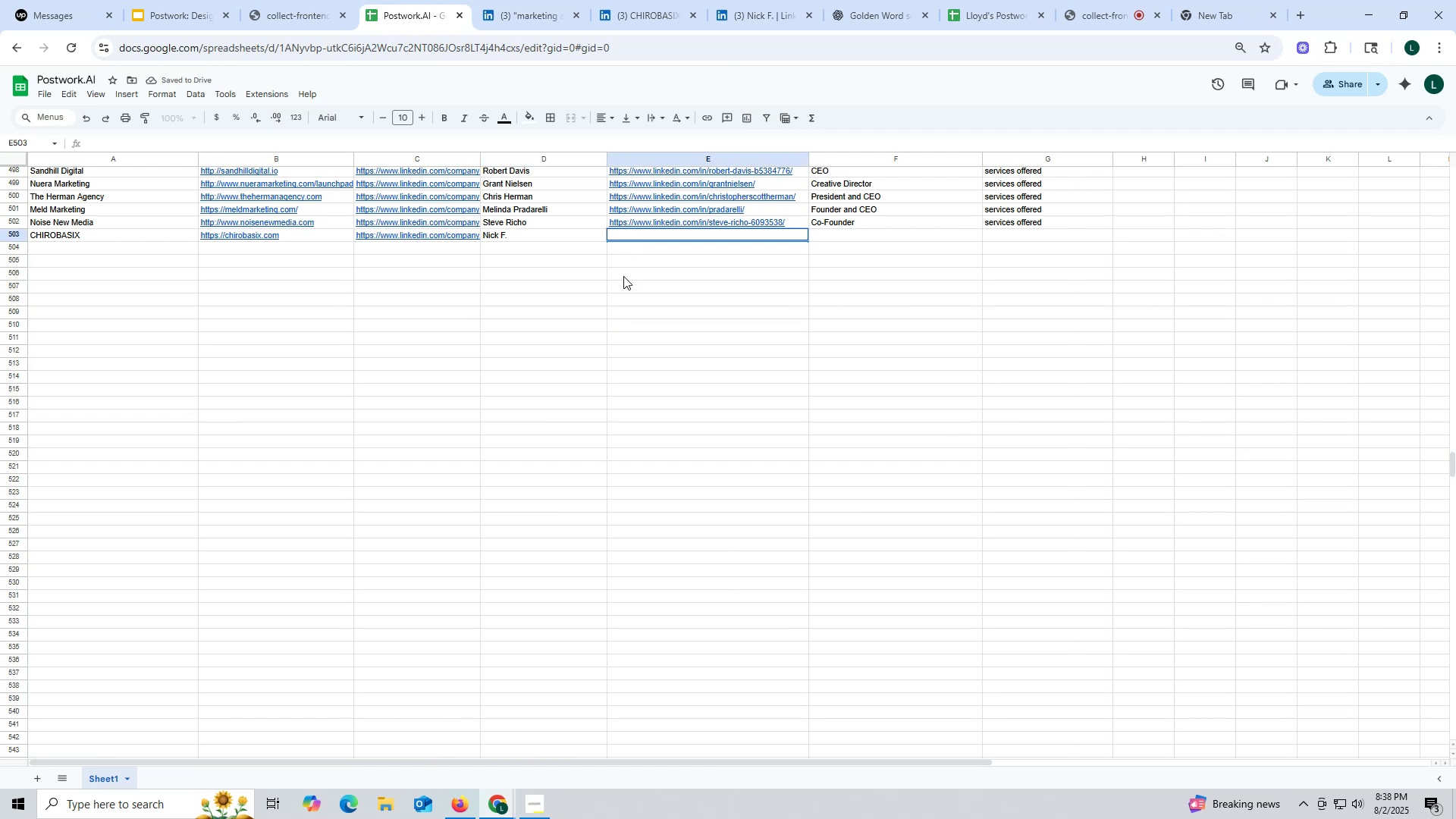 
key(Control+V)
 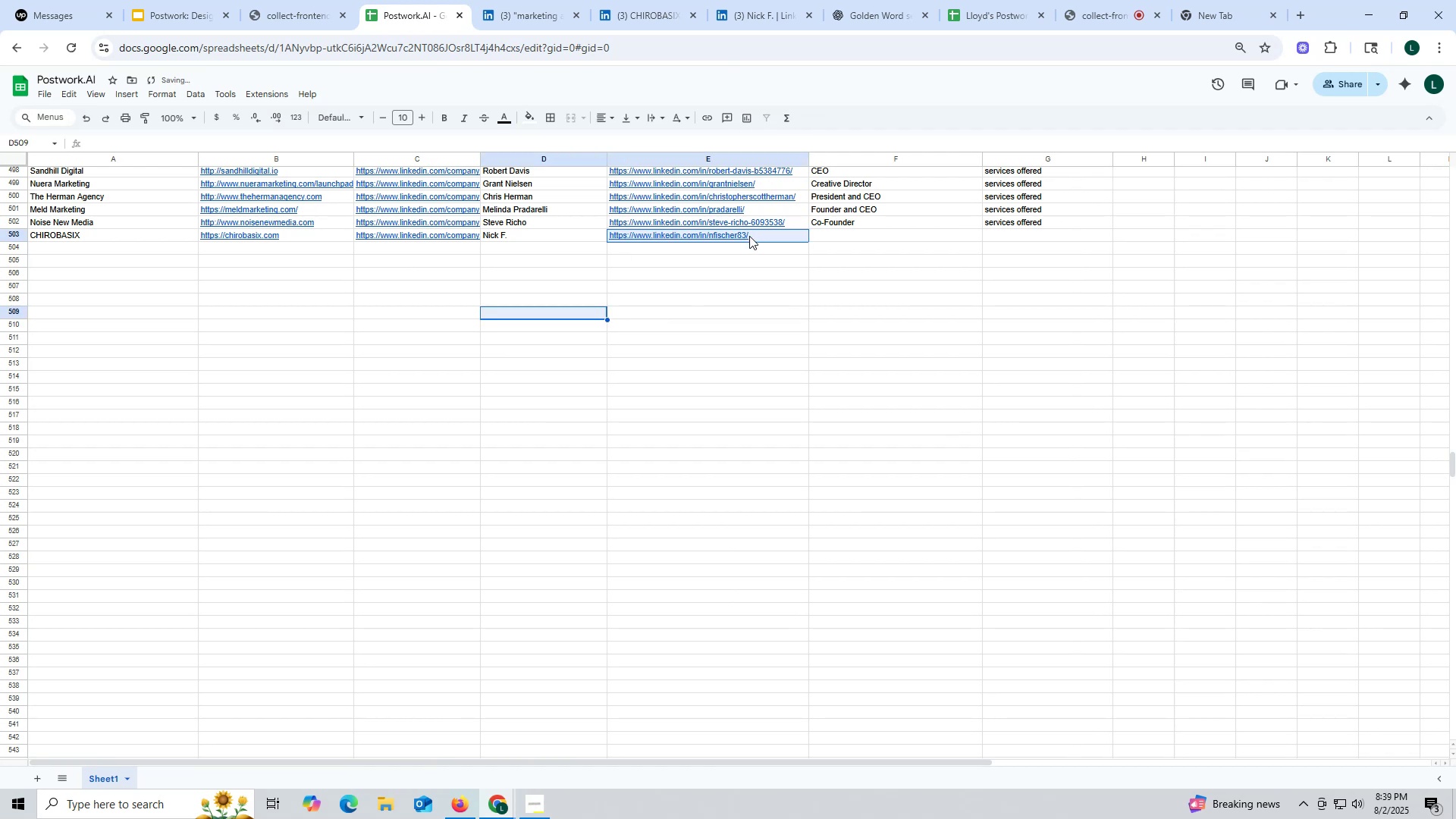 
mouse_move([767, 124])
 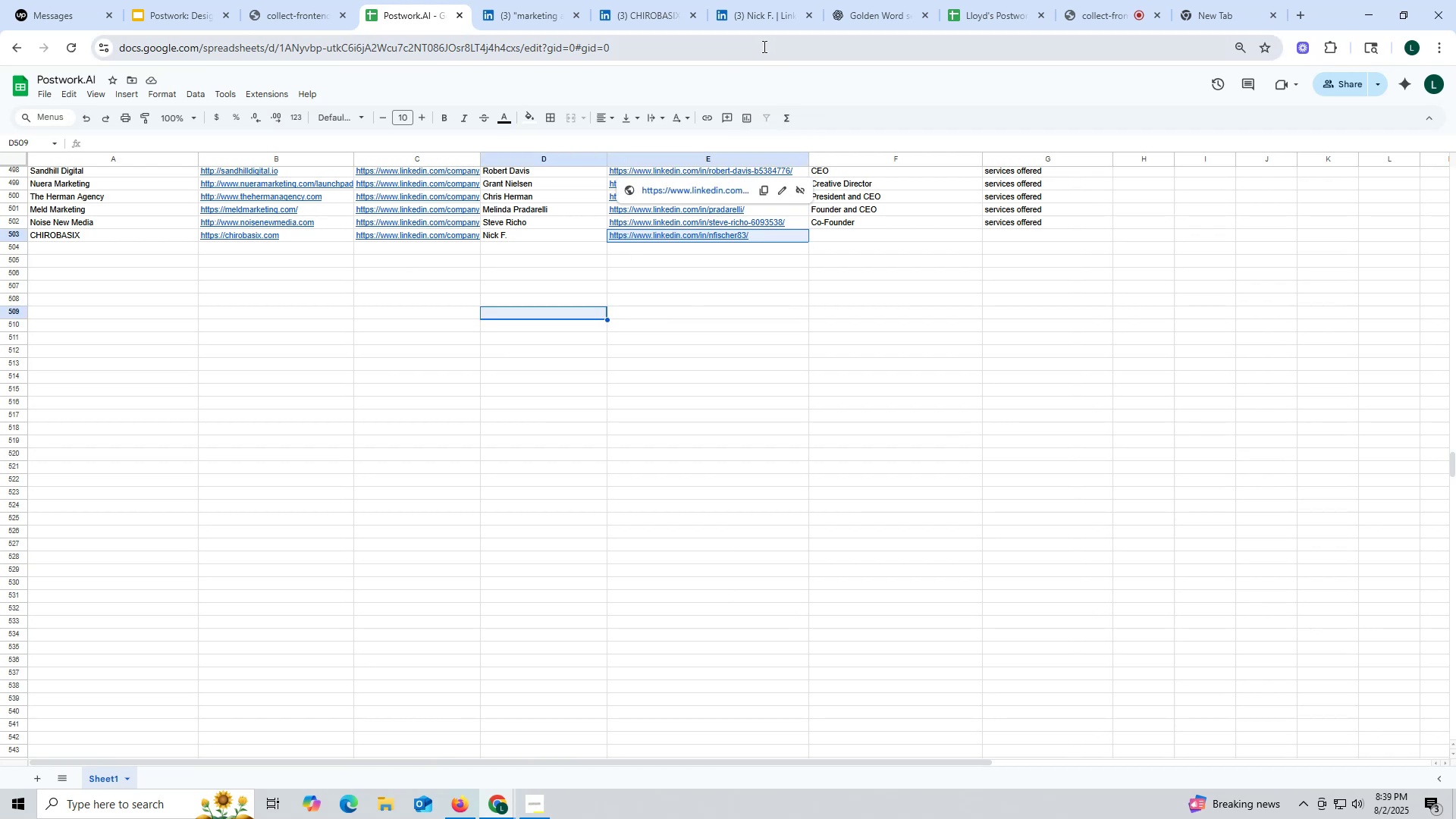 
left_click([653, 9])
 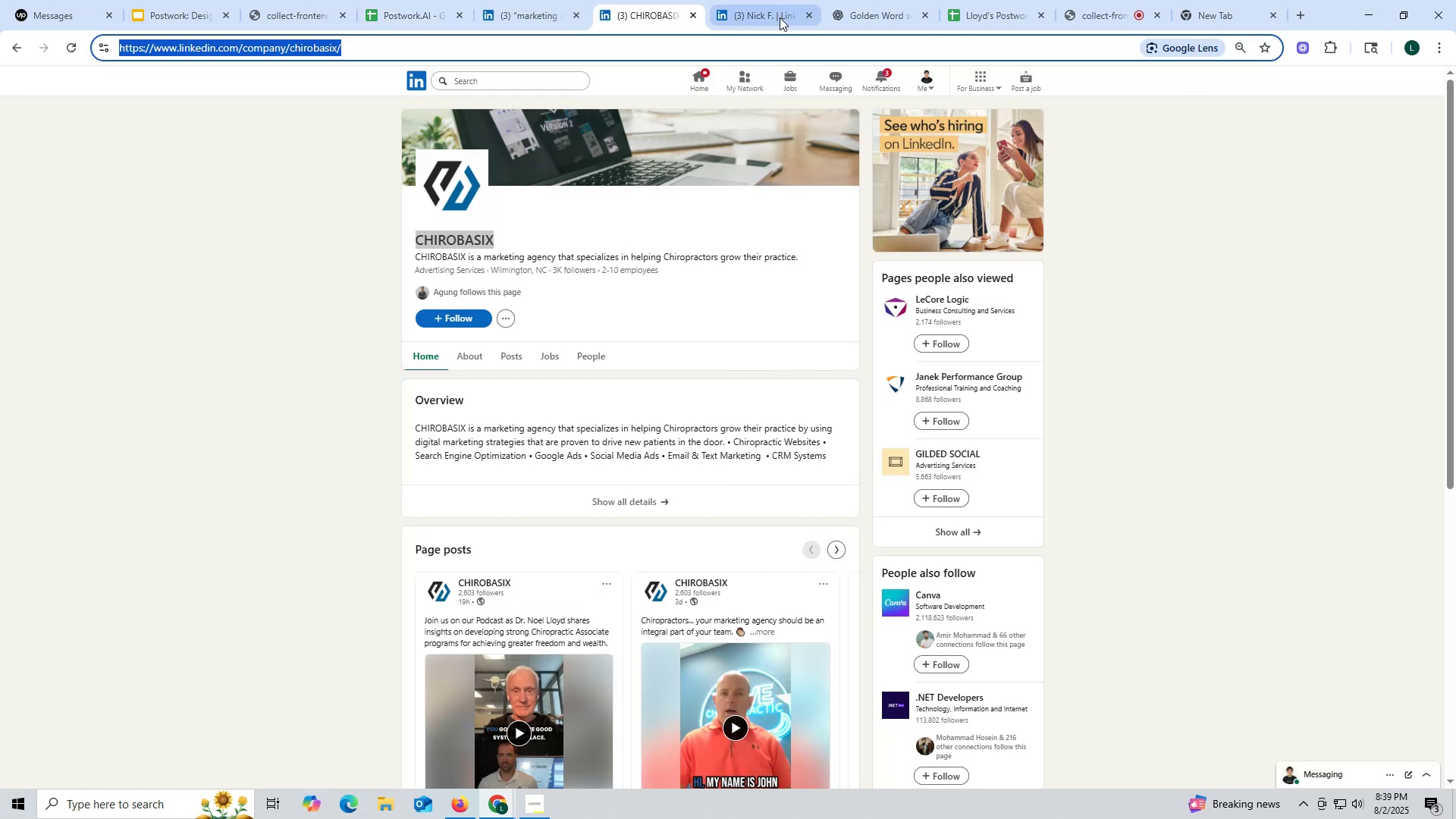 
left_click([781, 17])
 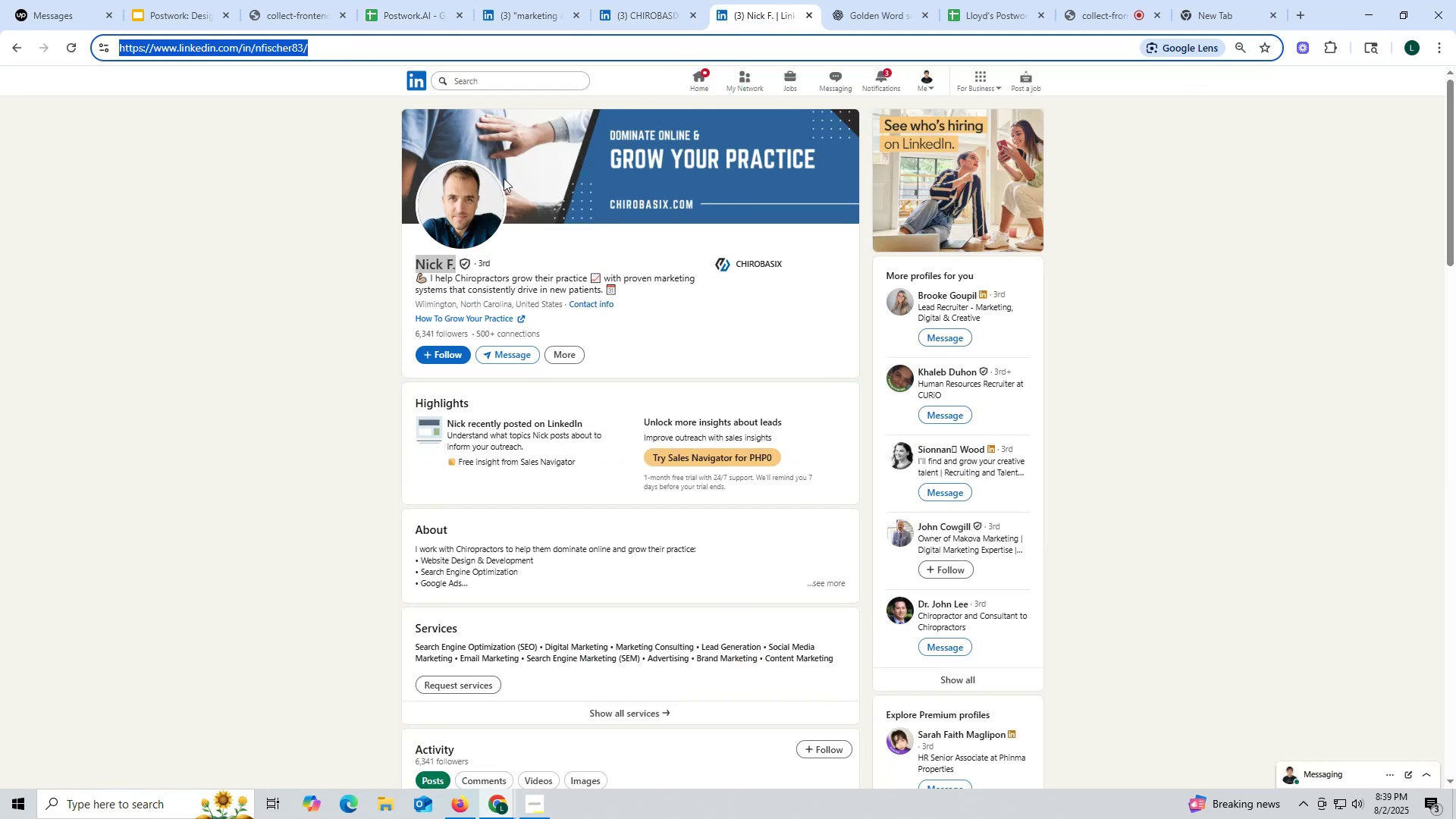 
scroll: coordinate [526, 237], scroll_direction: down, amount: 7.0
 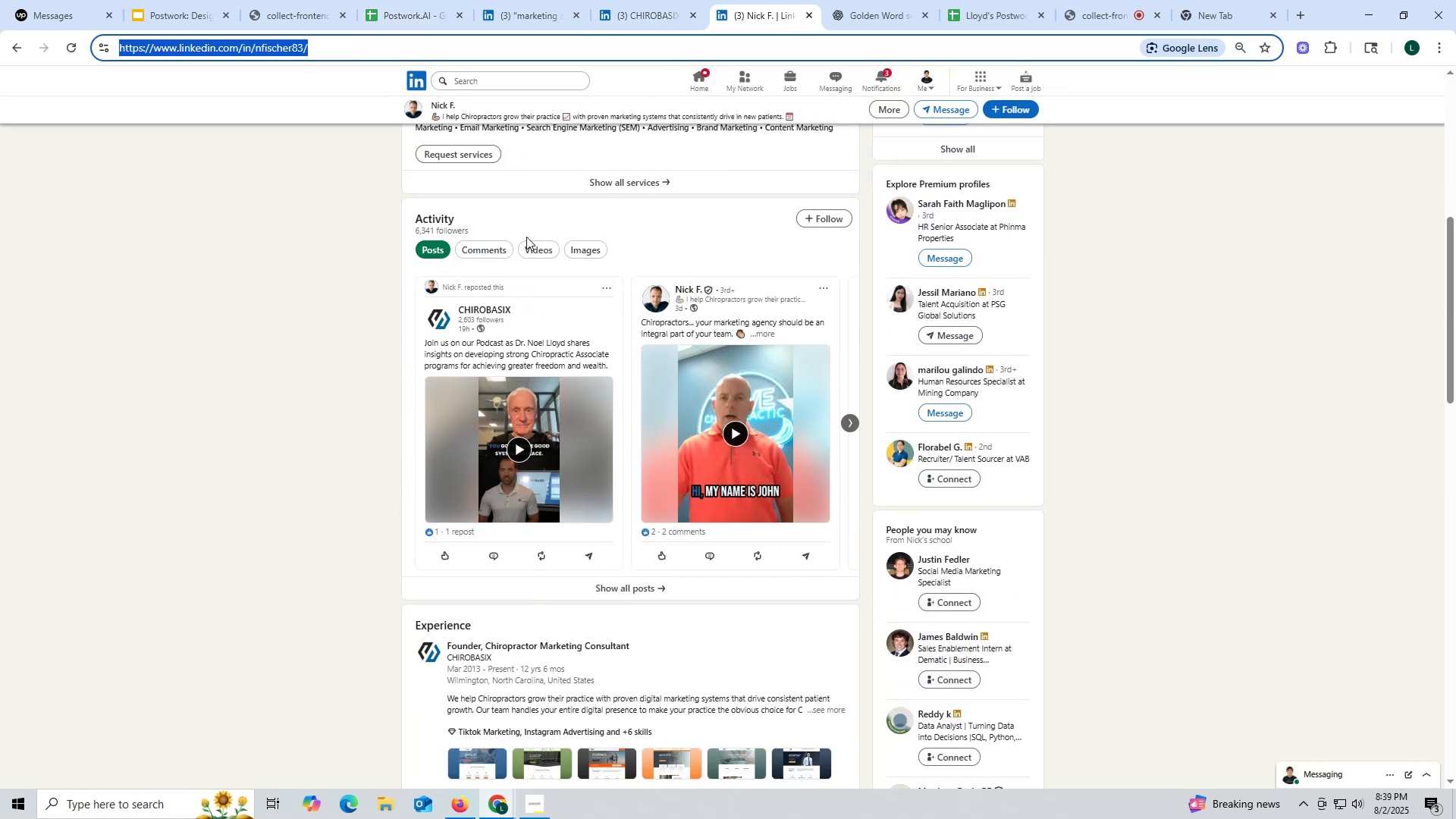 
scroll: coordinate [855, 278], scroll_direction: up, amount: 11.0
 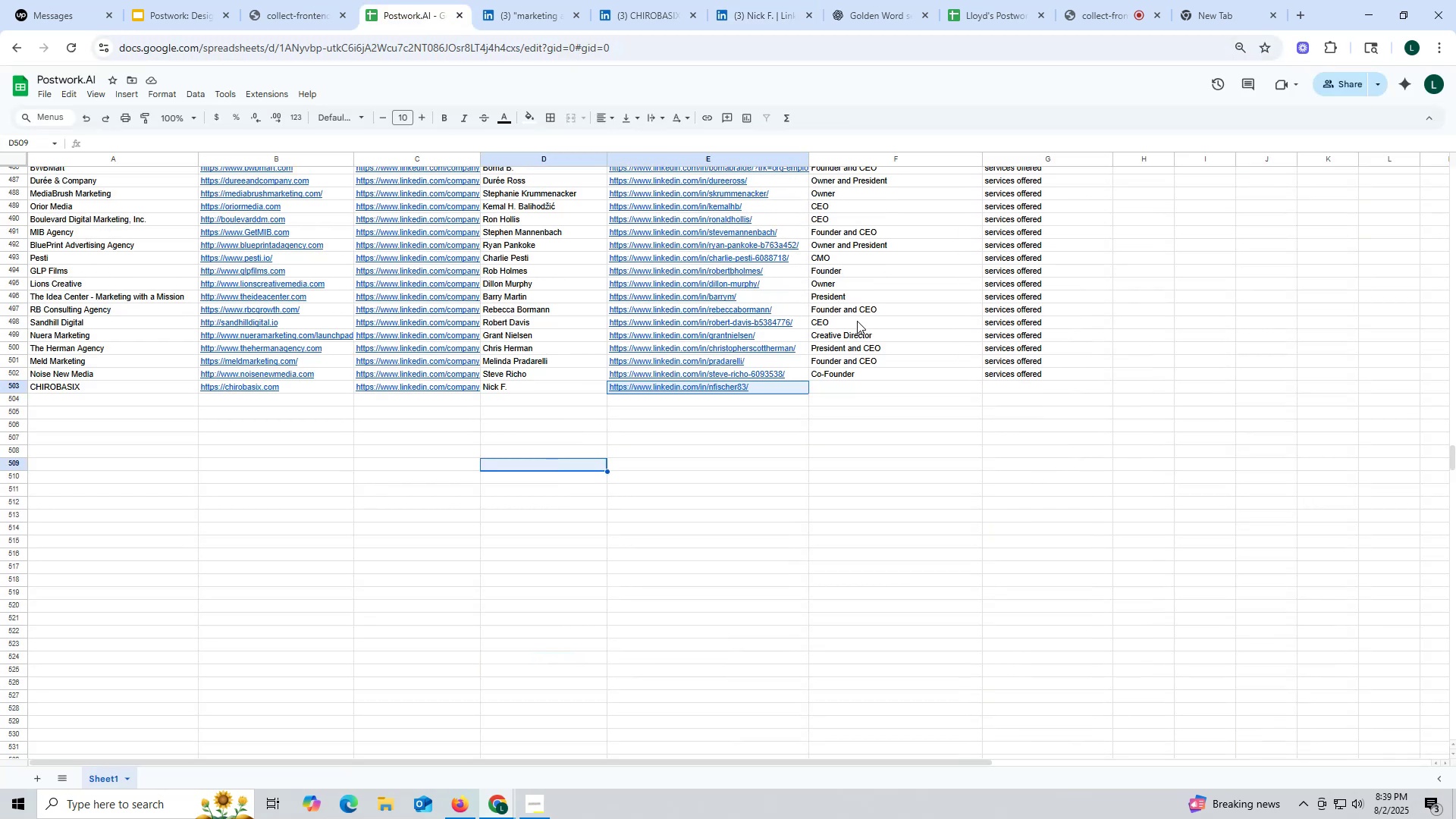 
left_click([857, 323])
 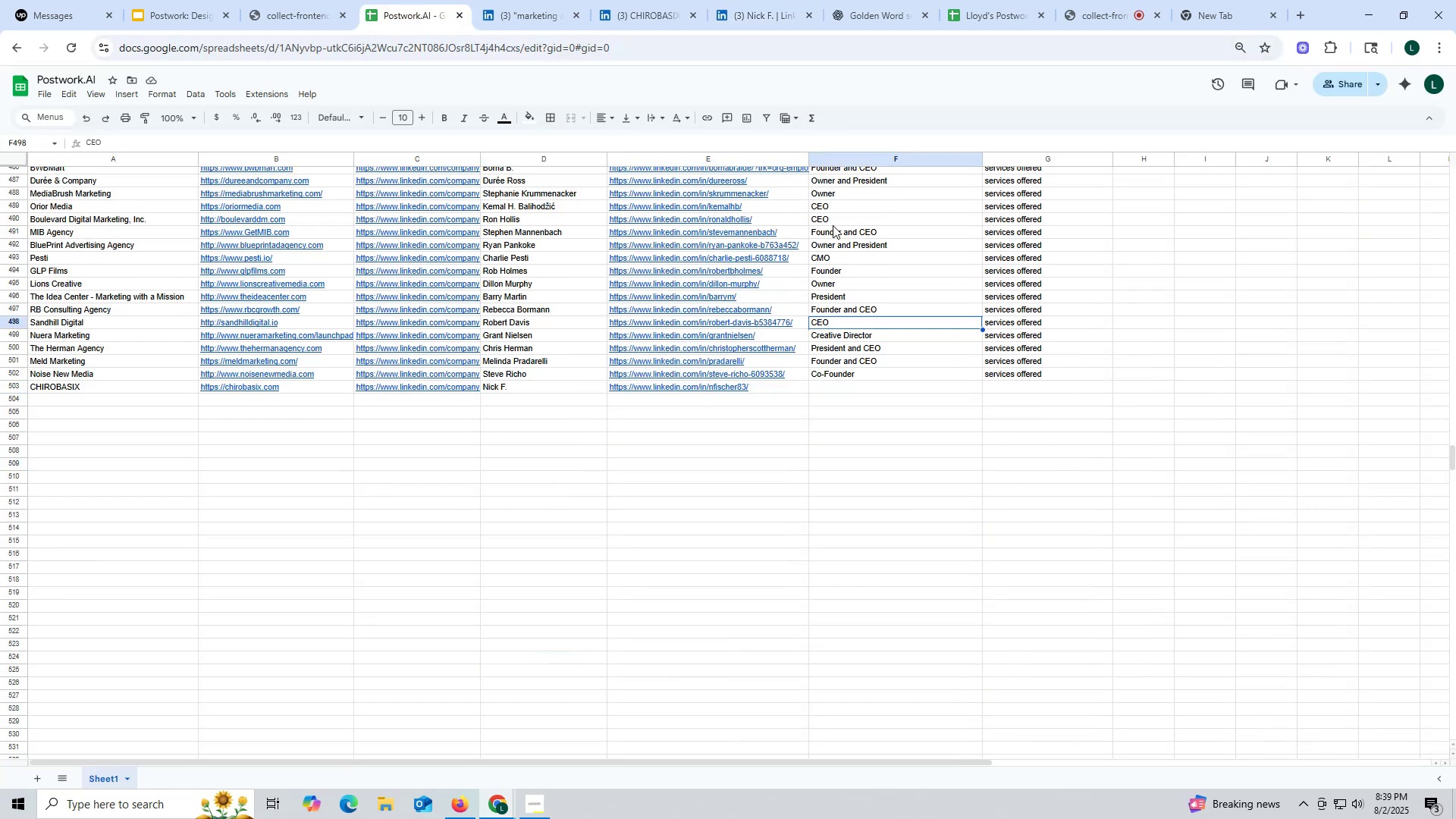 
double_click([833, 225])
 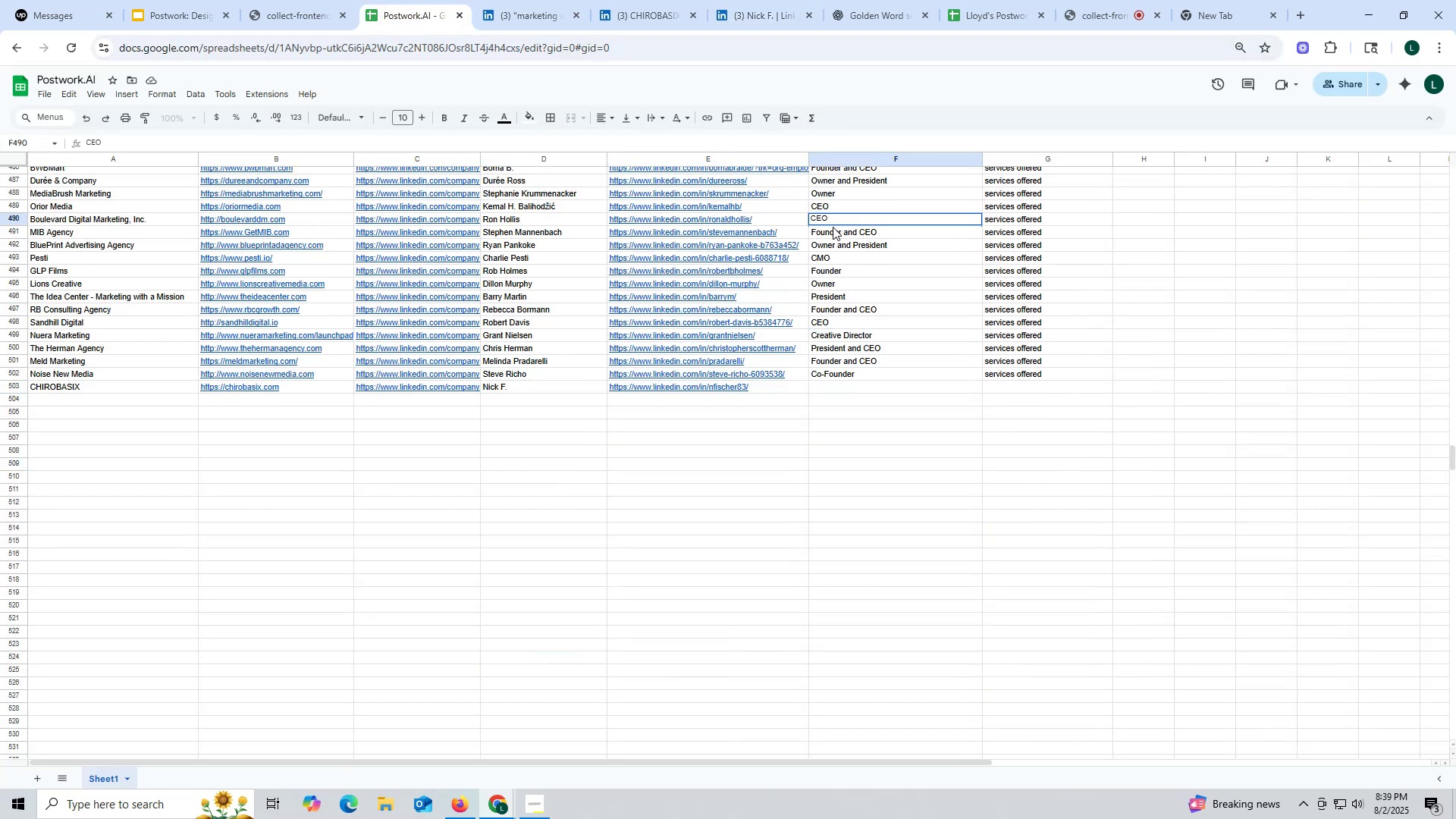 
double_click([833, 227])
 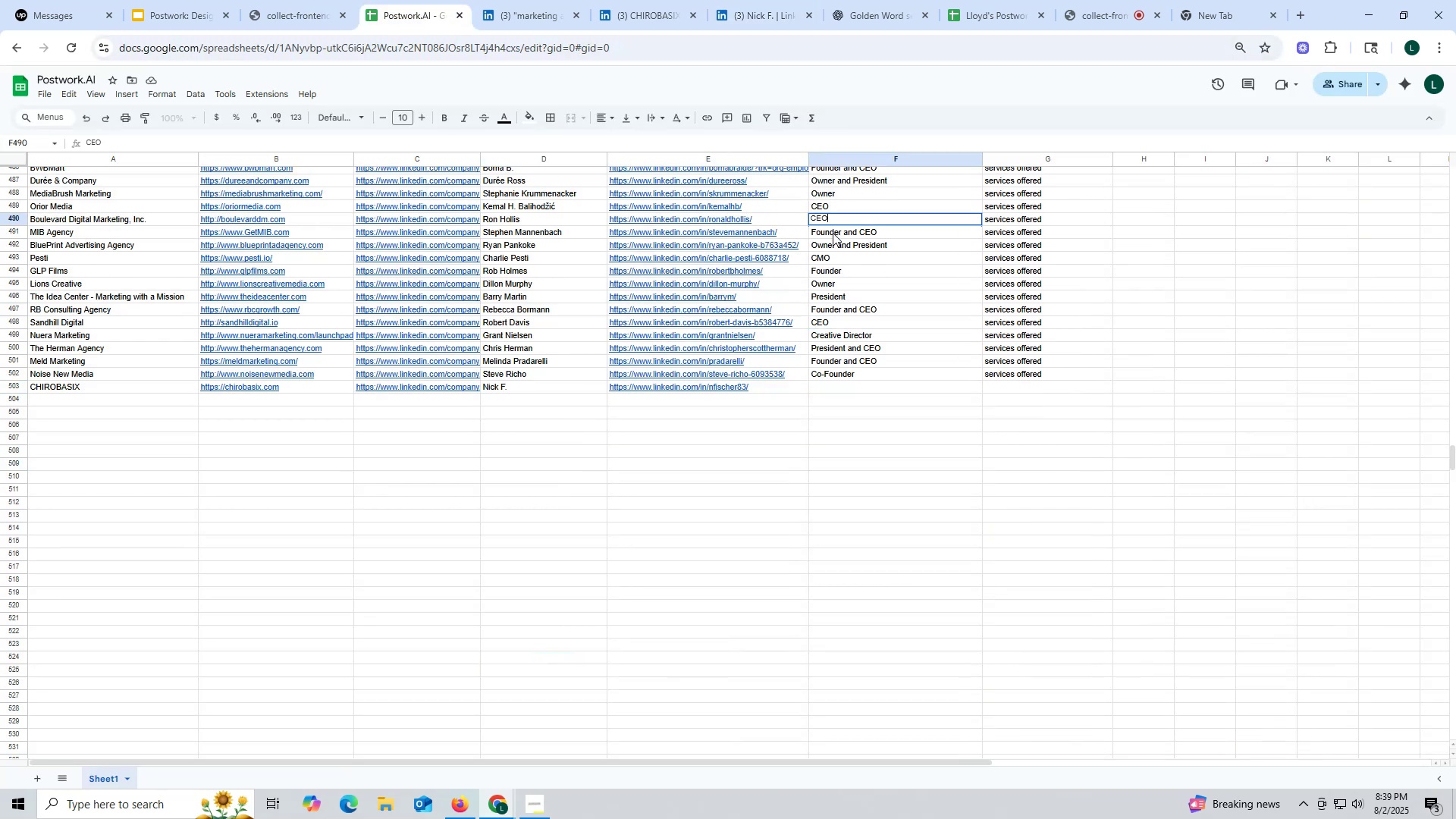 
triple_click([833, 233])
 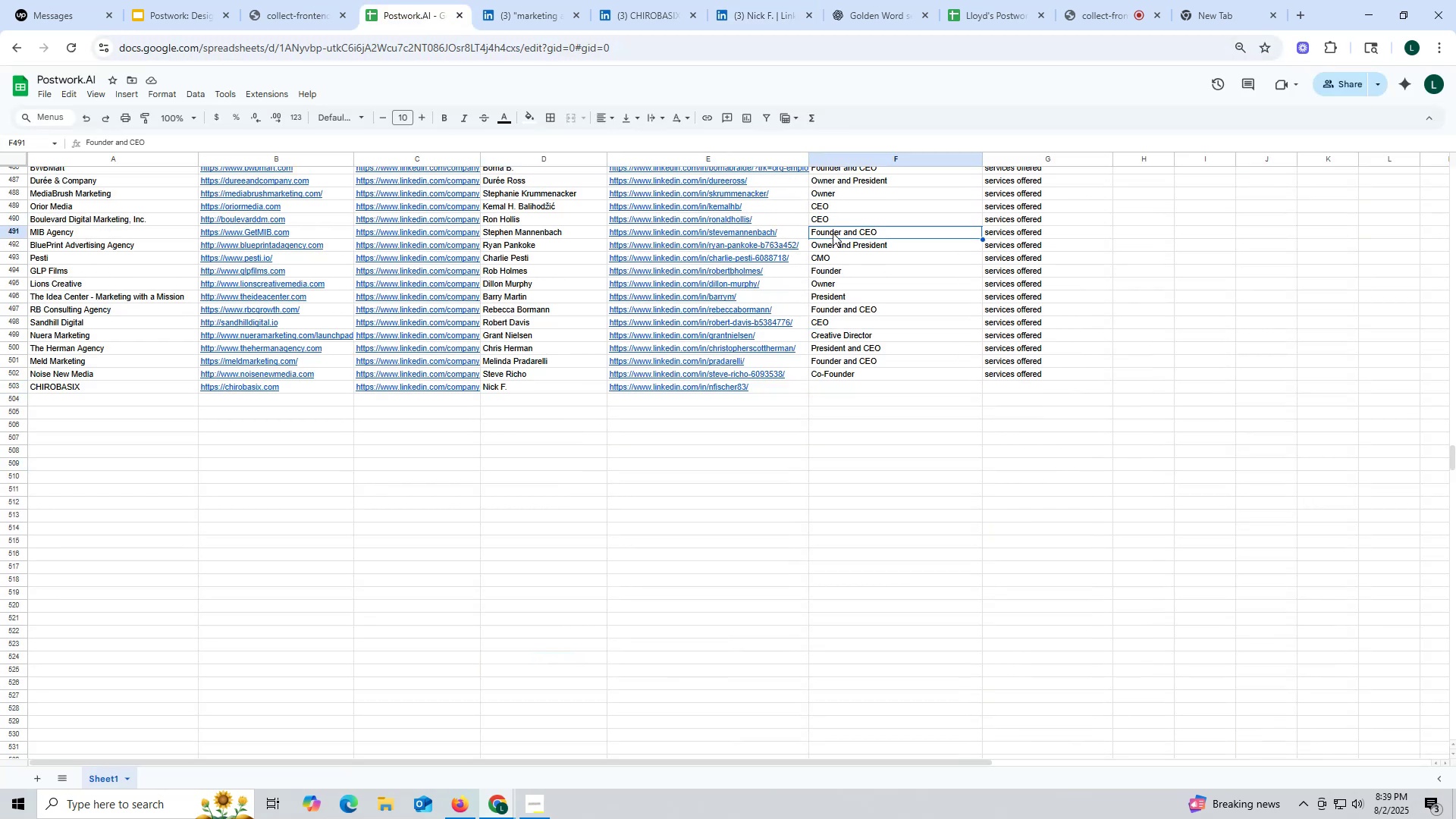 
triple_click([833, 233])
 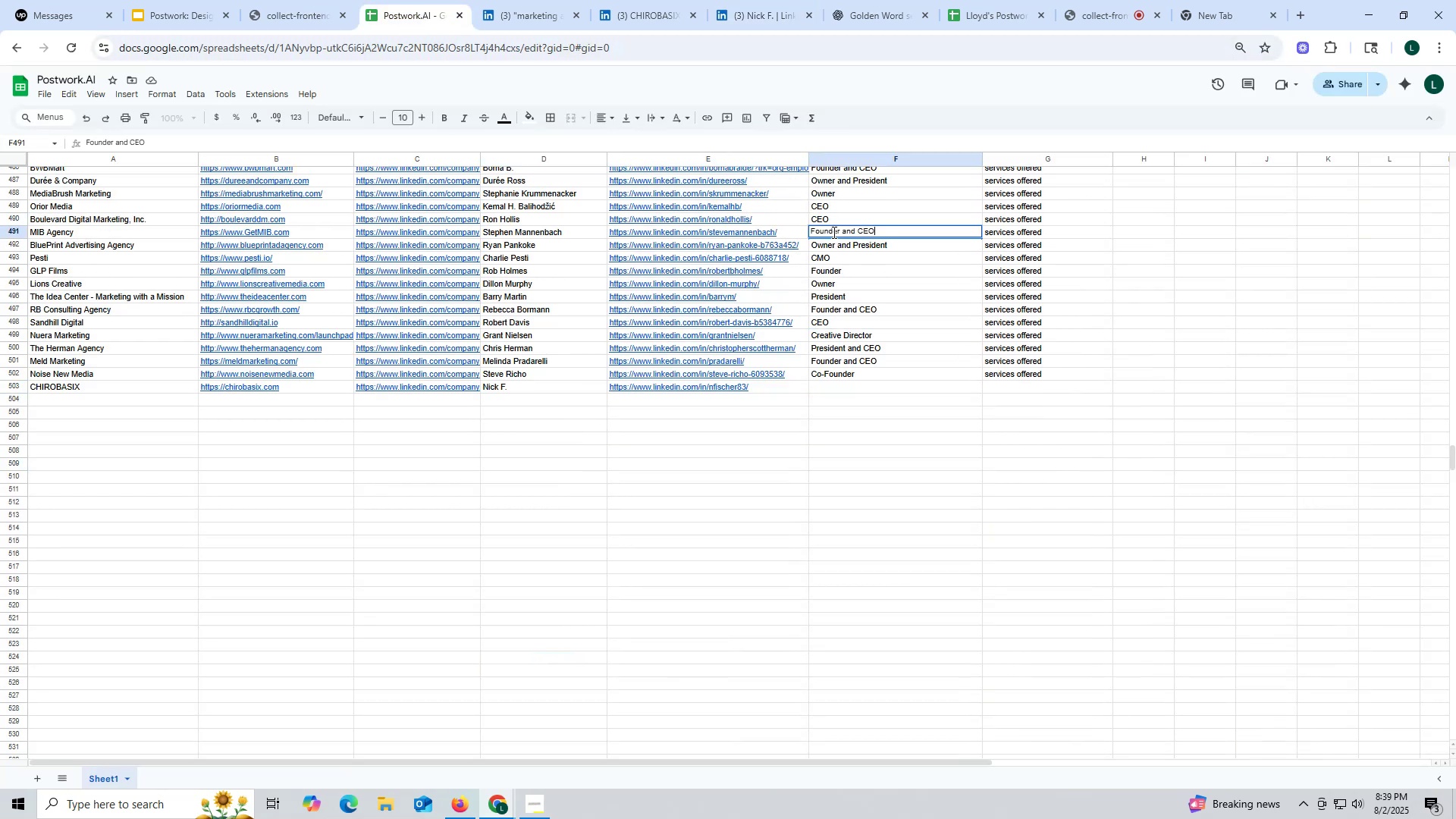 
triple_click([833, 232])
 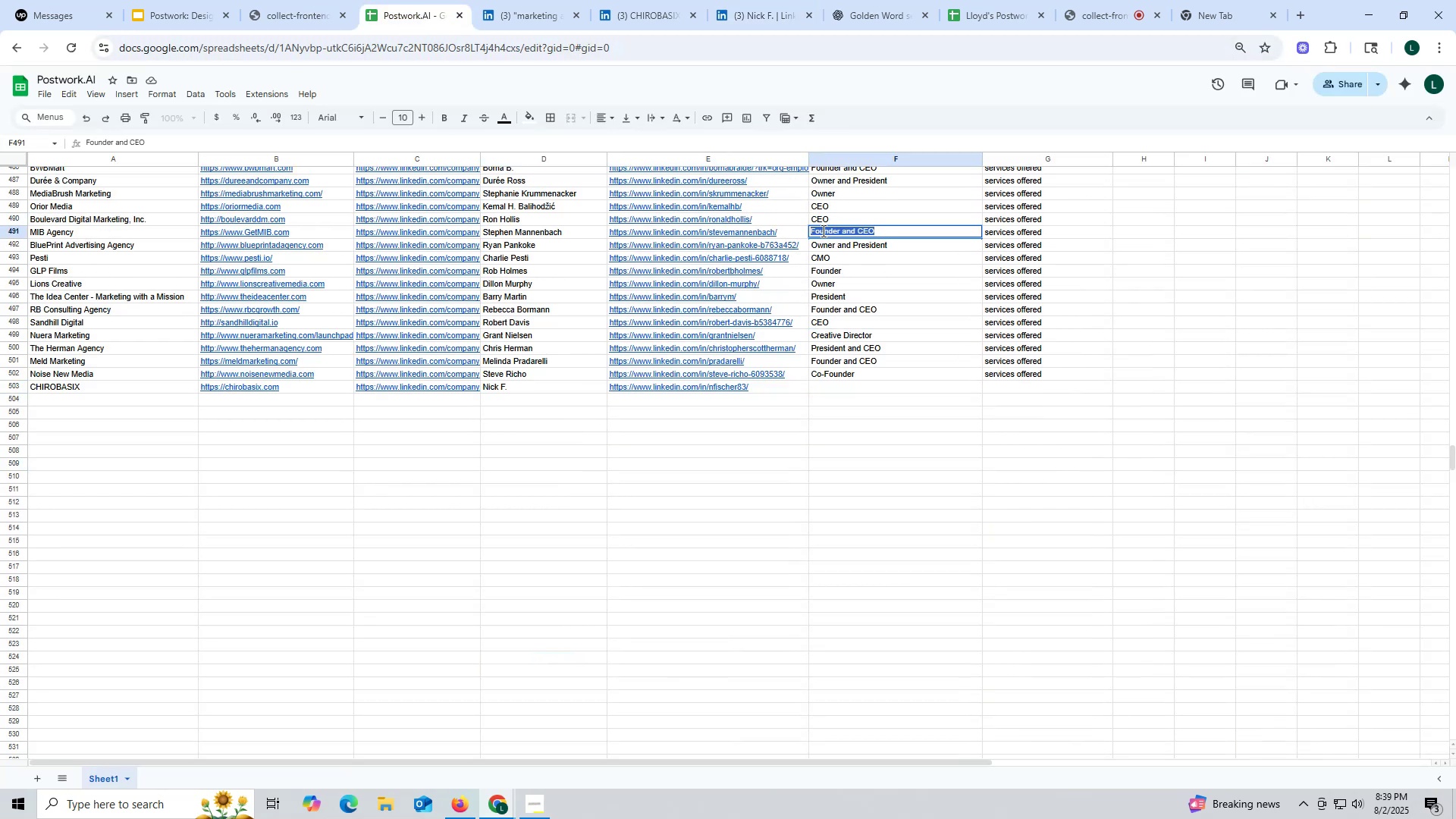 
triple_click([822, 231])
 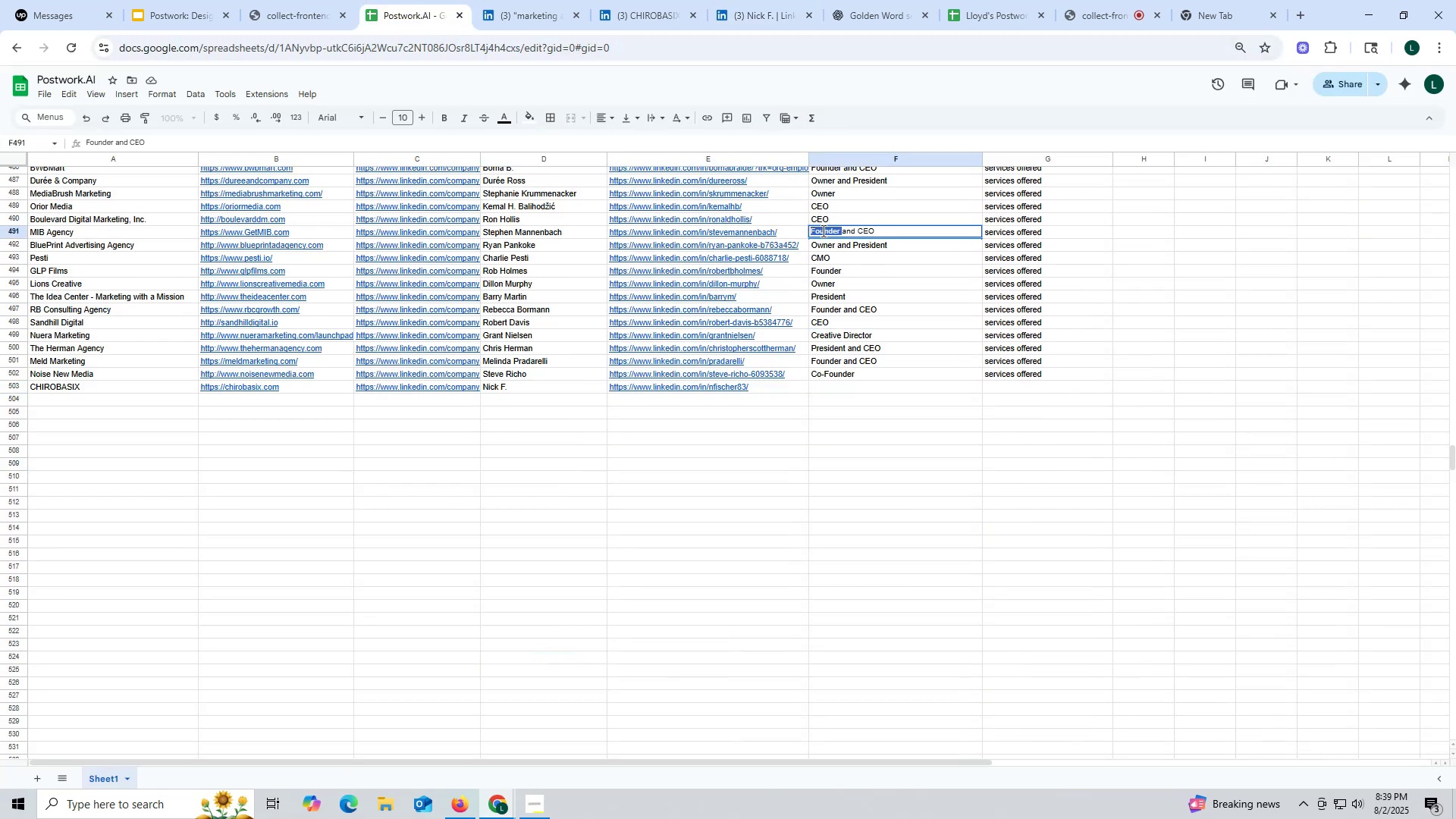 
triple_click([822, 231])
 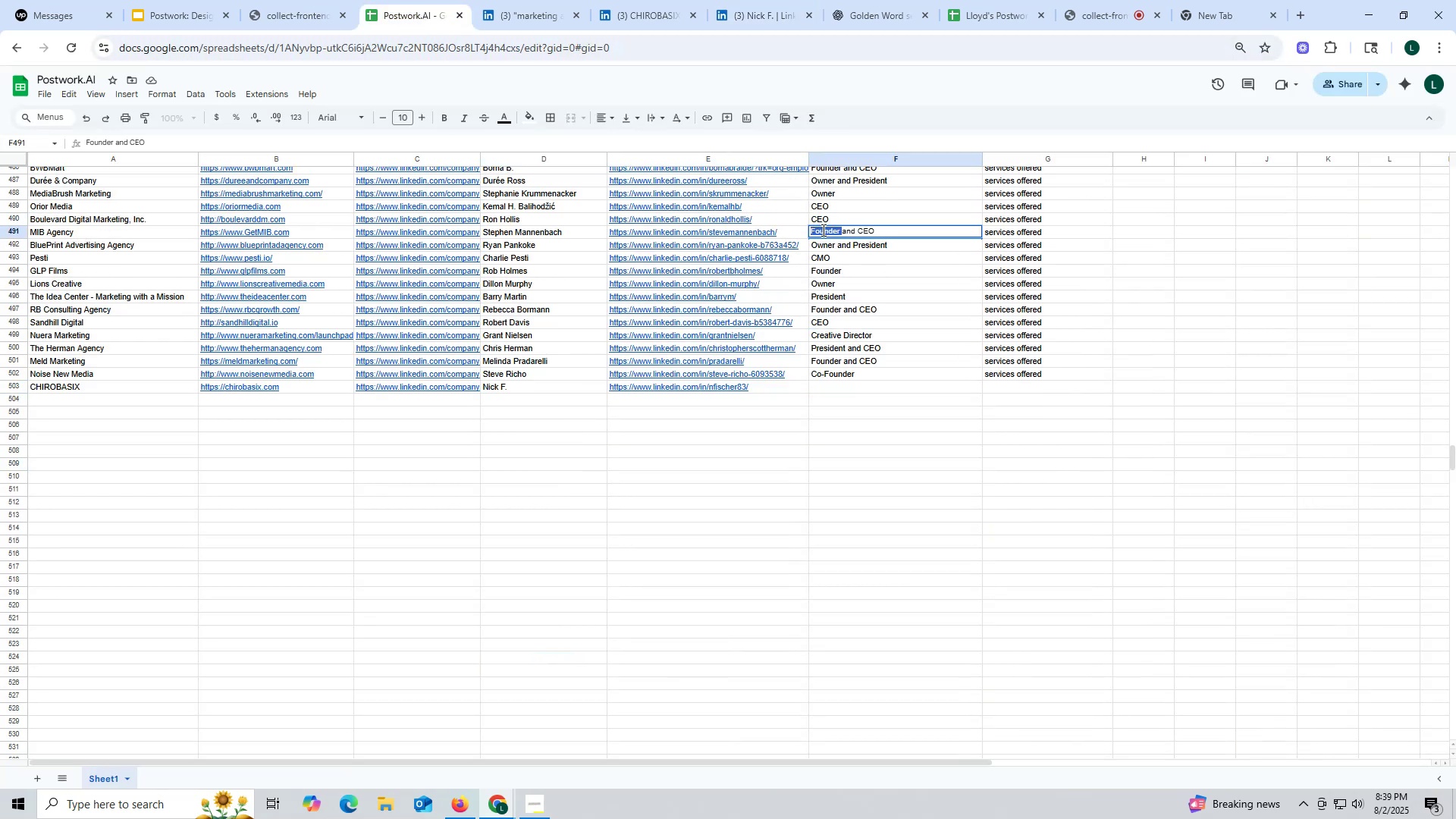 
key(Control+ControlLeft)
 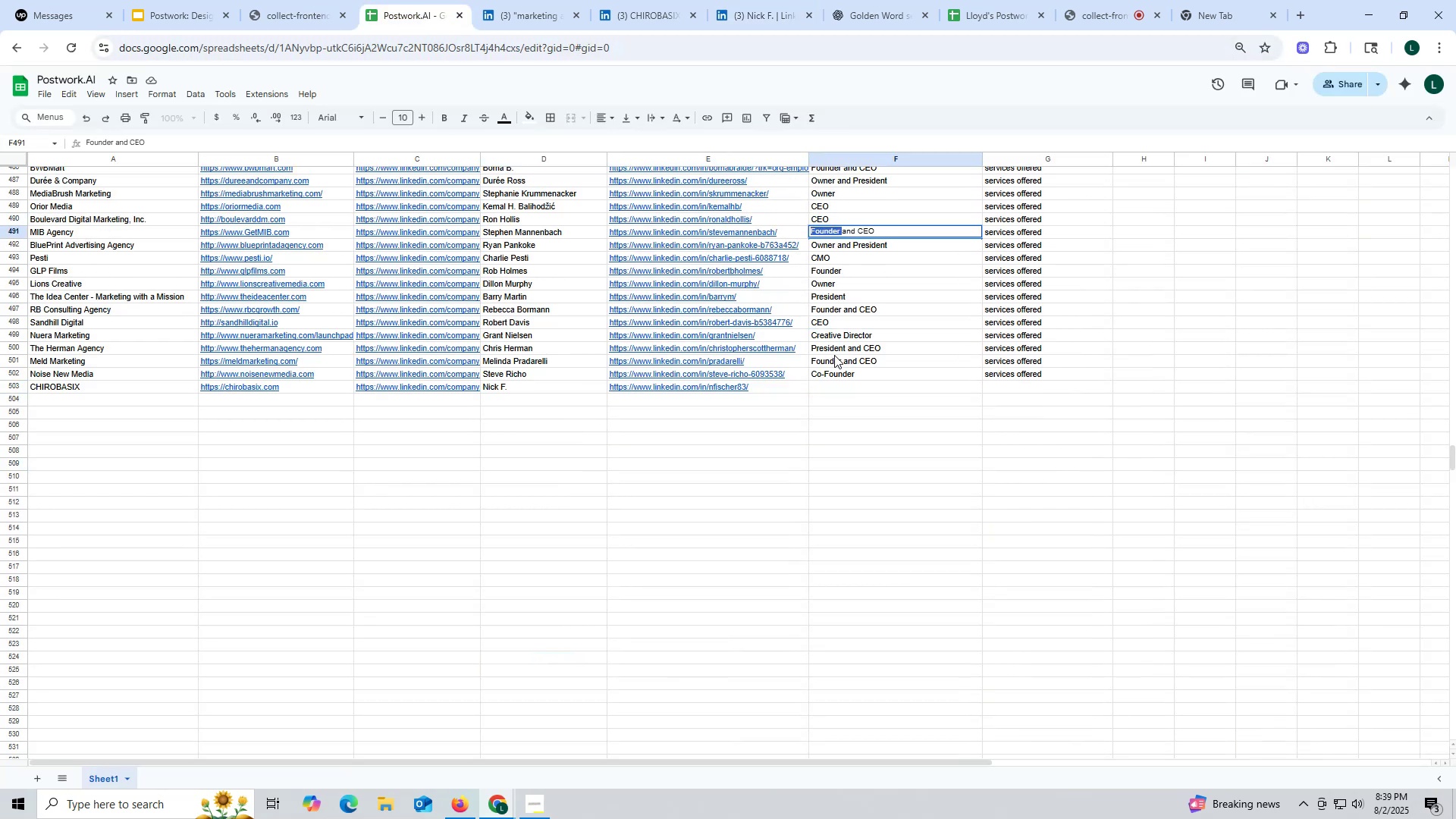 
key(Control+C)
 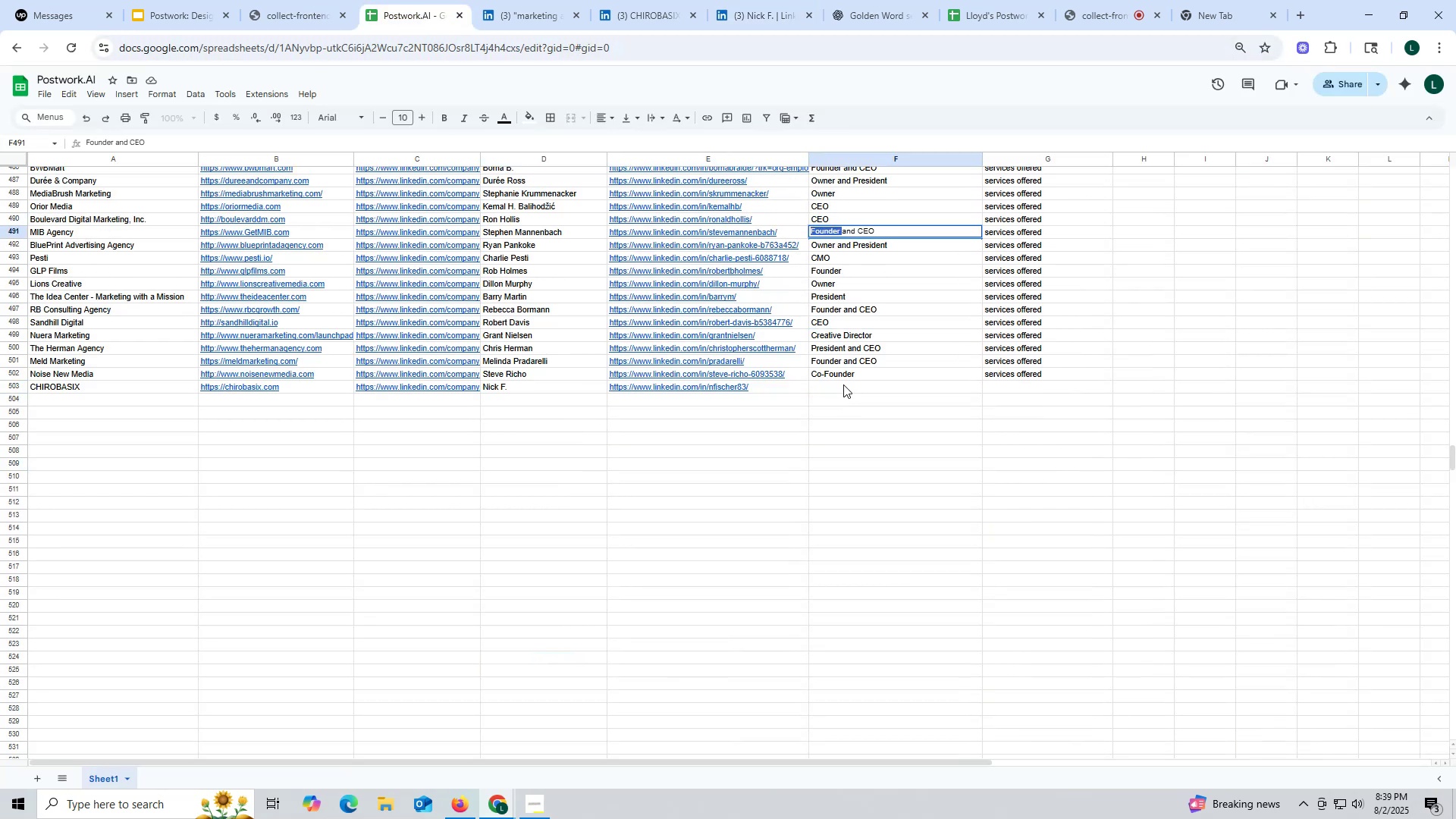 
double_click([843, 384])
 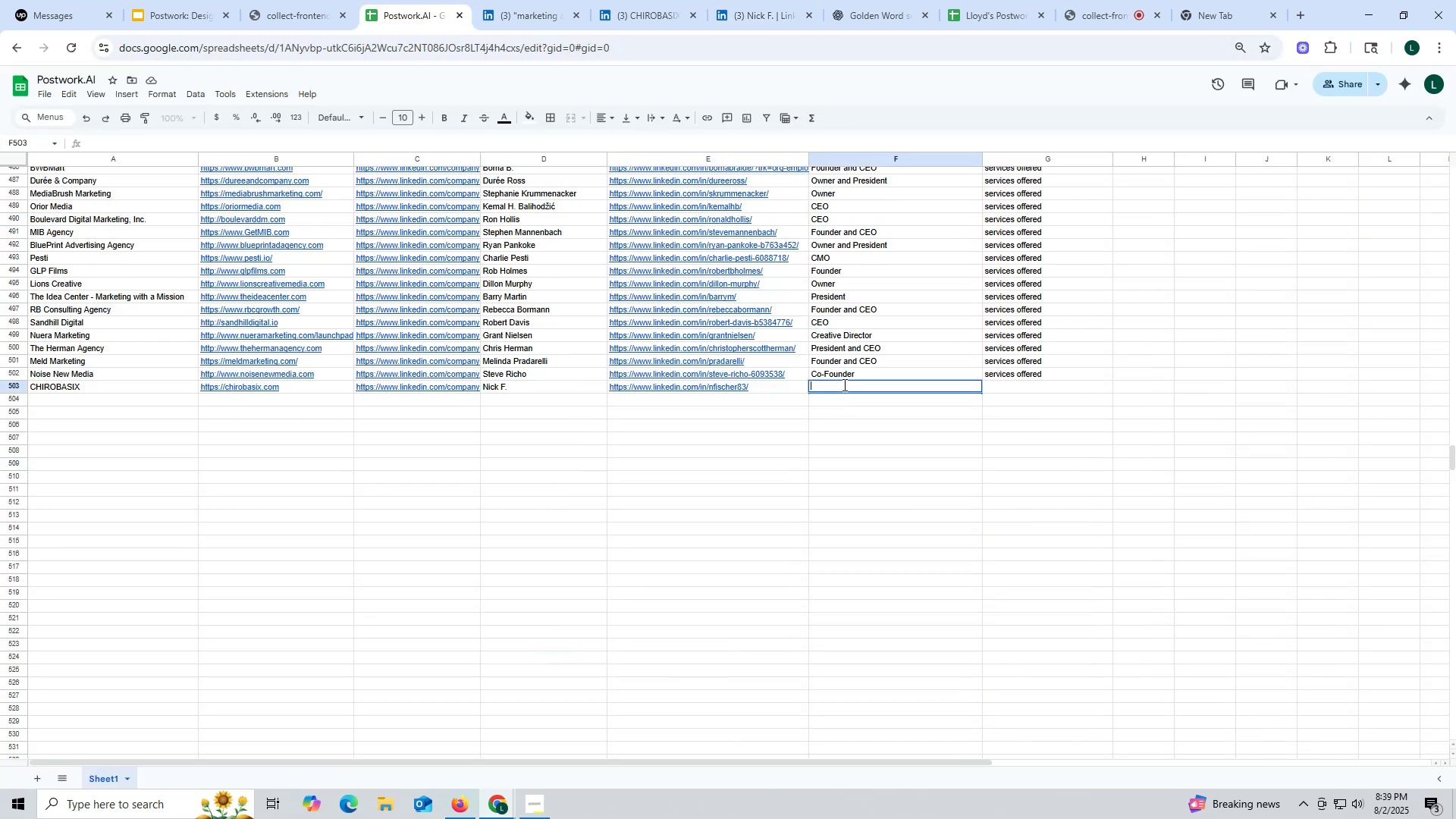 
key(Control+ControlLeft)
 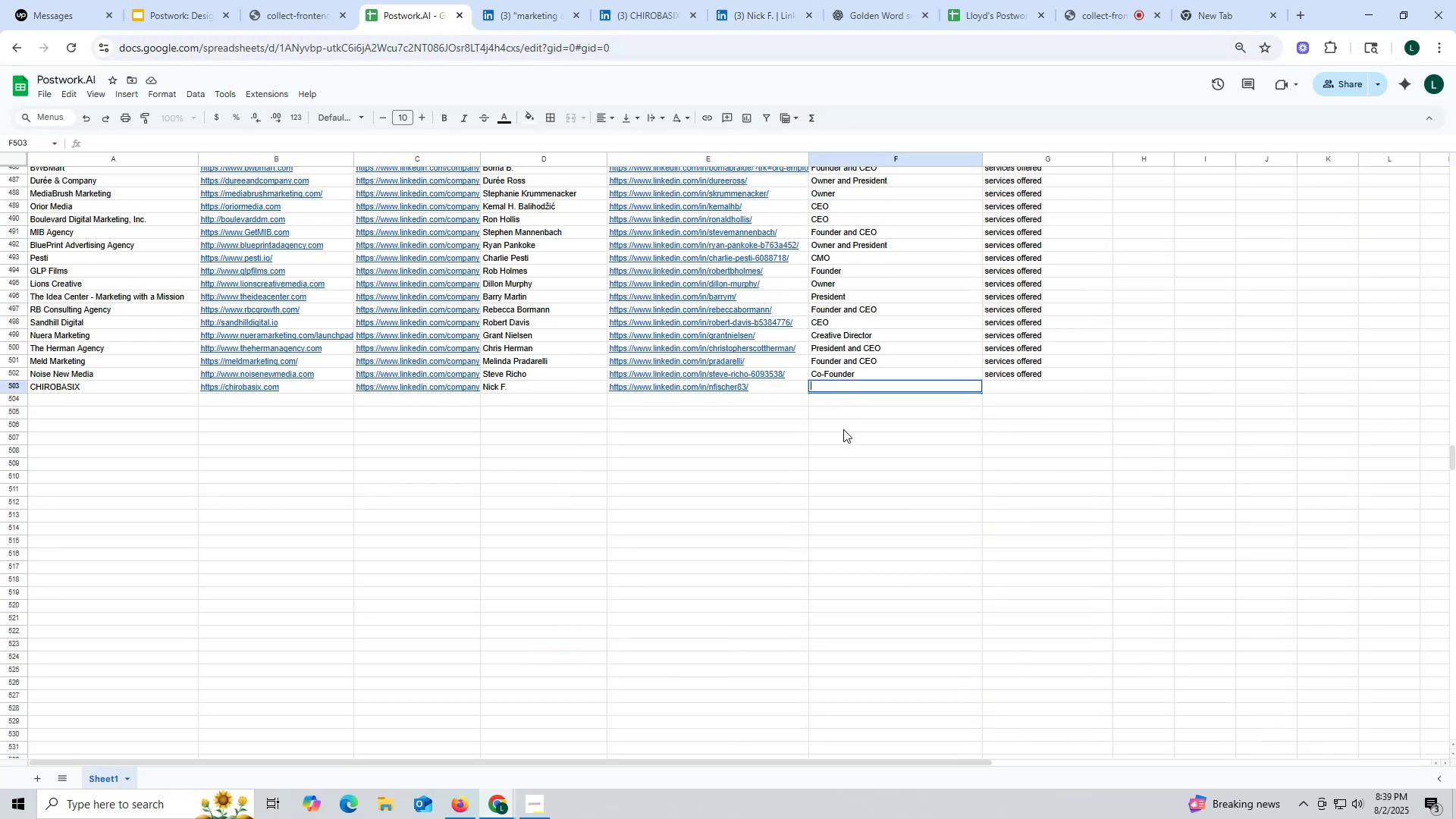 
key(Control+V)
 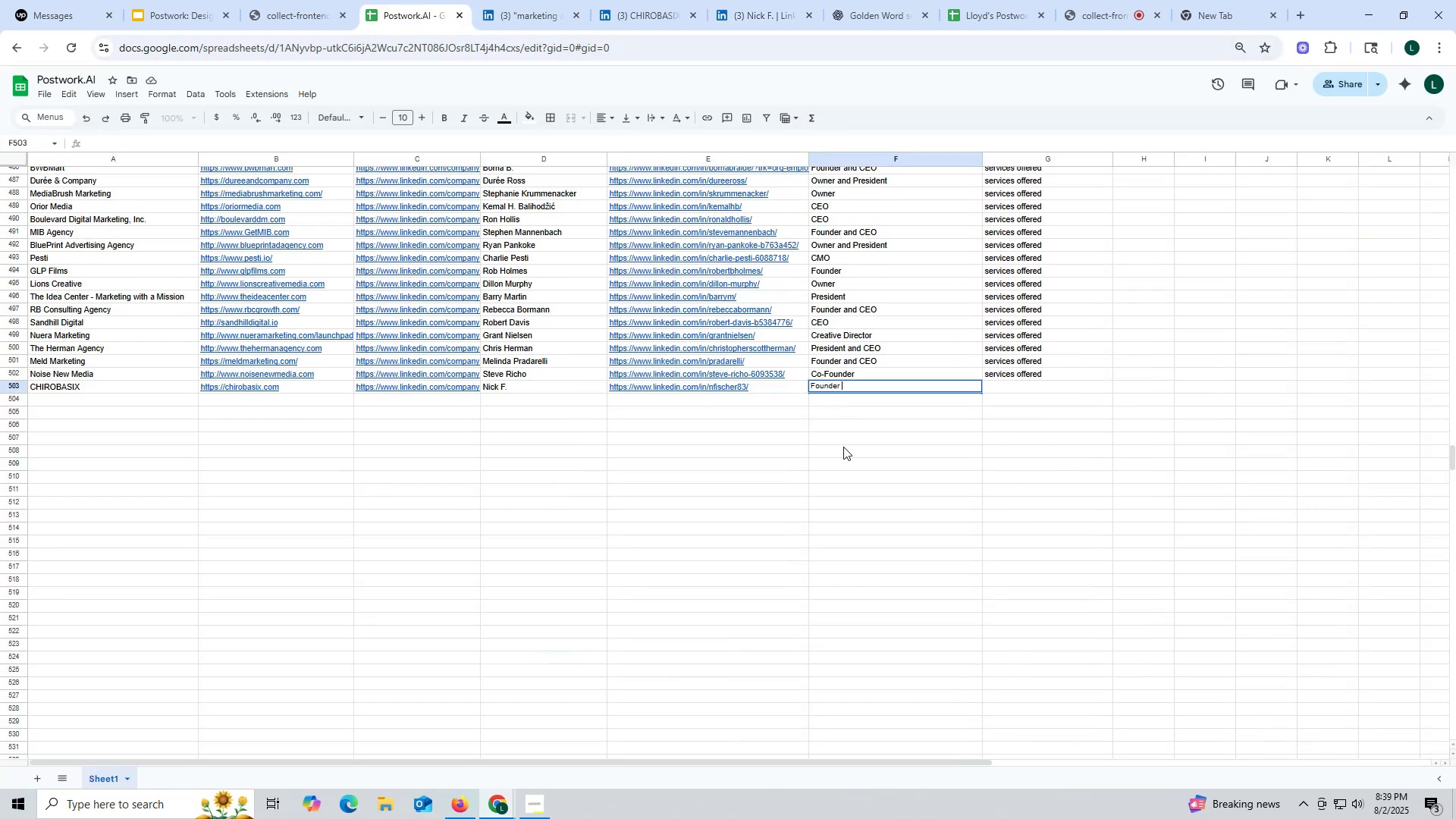 
left_click_drag(start_coordinate=[843, 447], to_coordinate=[852, 446])
 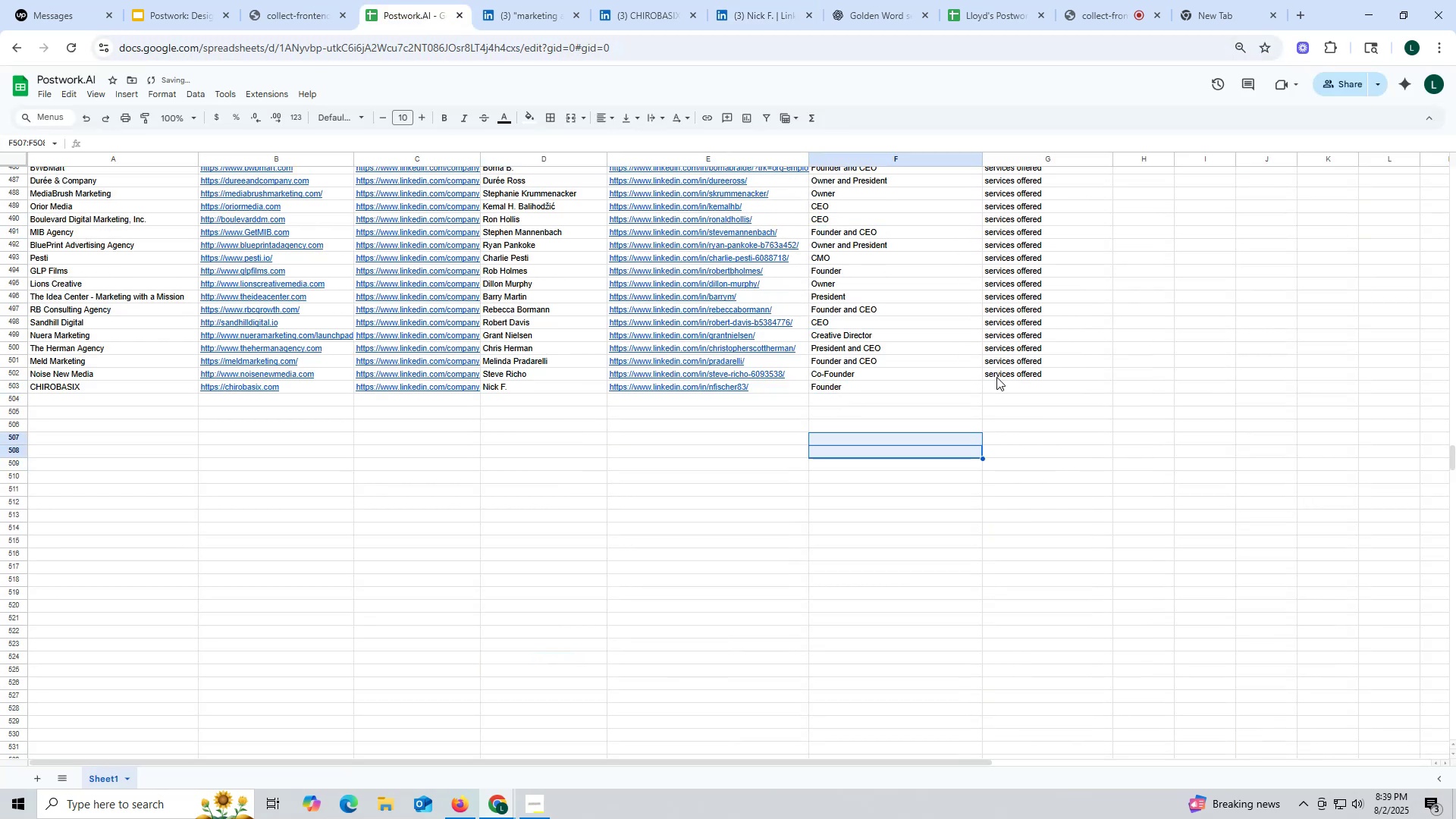 
left_click([998, 377])
 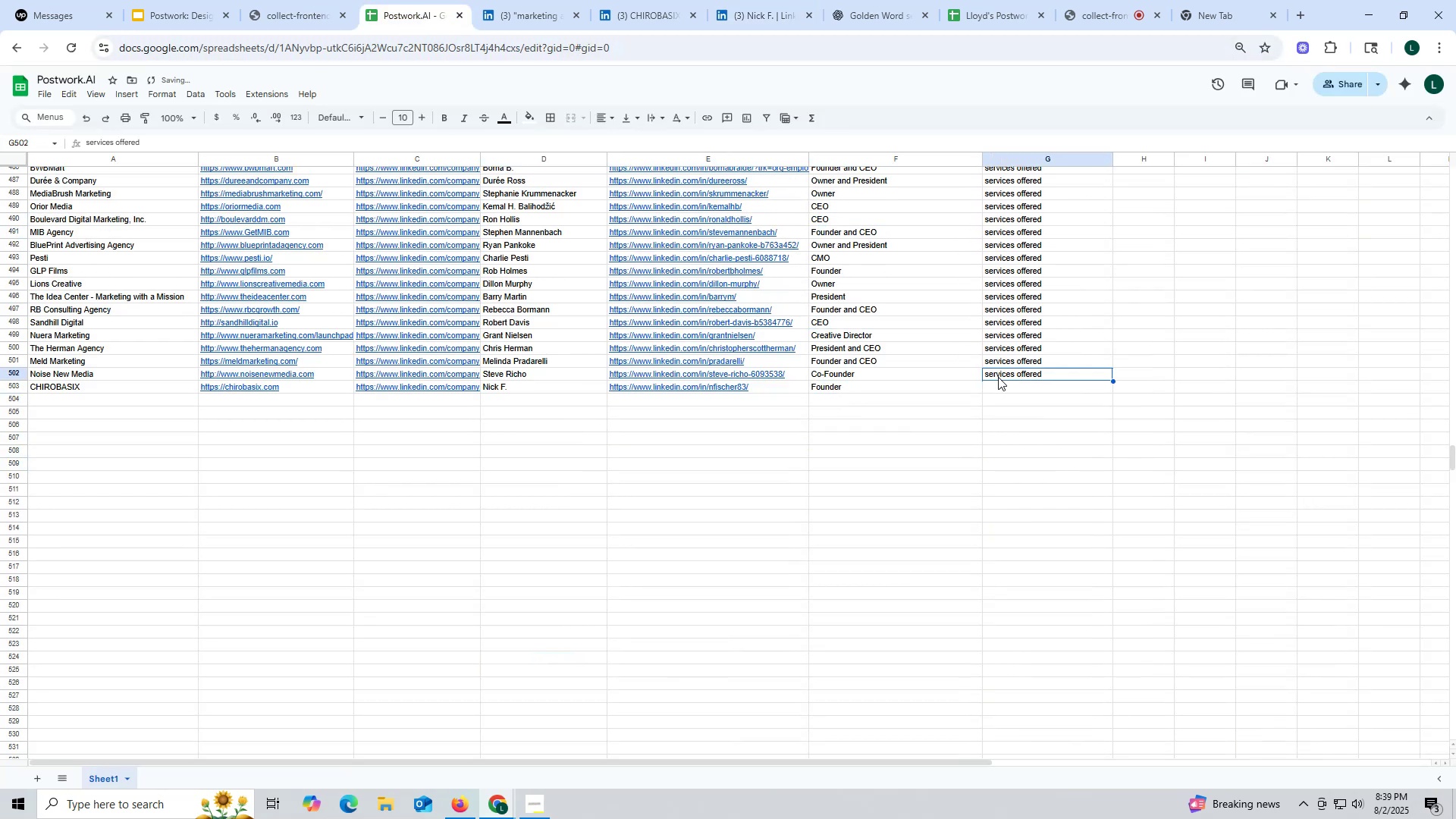 
key(Control+ControlLeft)
 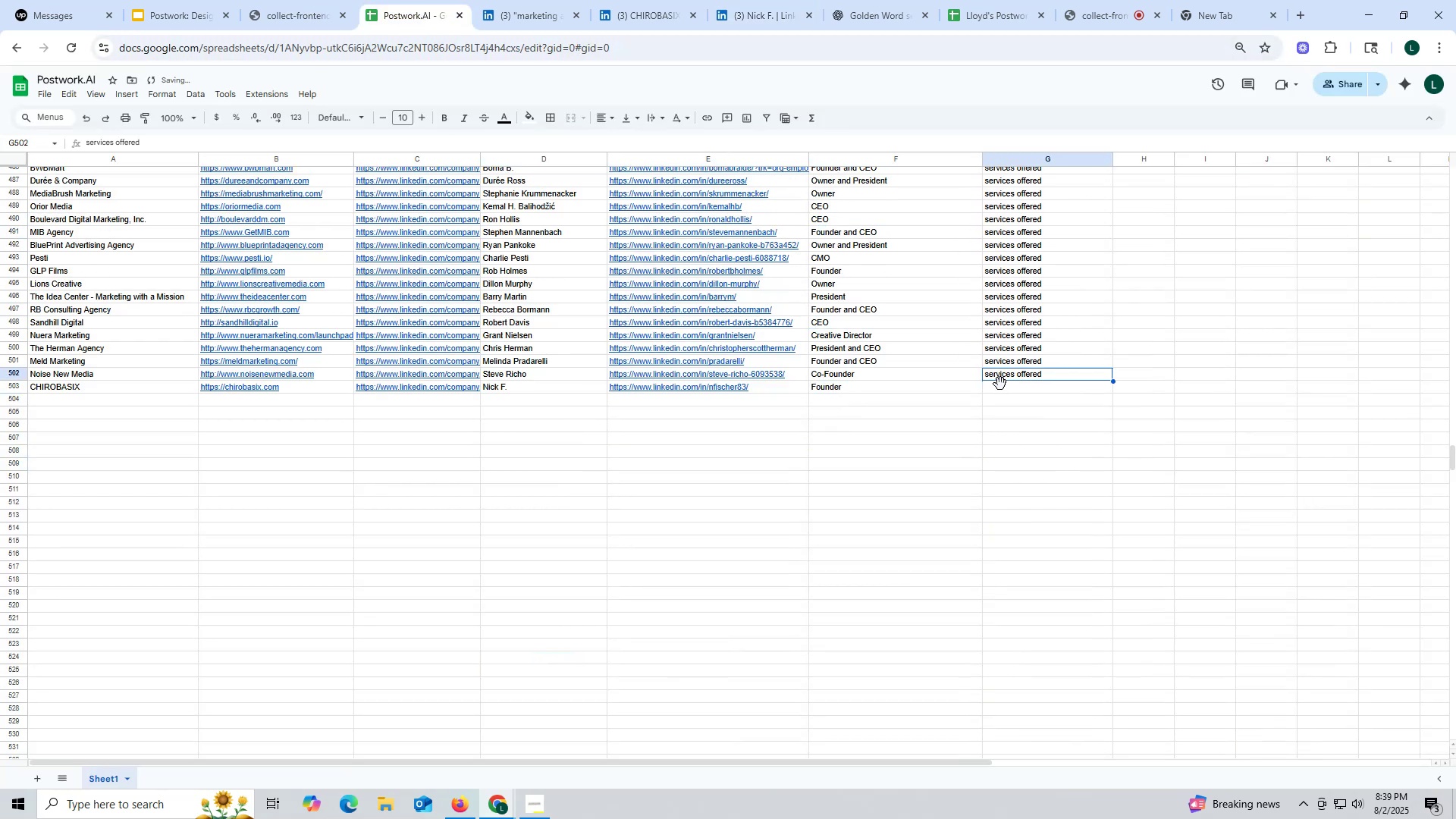 
key(Control+C)
 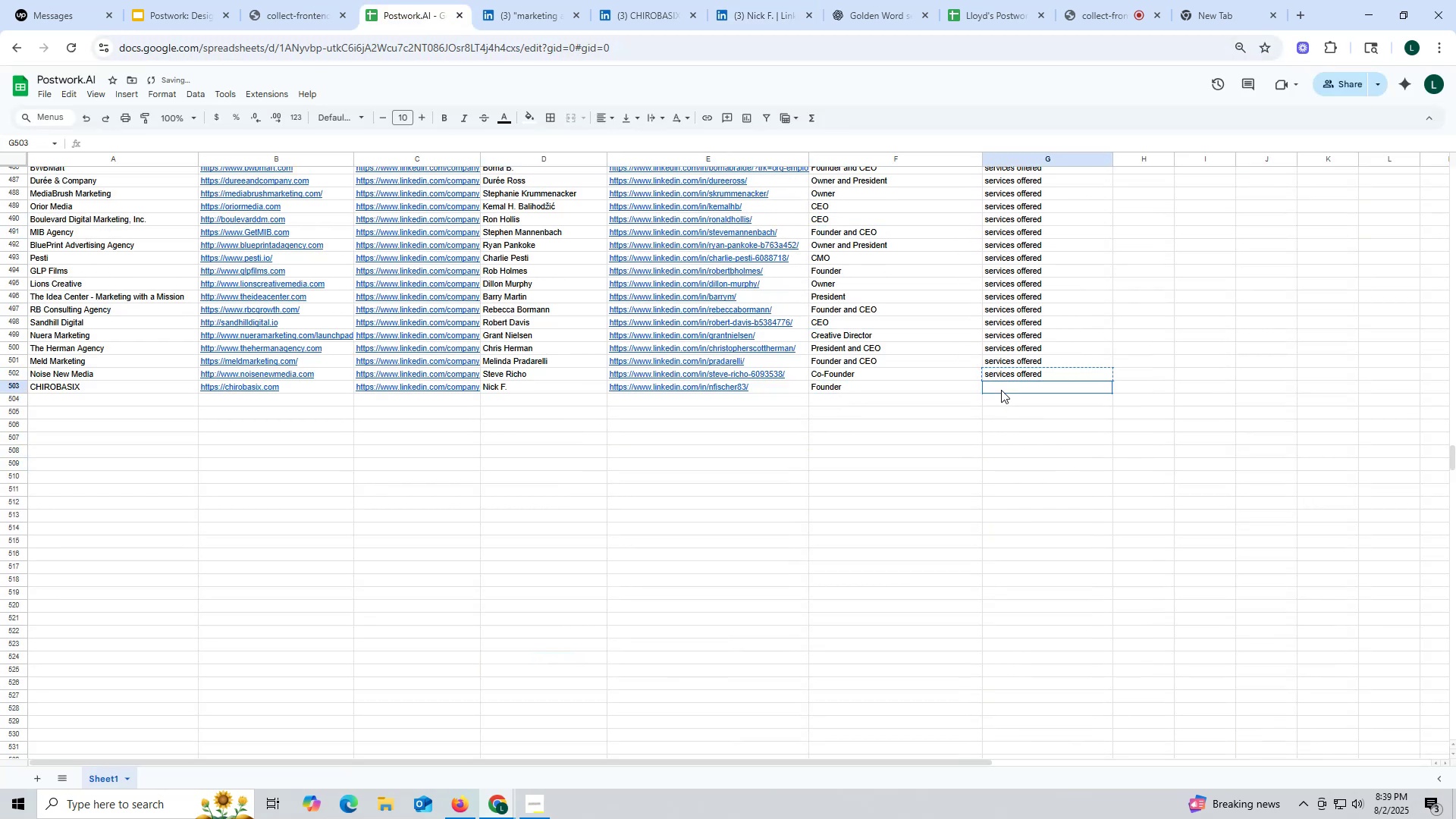 
key(Control+ControlLeft)
 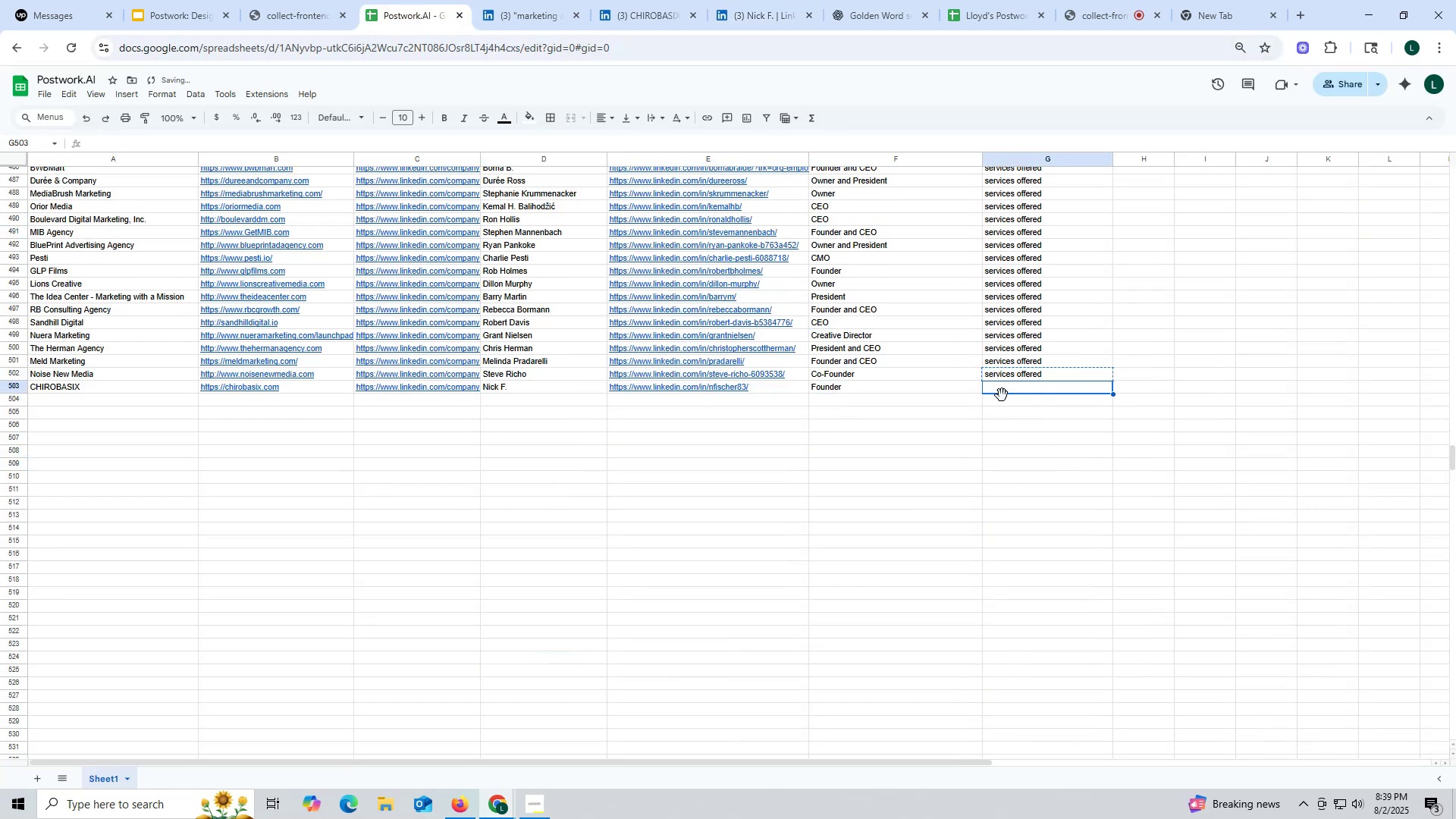 
key(Control+V)
 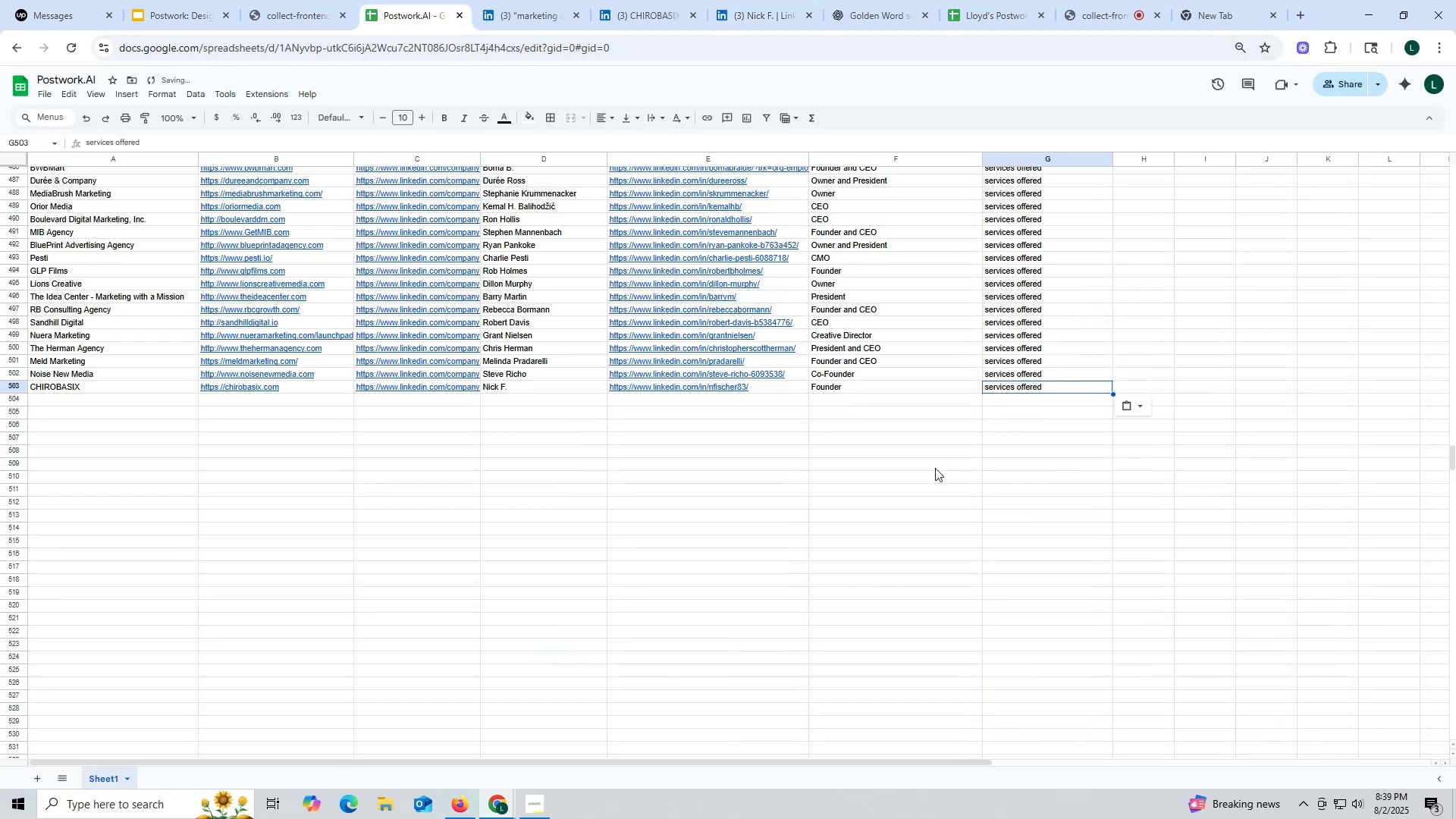 
triple_click([935, 468])
 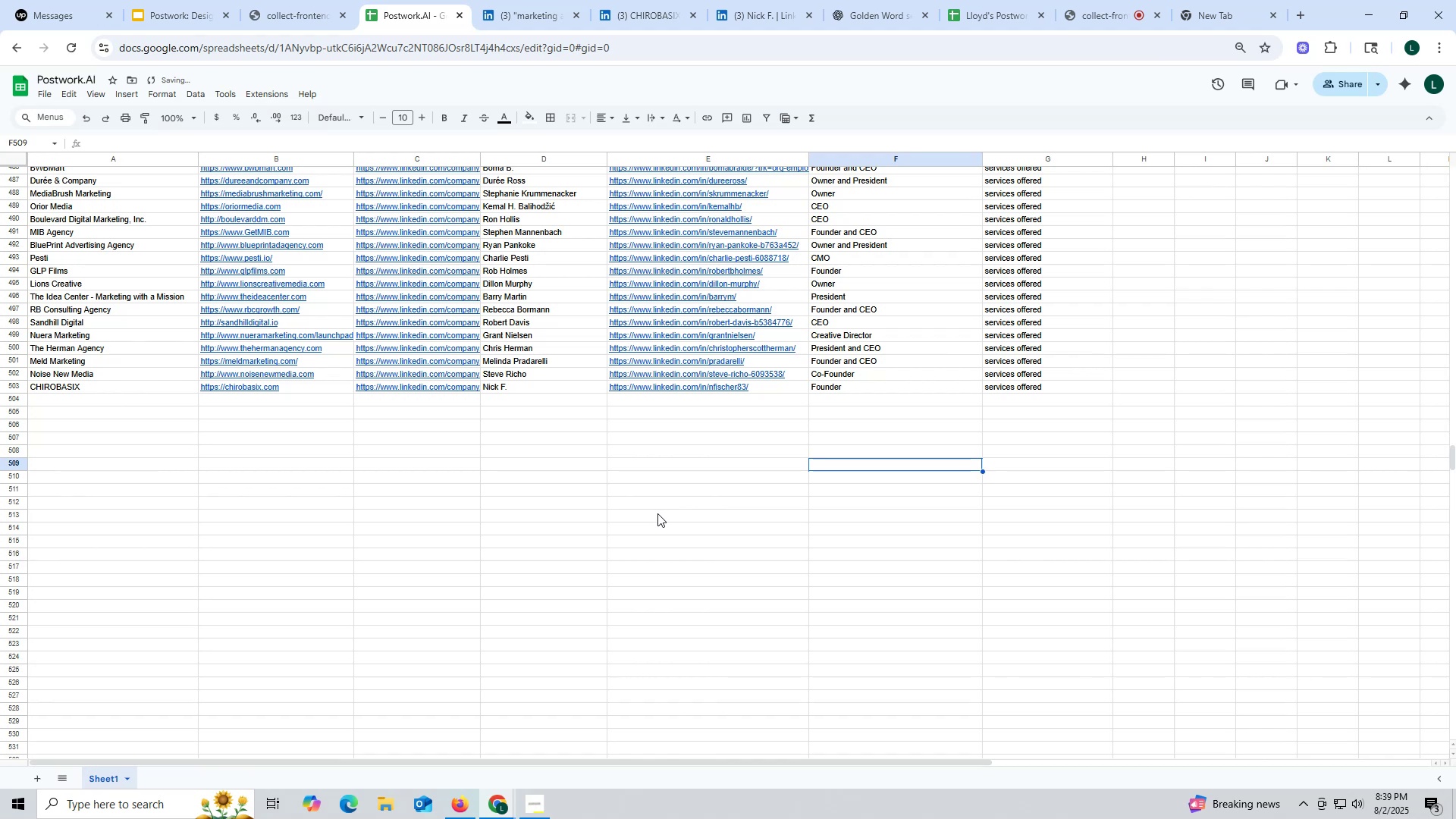 
scroll: coordinate [634, 504], scroll_direction: down, amount: 2.0
 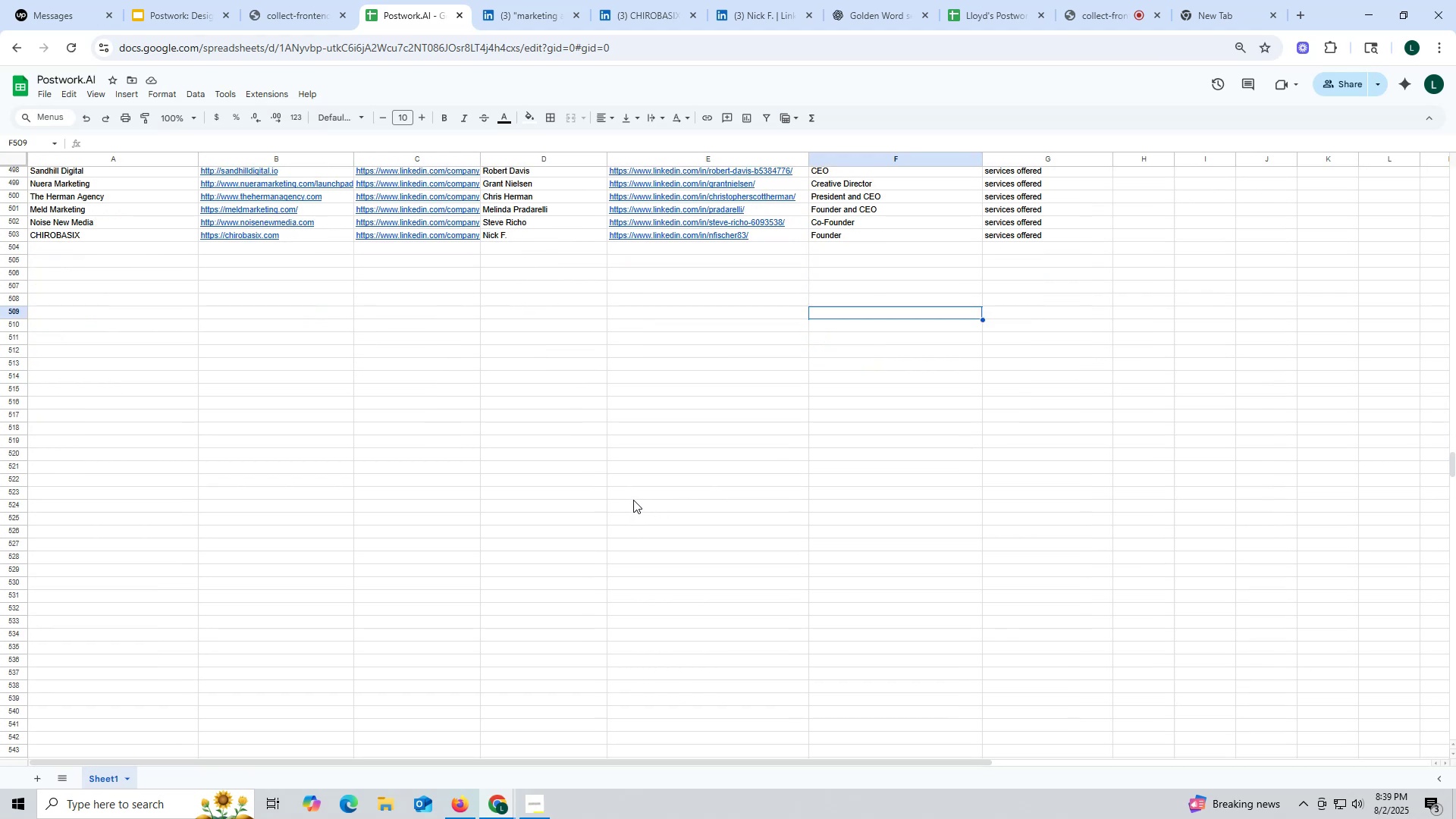 
wait(10.03)
 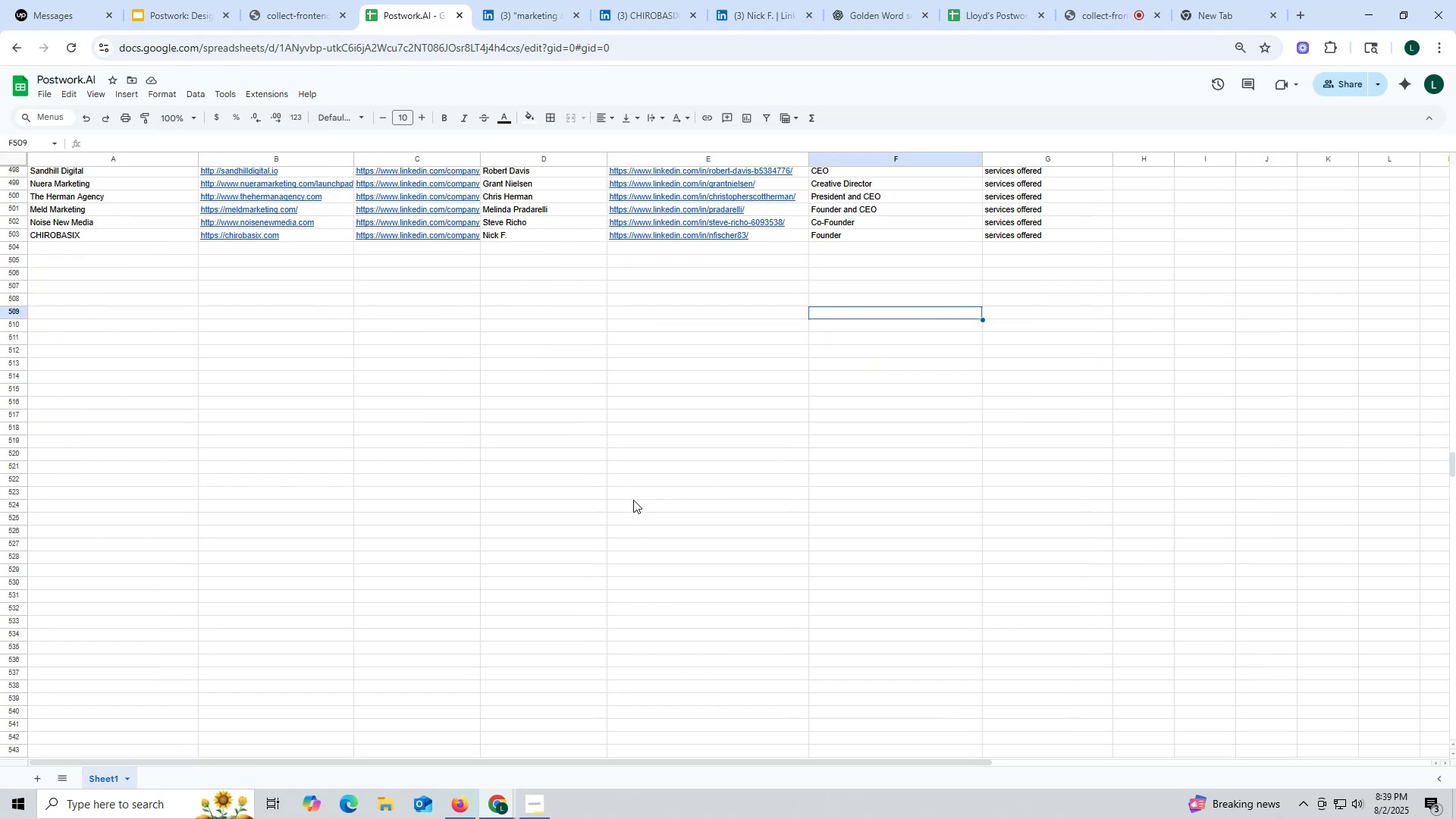 
left_click([597, 435])
 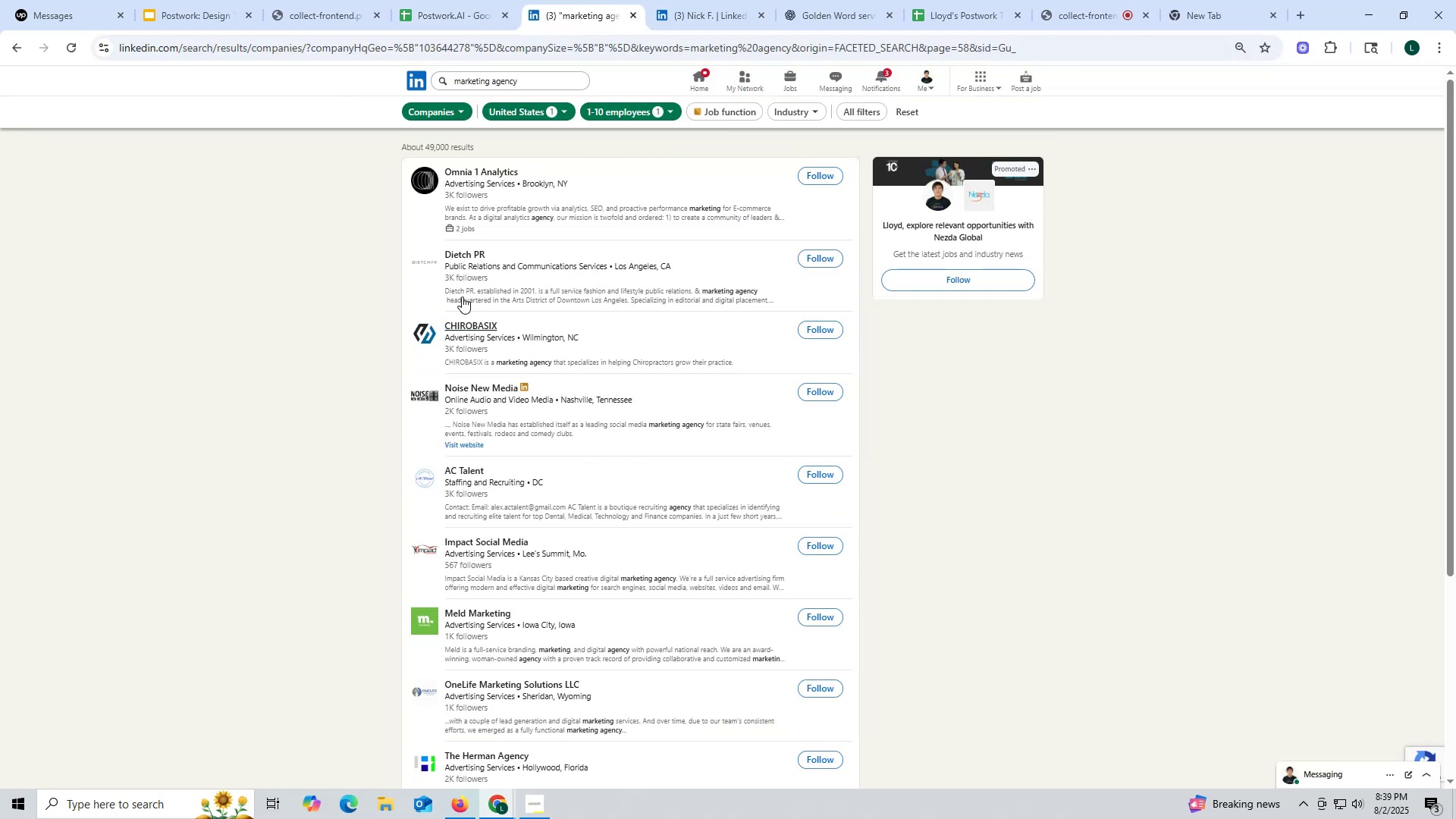 
wait(5.94)
 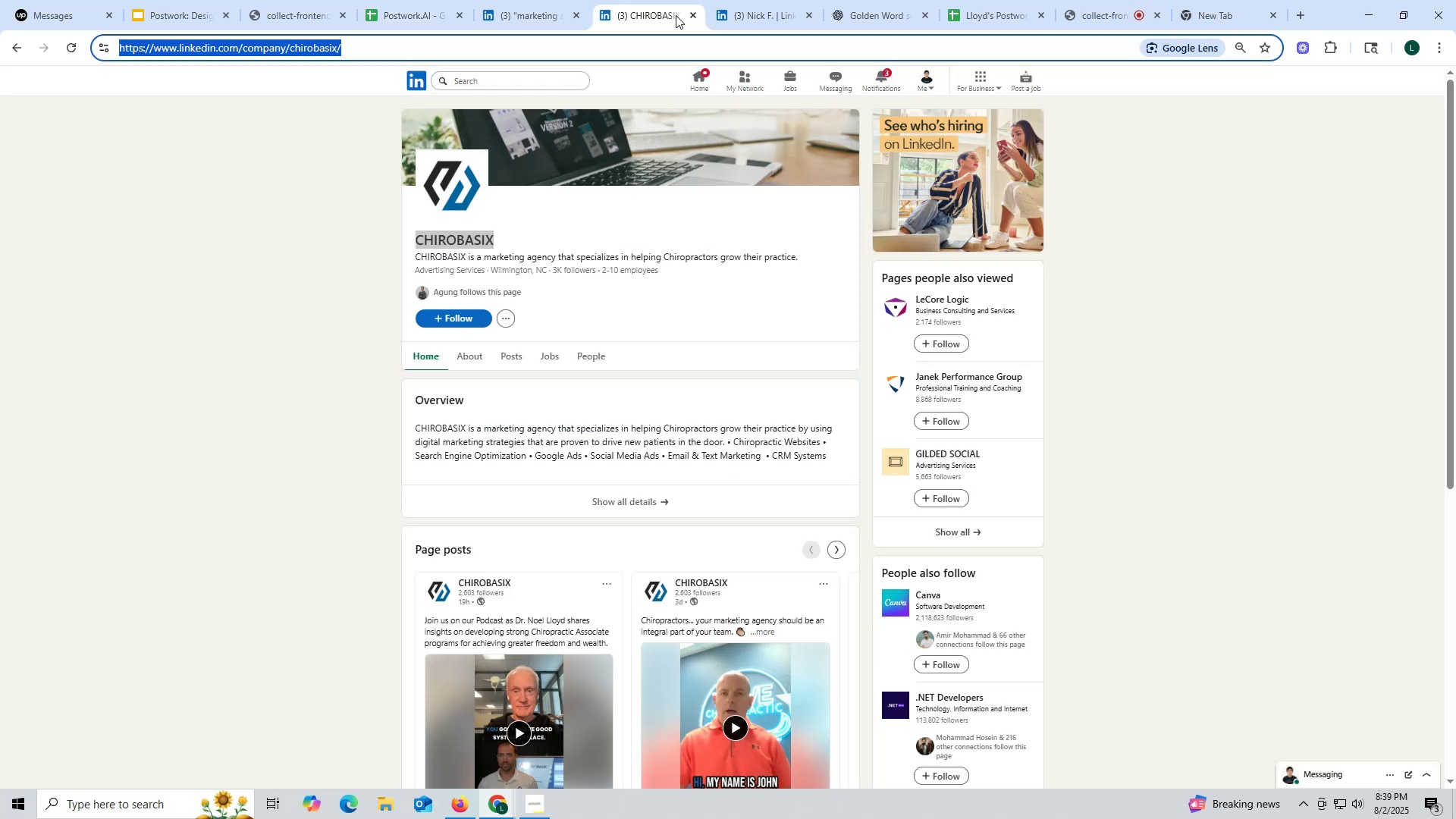 
left_click([516, 272])
 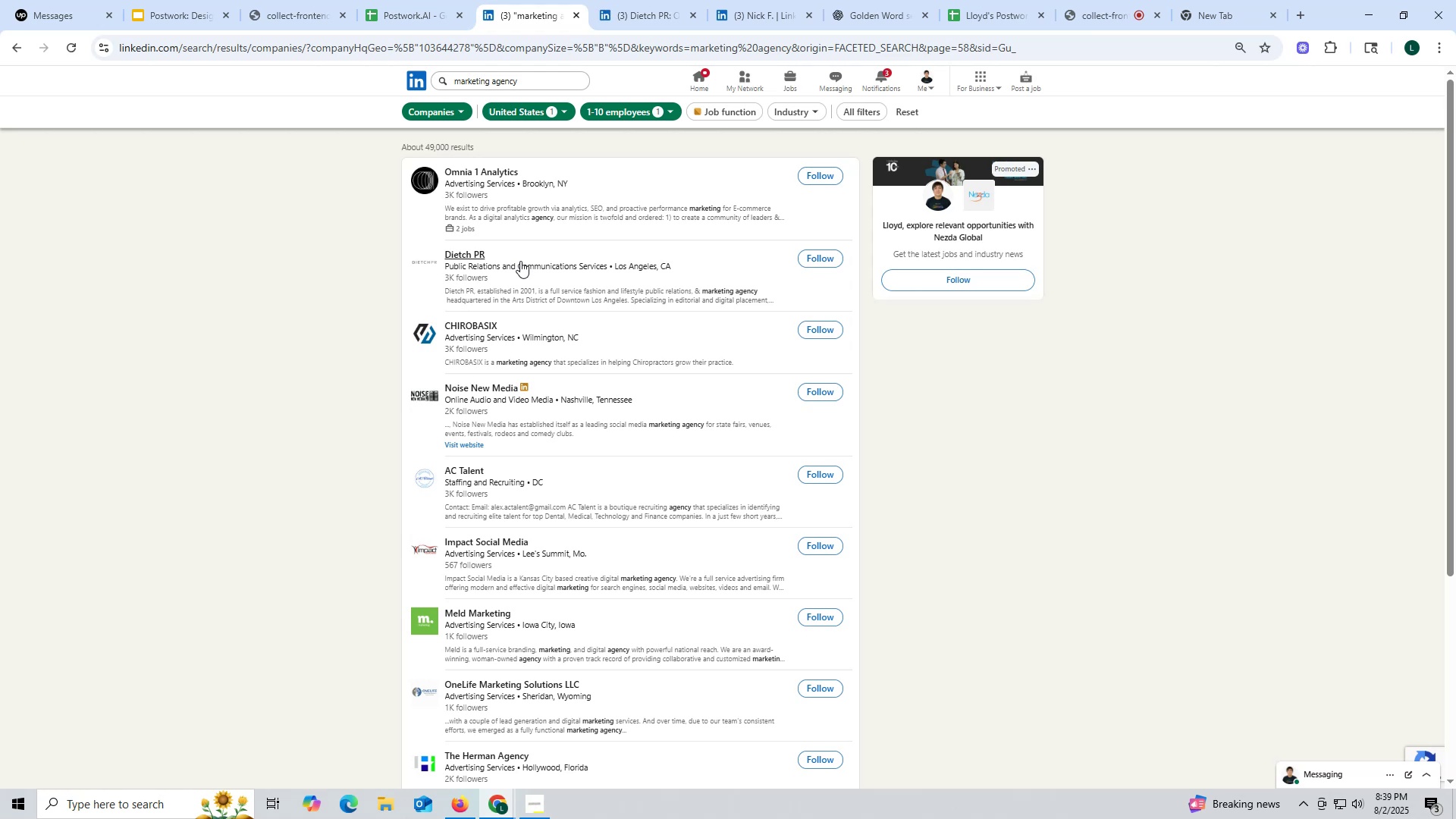 
wait(7.51)
 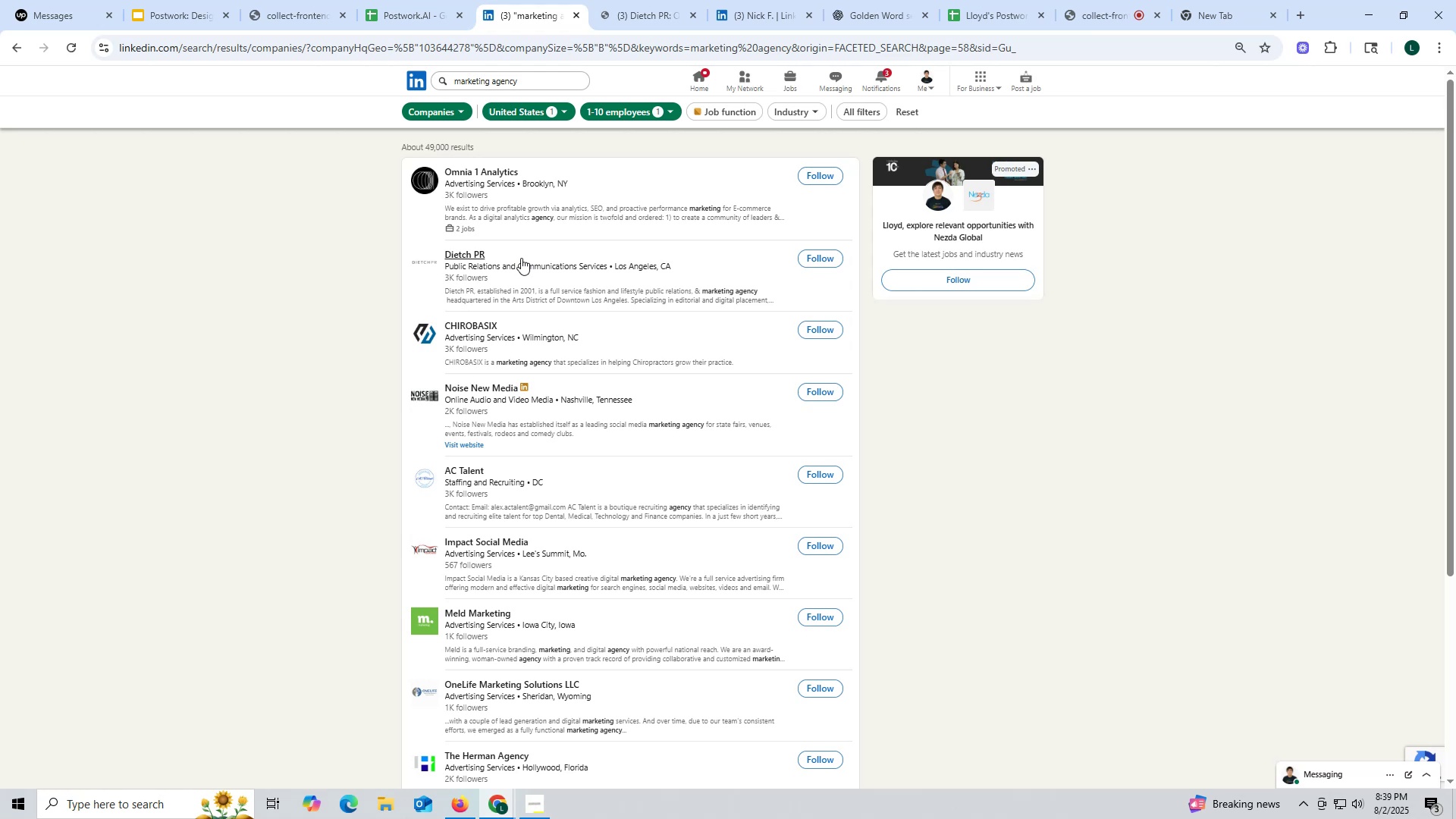 
left_click([636, 17])
 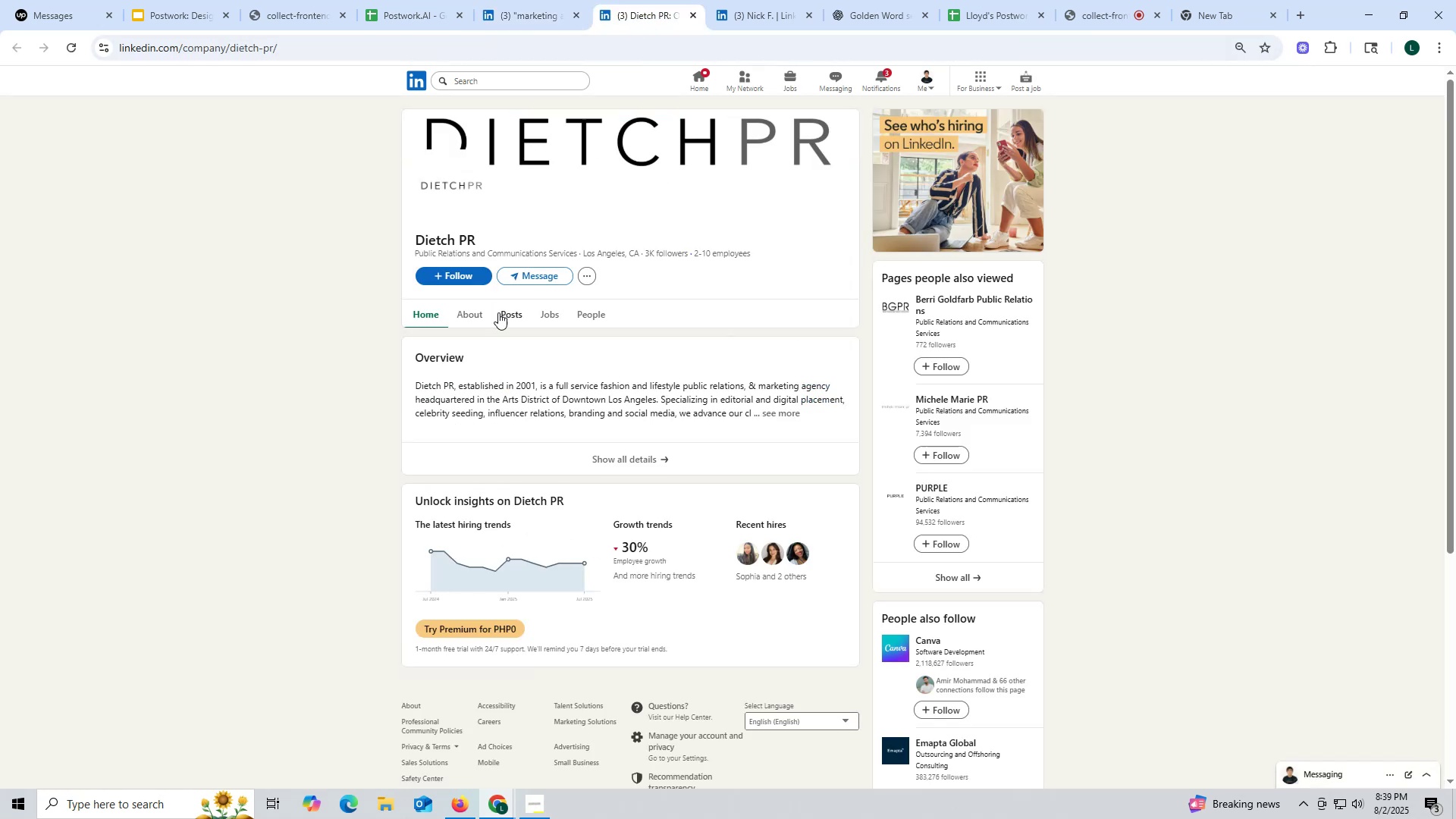 
left_click([514, 316])
 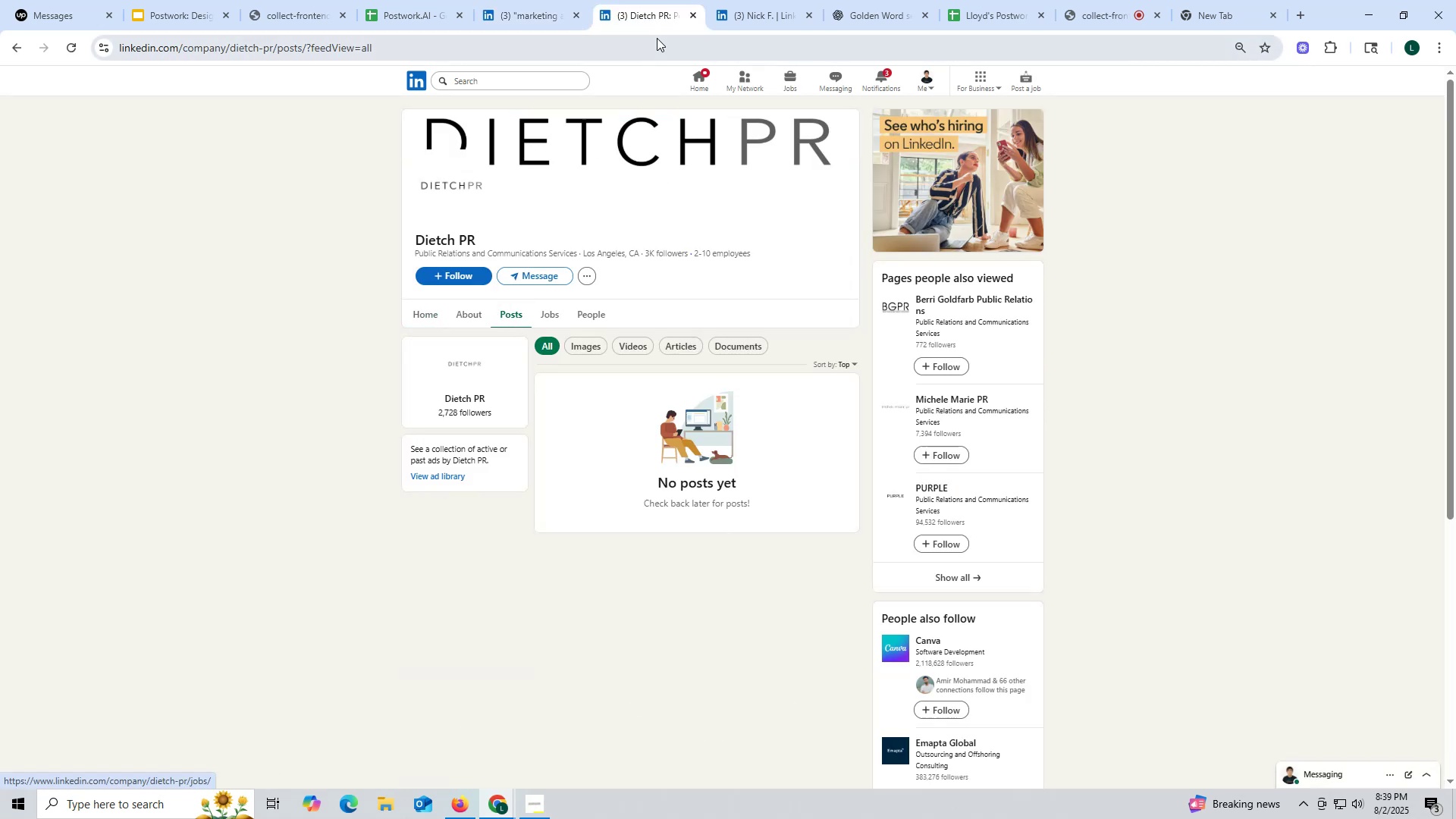 
left_click([691, 13])
 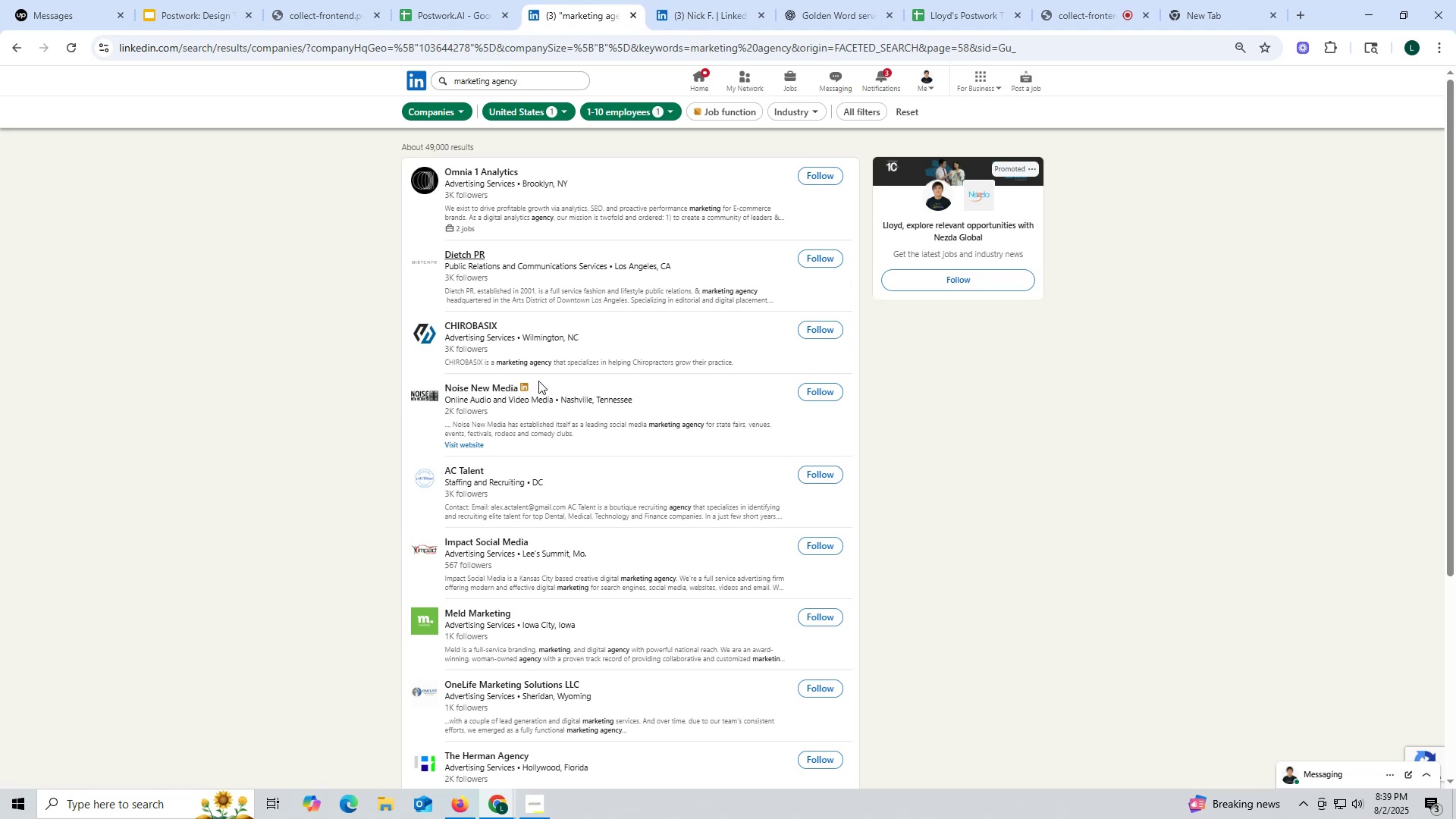 
scroll: coordinate [543, 357], scroll_direction: up, amount: 1.0
 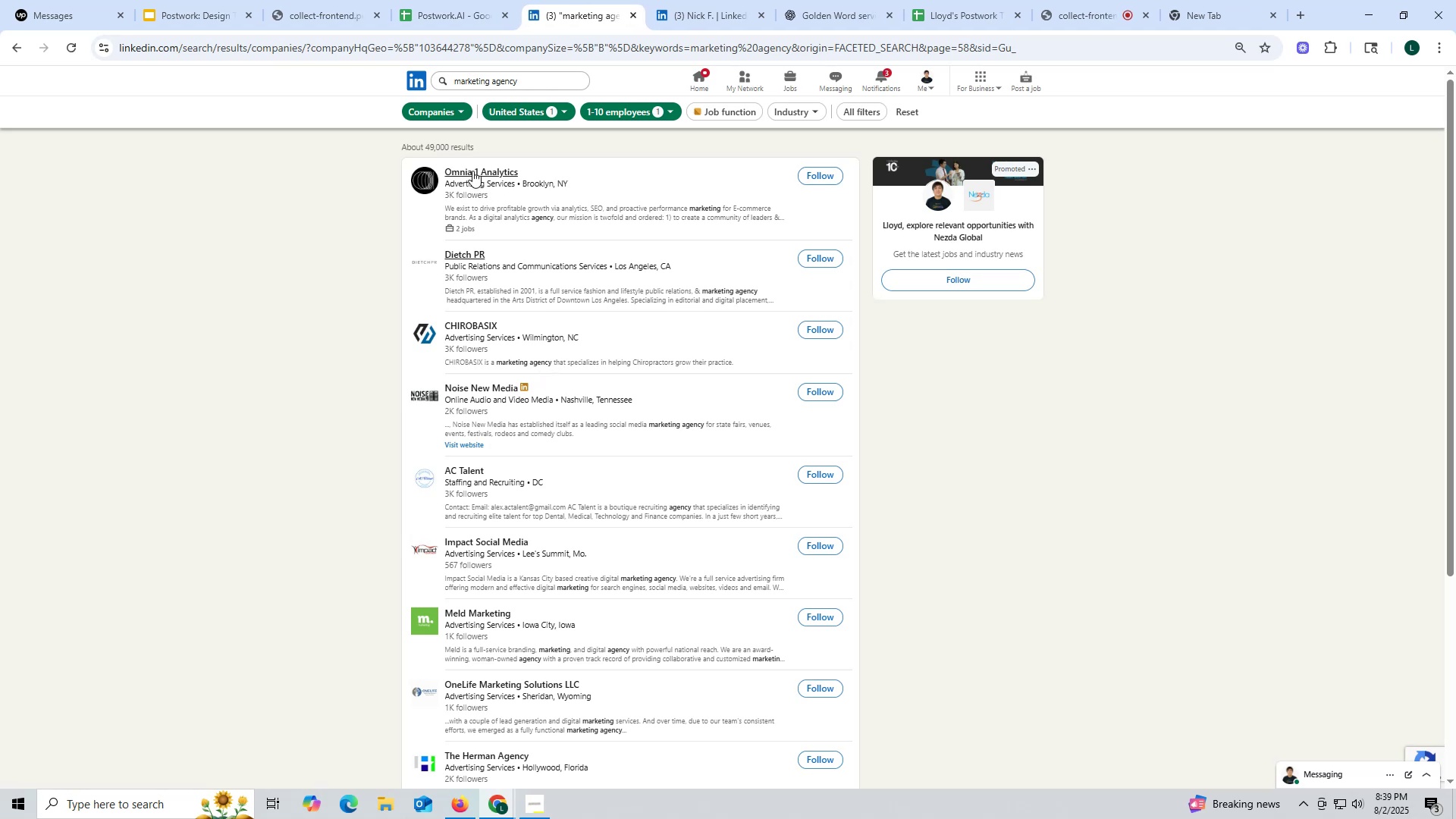 
right_click([471, 168])
 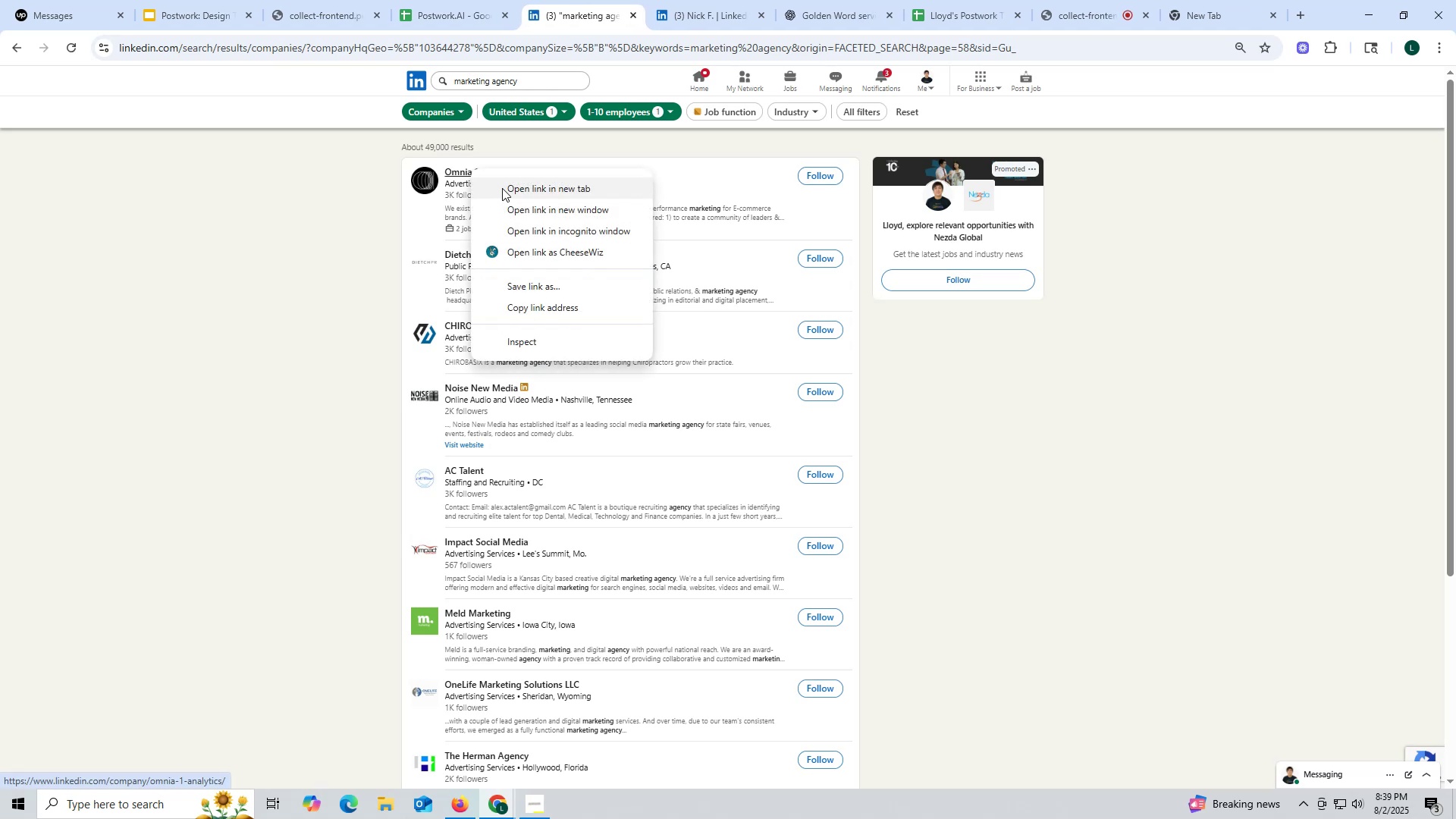 
left_click([507, 188])
 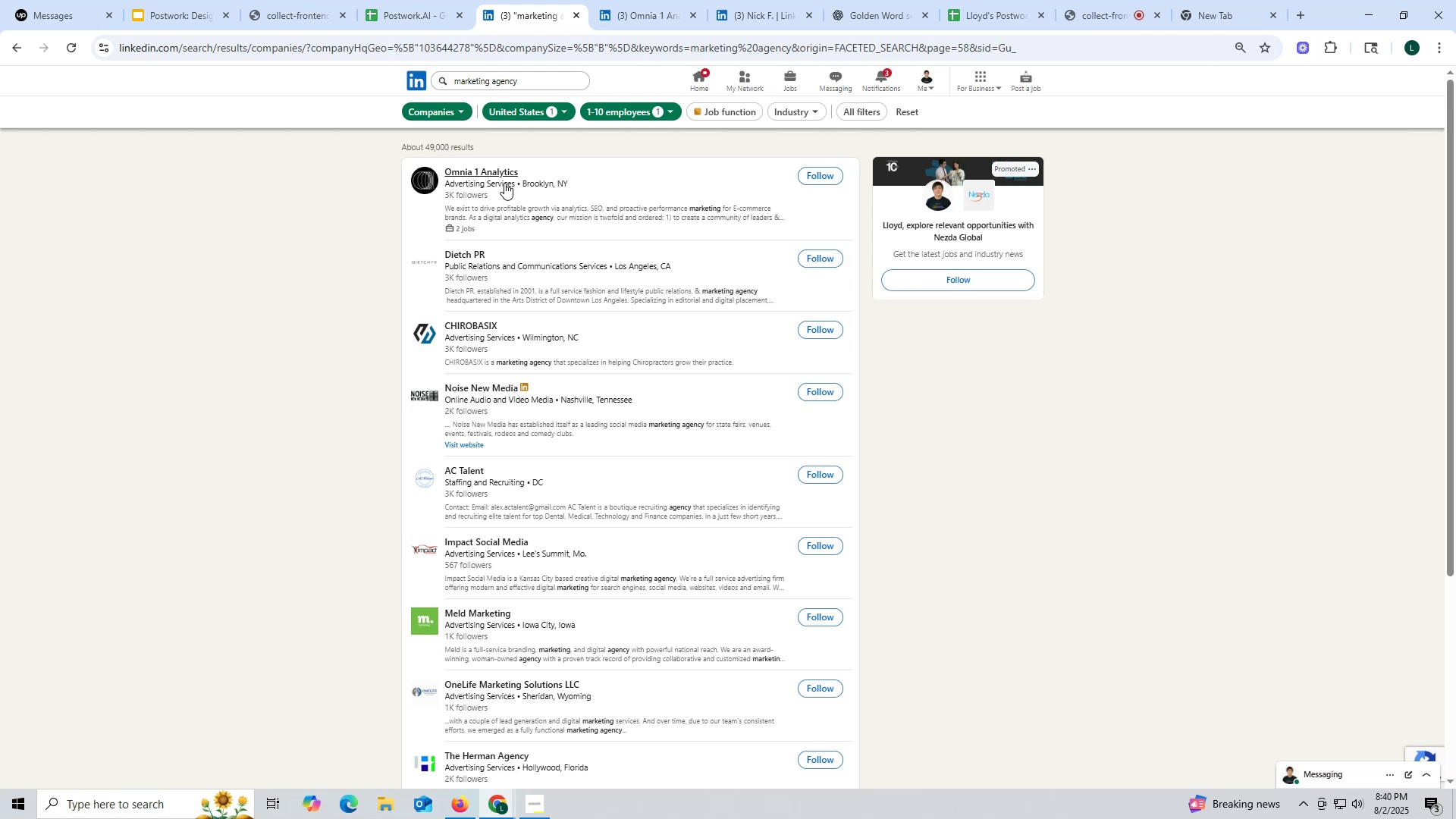 
wait(15.89)
 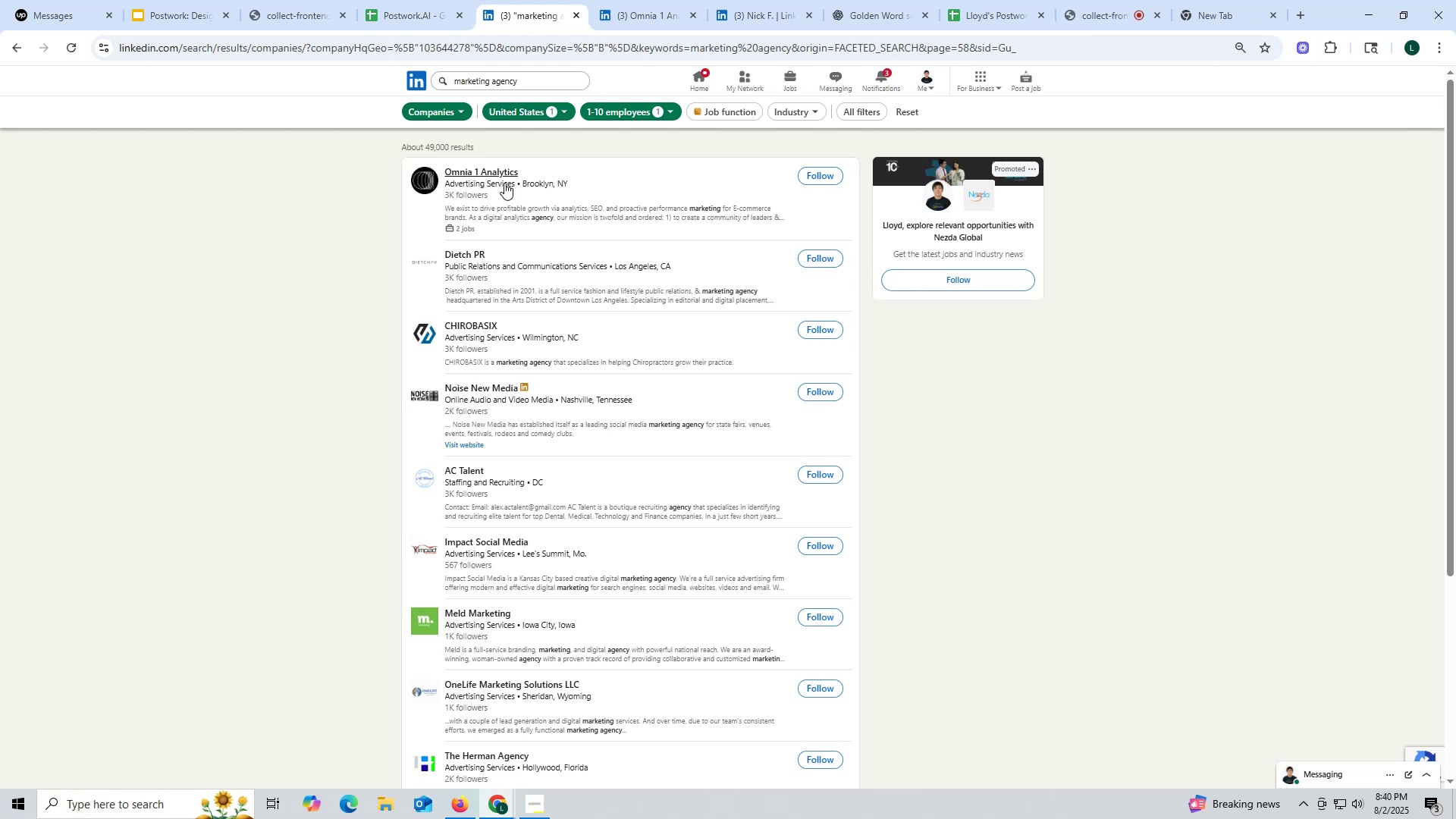 
scroll: coordinate [540, 374], scroll_direction: down, amount: 4.0
 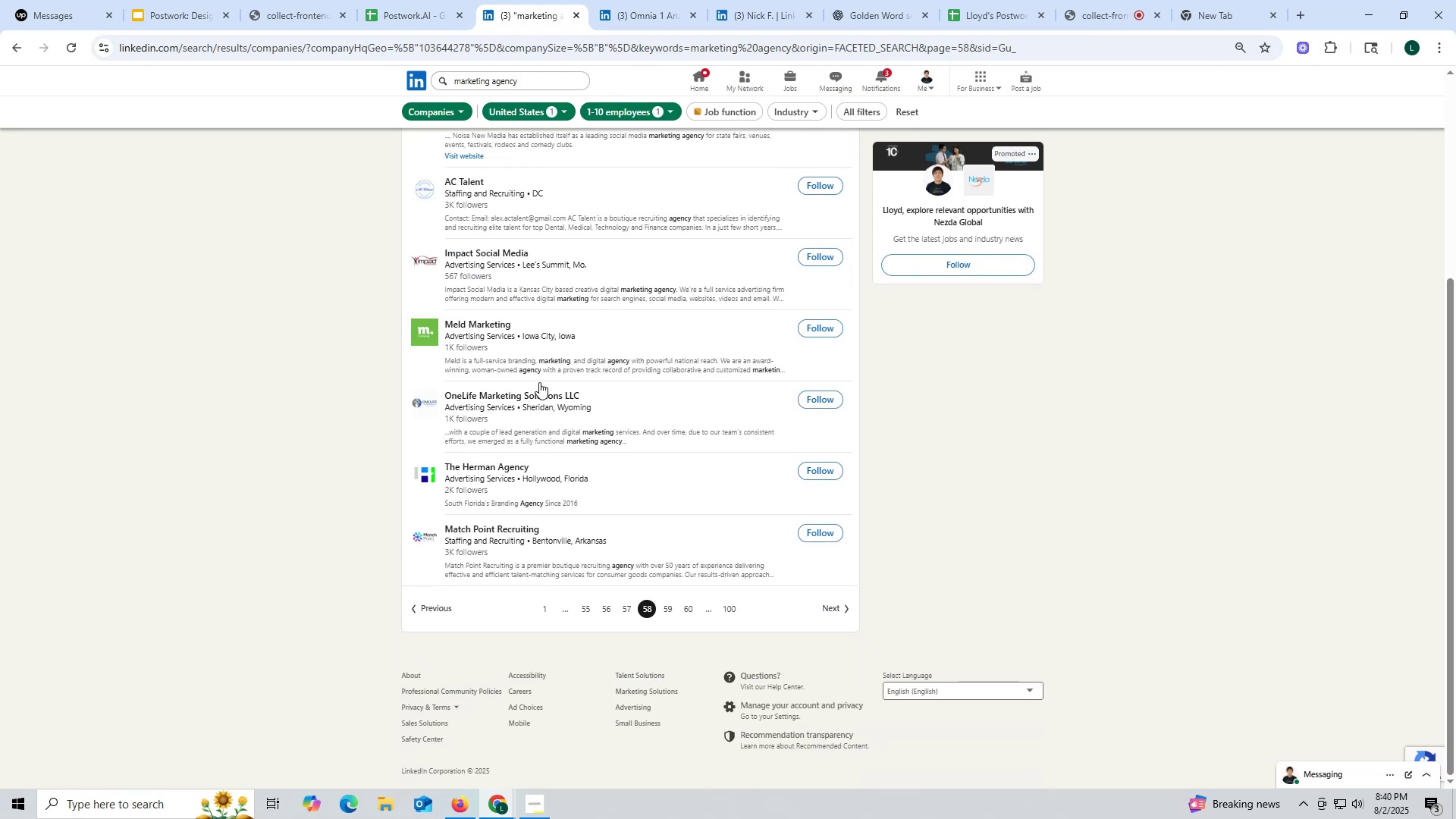 
scroll: coordinate [539, 382], scroll_direction: up, amount: 5.0
 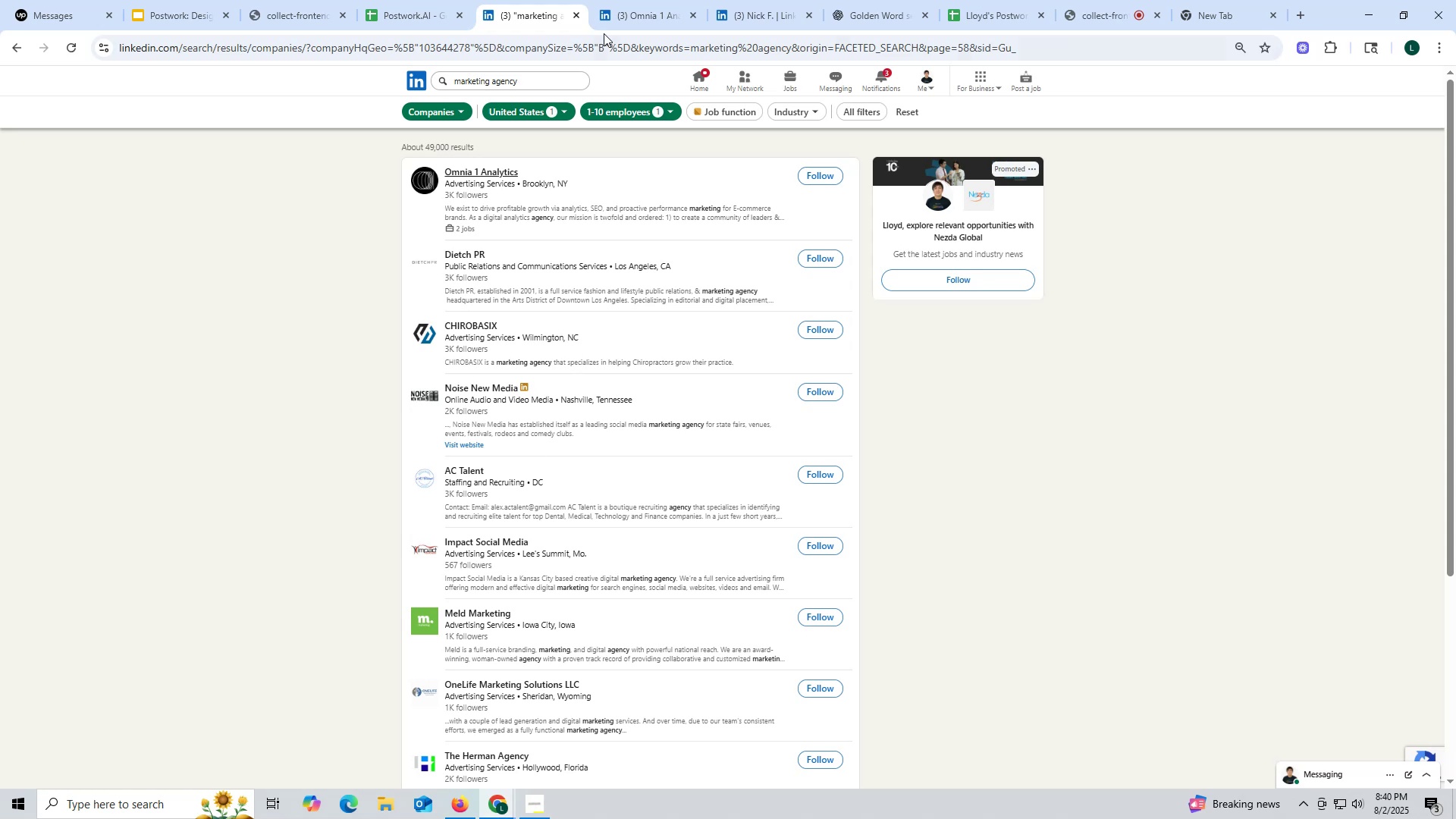 
left_click([638, 16])
 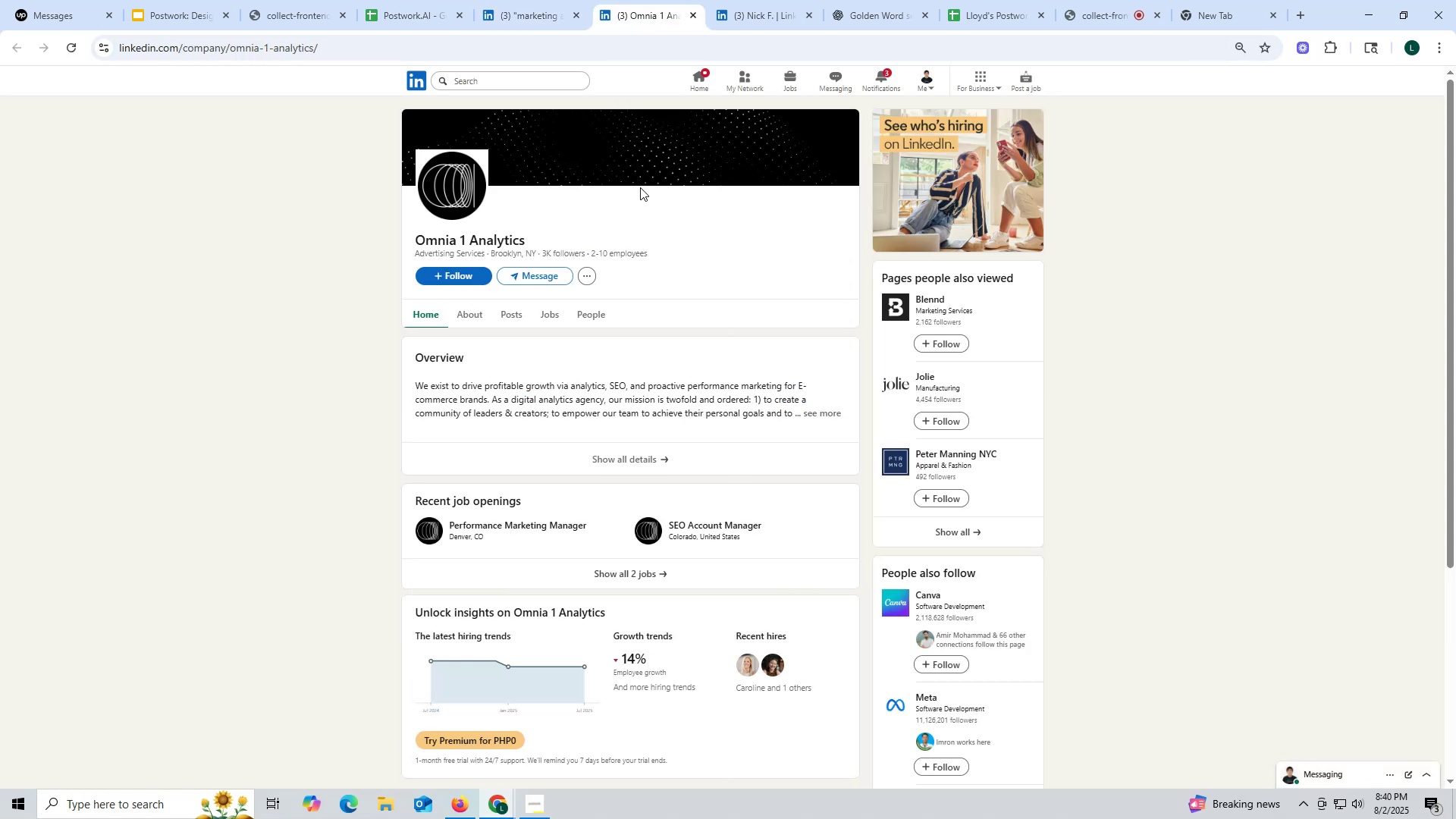 
left_click([516, 315])
 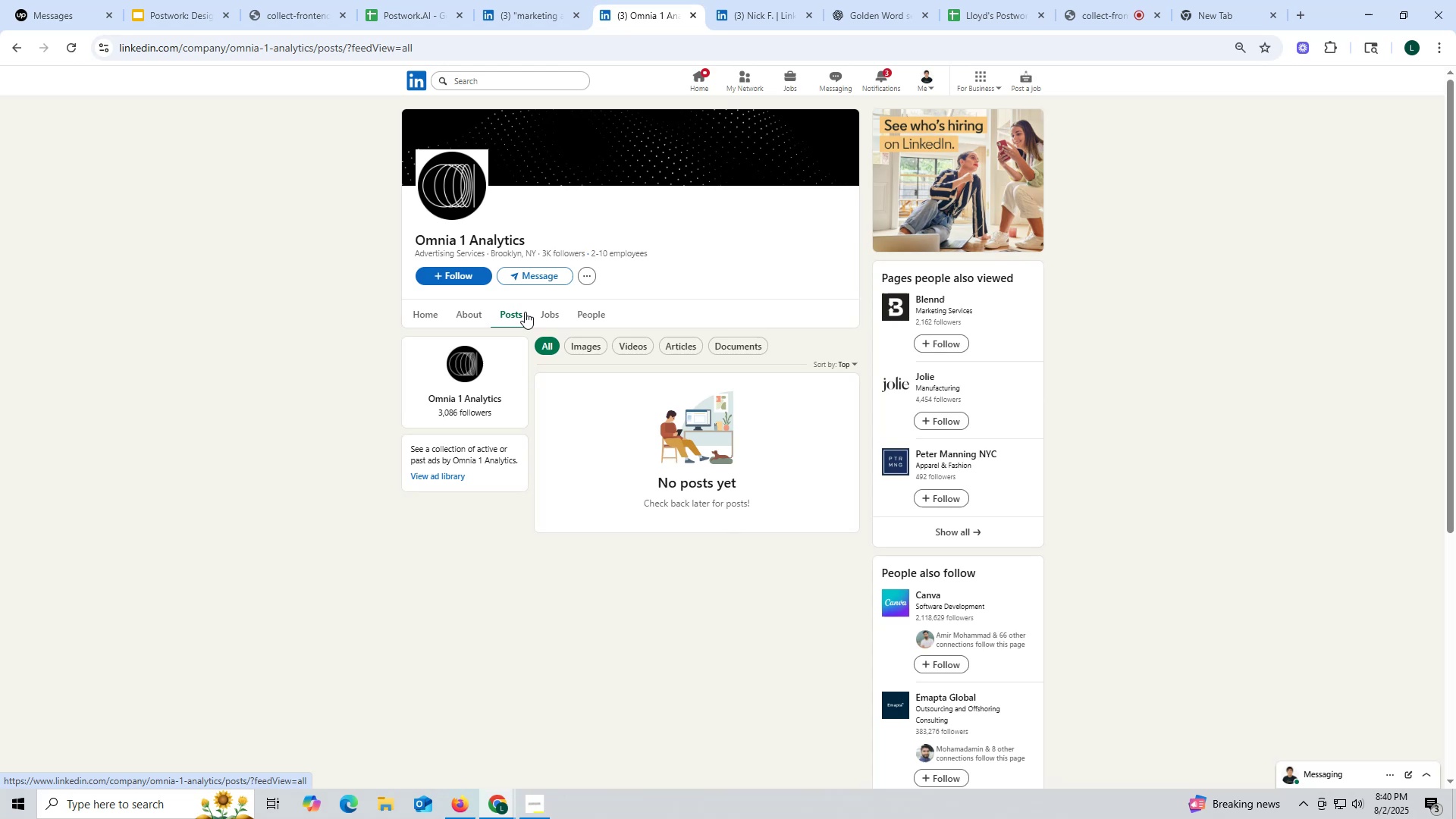 
left_click([695, 14])
 